 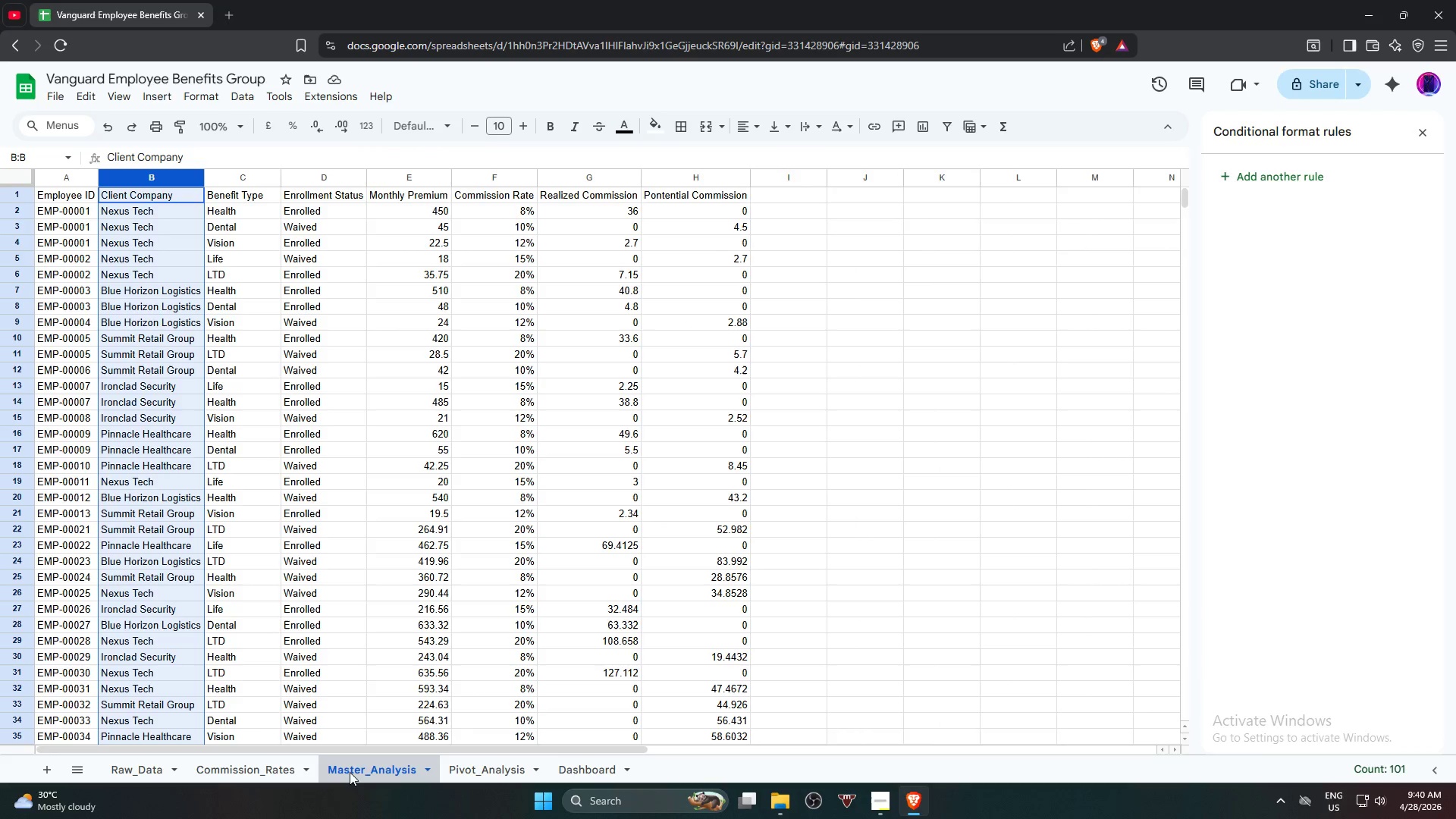 
left_click([455, 774])
 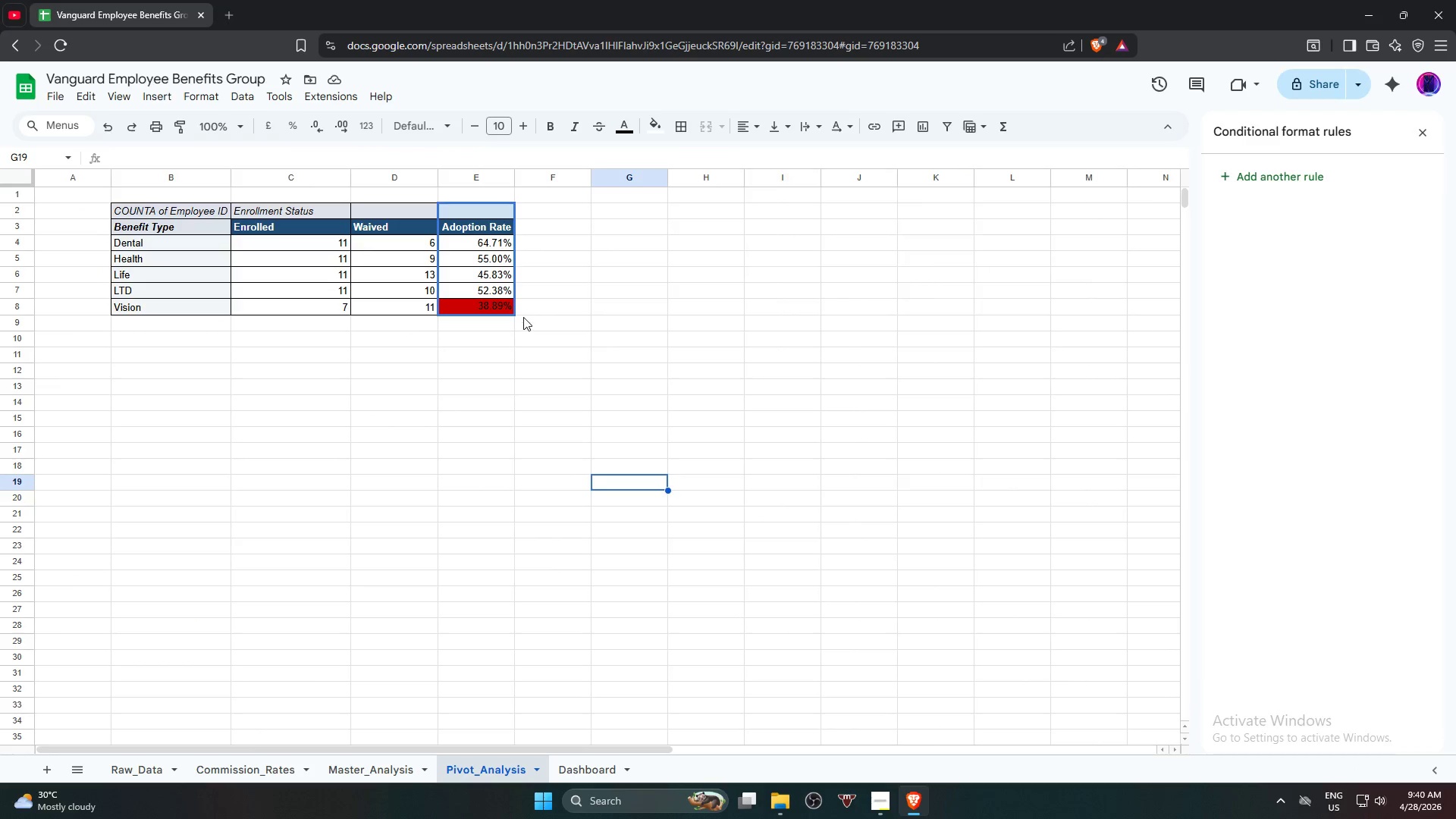 
left_click([490, 303])
 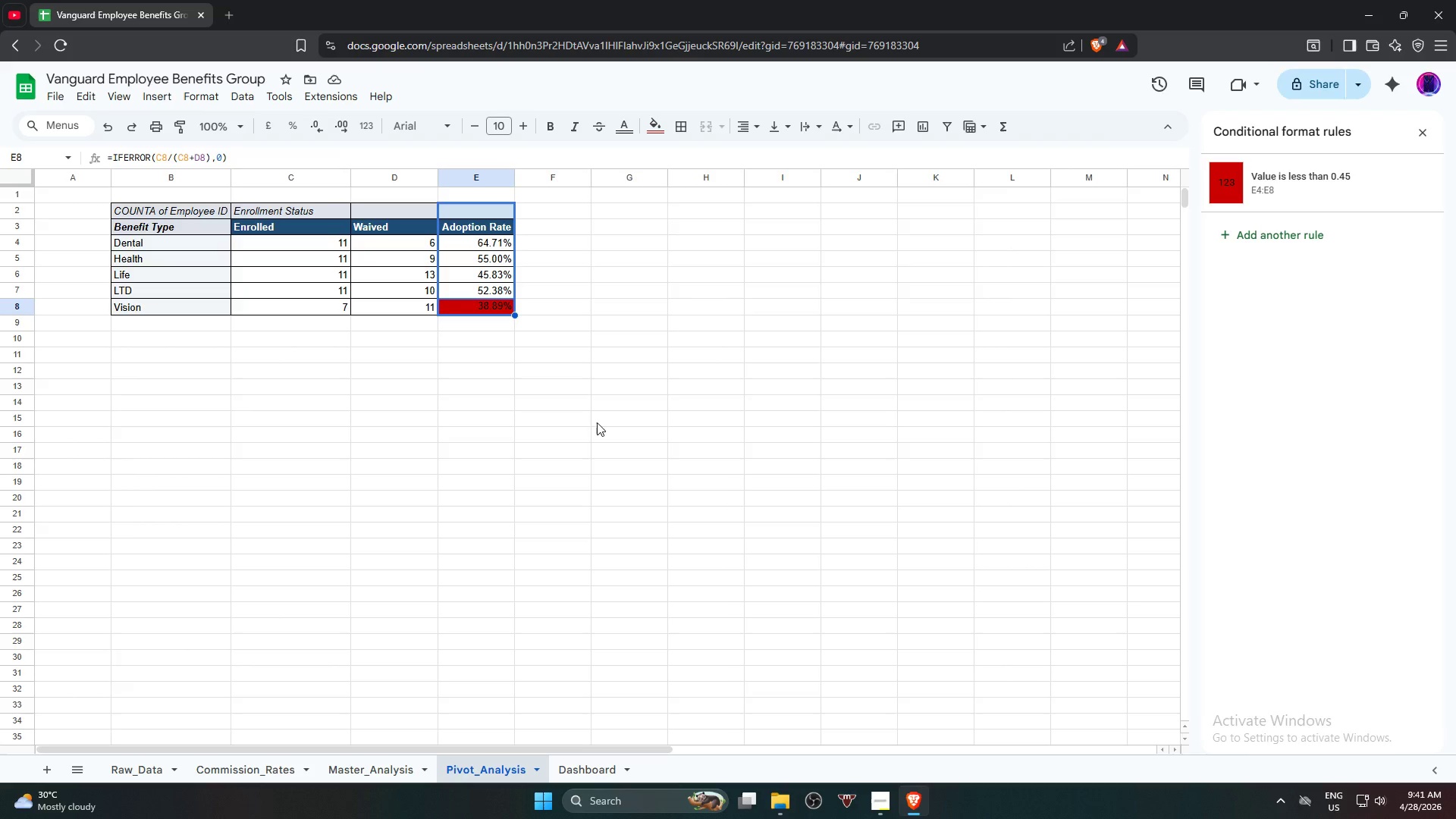 
wait(59.97)
 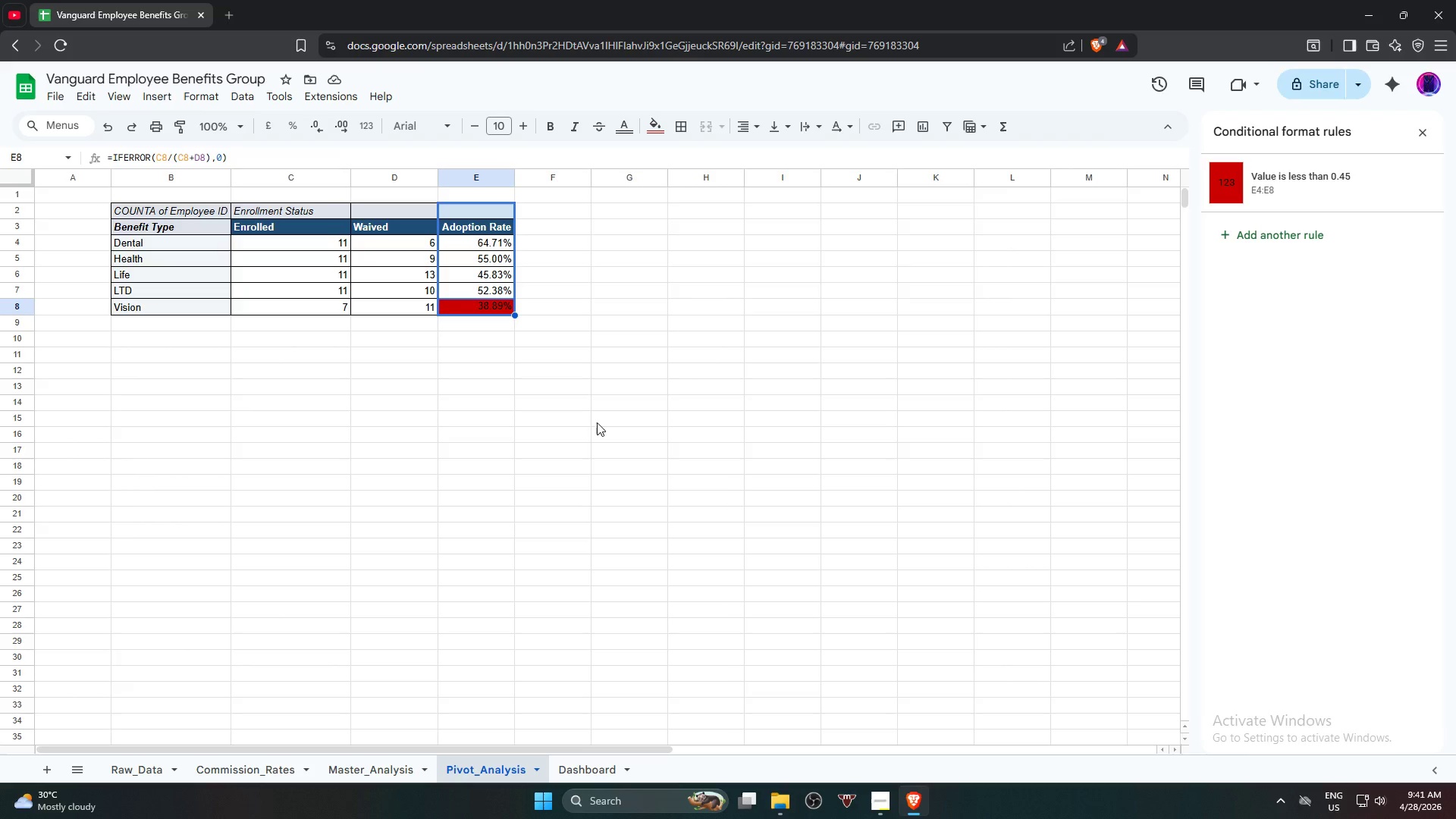 
left_click([206, 776])
 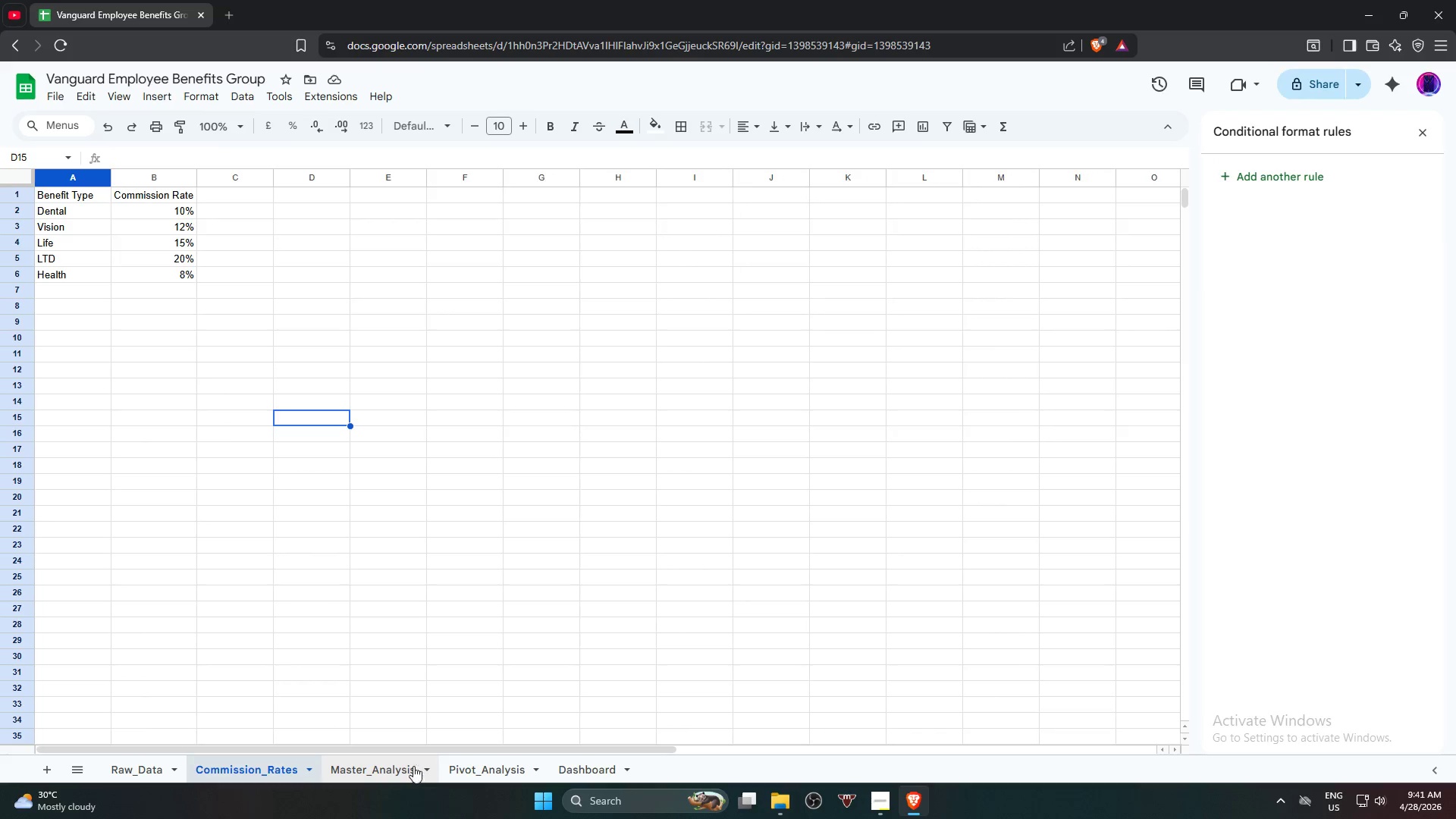 
left_click_drag(start_coordinate=[413, 752], to_coordinate=[335, 746])
 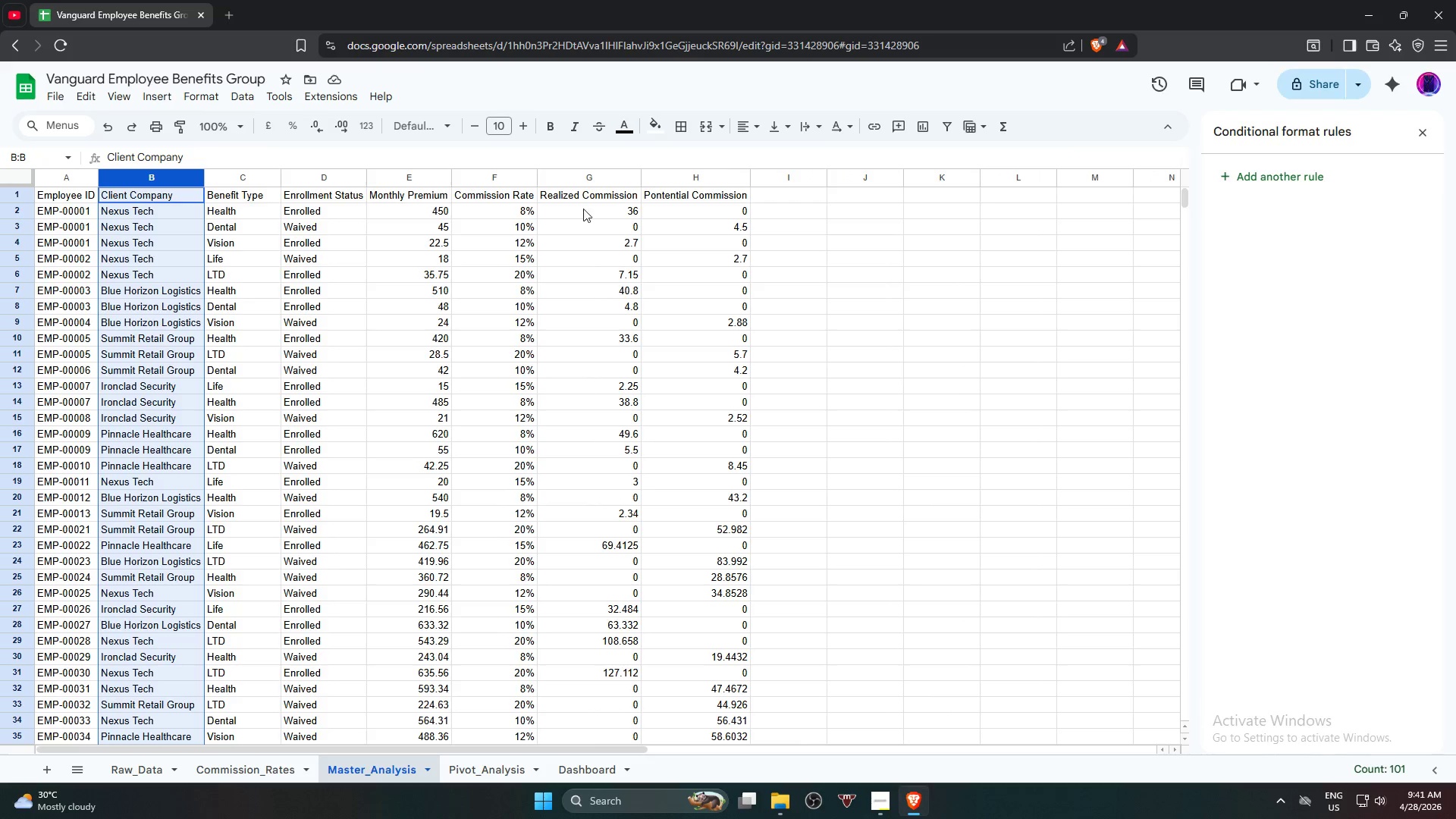 
wait(14.02)
 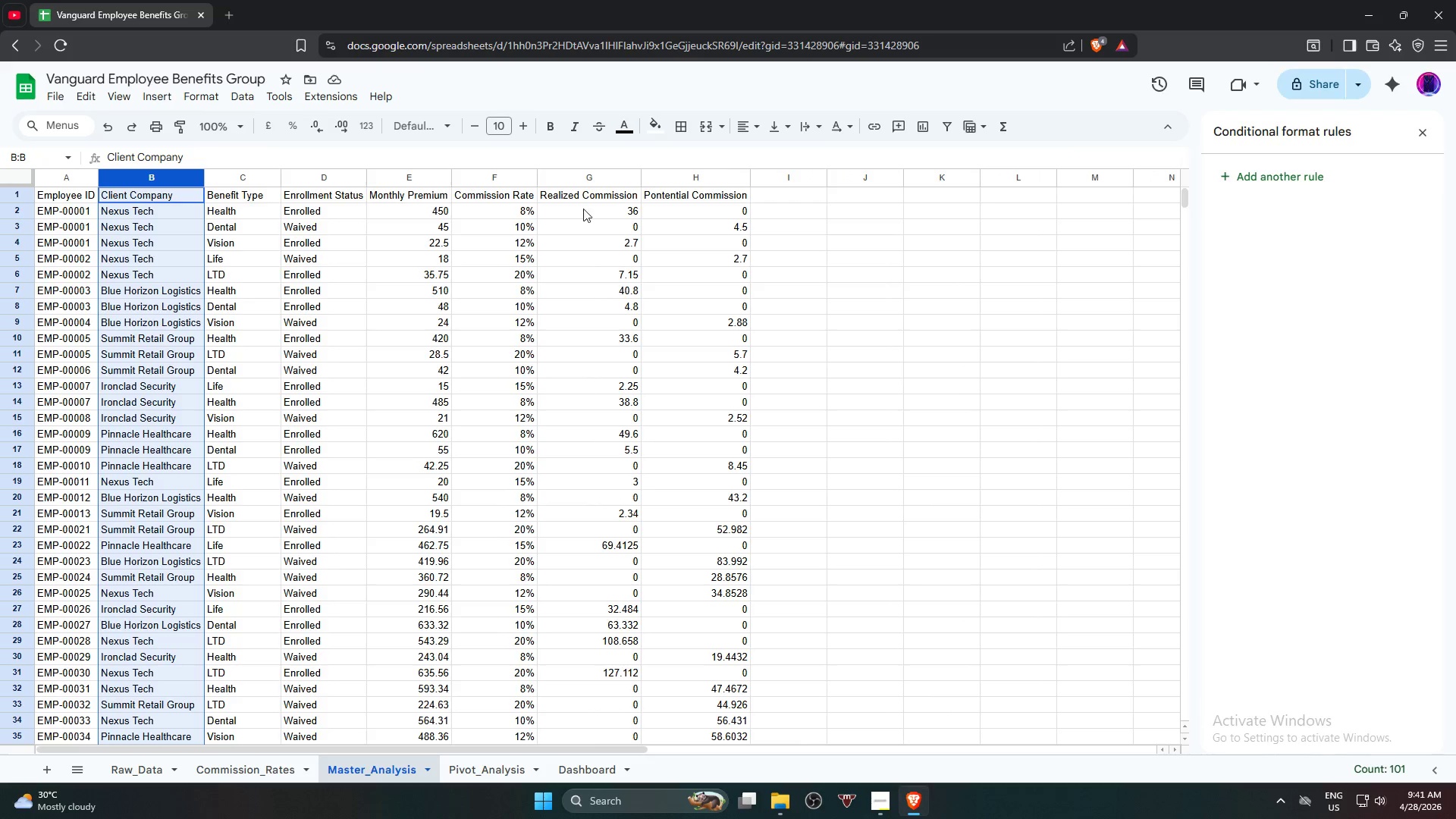 
left_click([578, 212])
 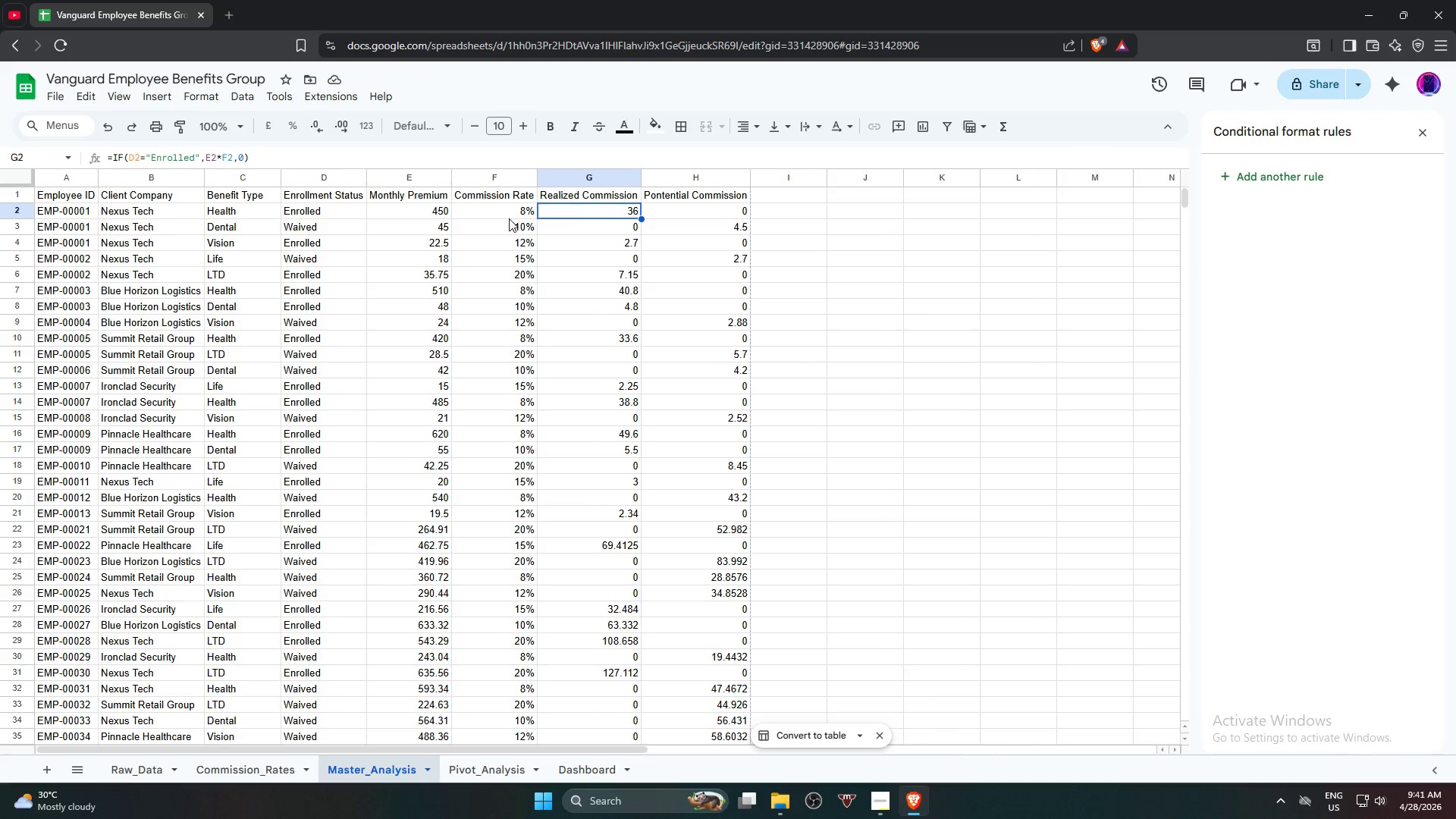 
left_click([509, 218])
 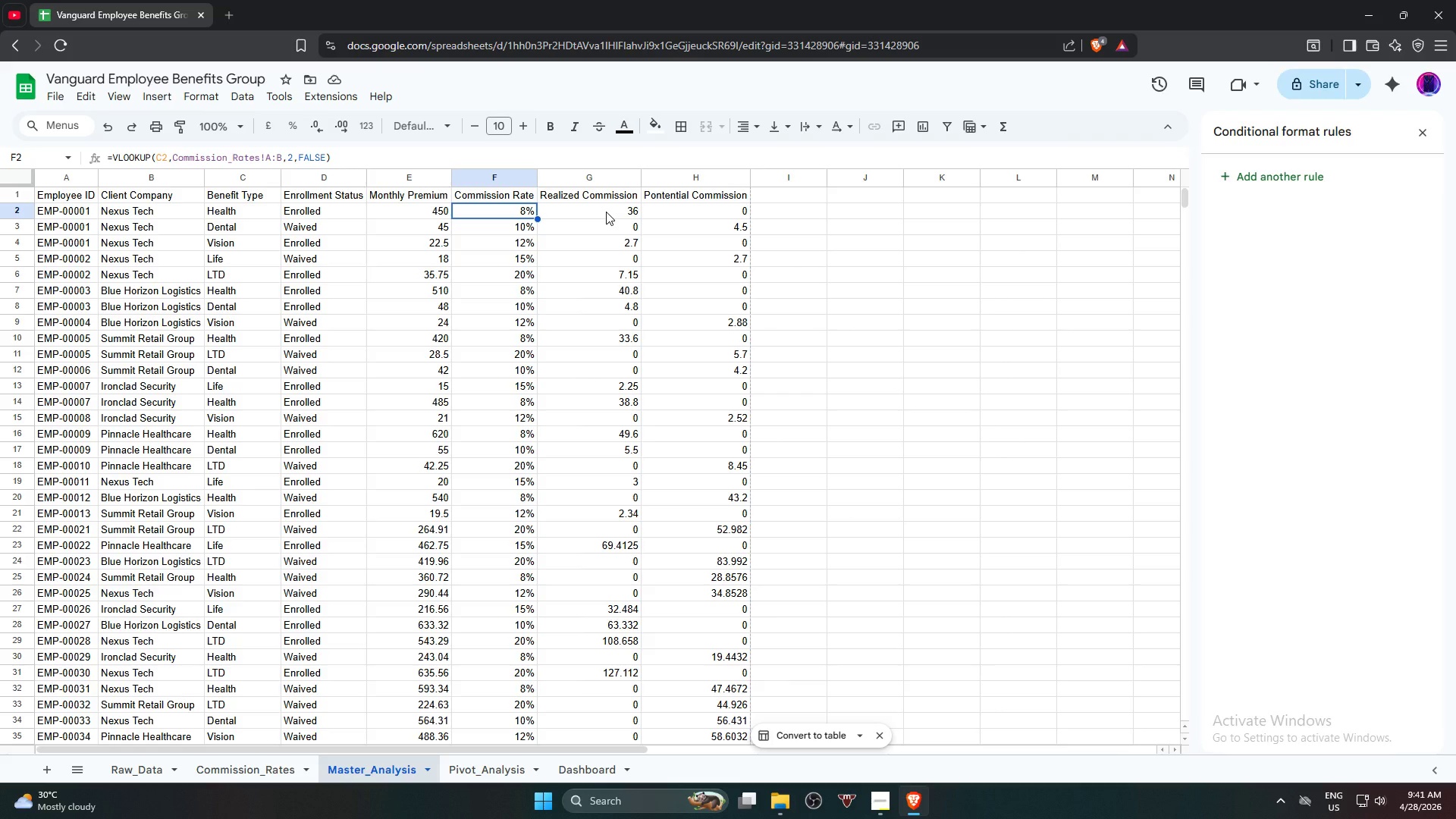 
left_click([606, 212])
 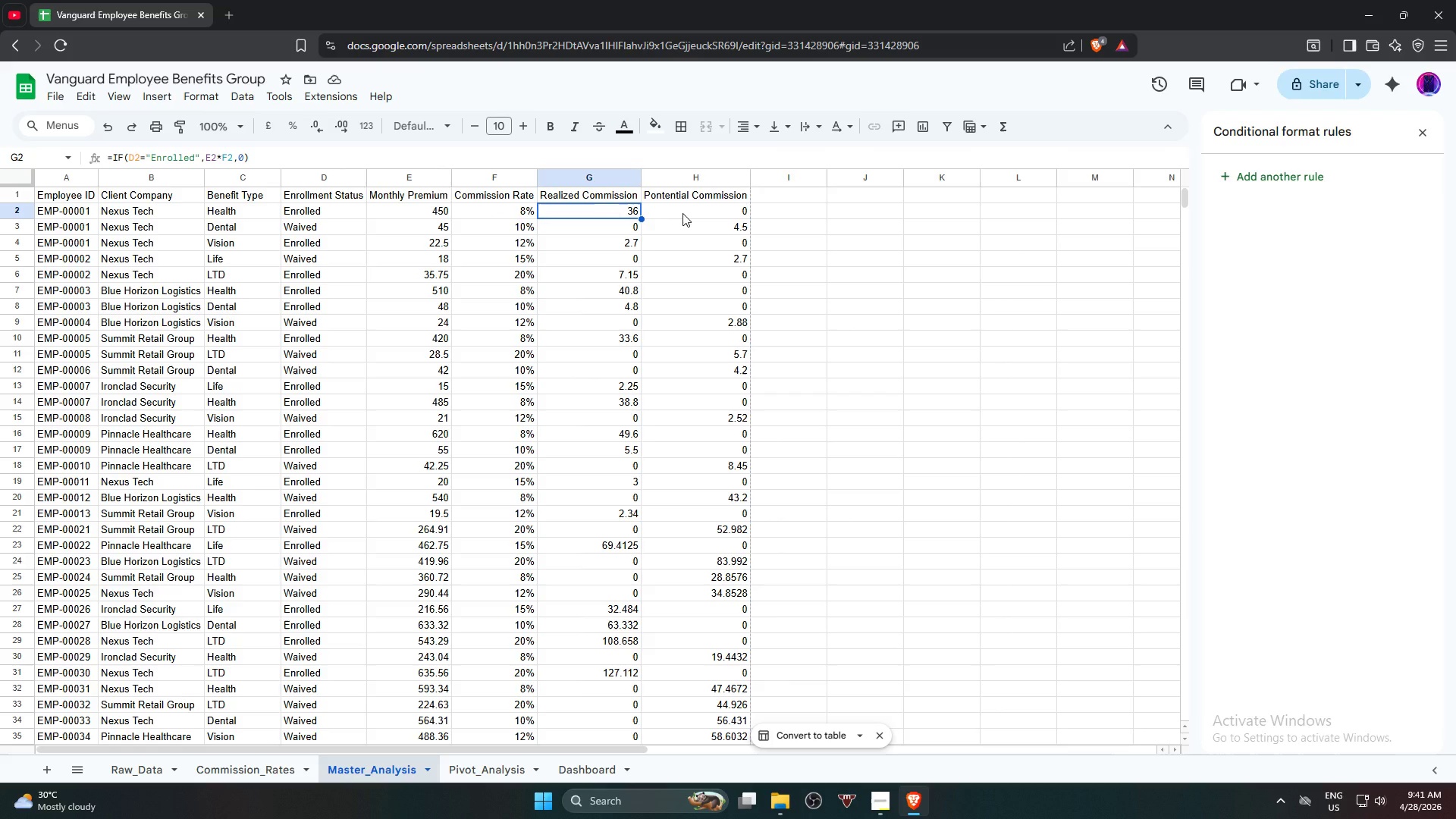 
left_click([682, 213])
 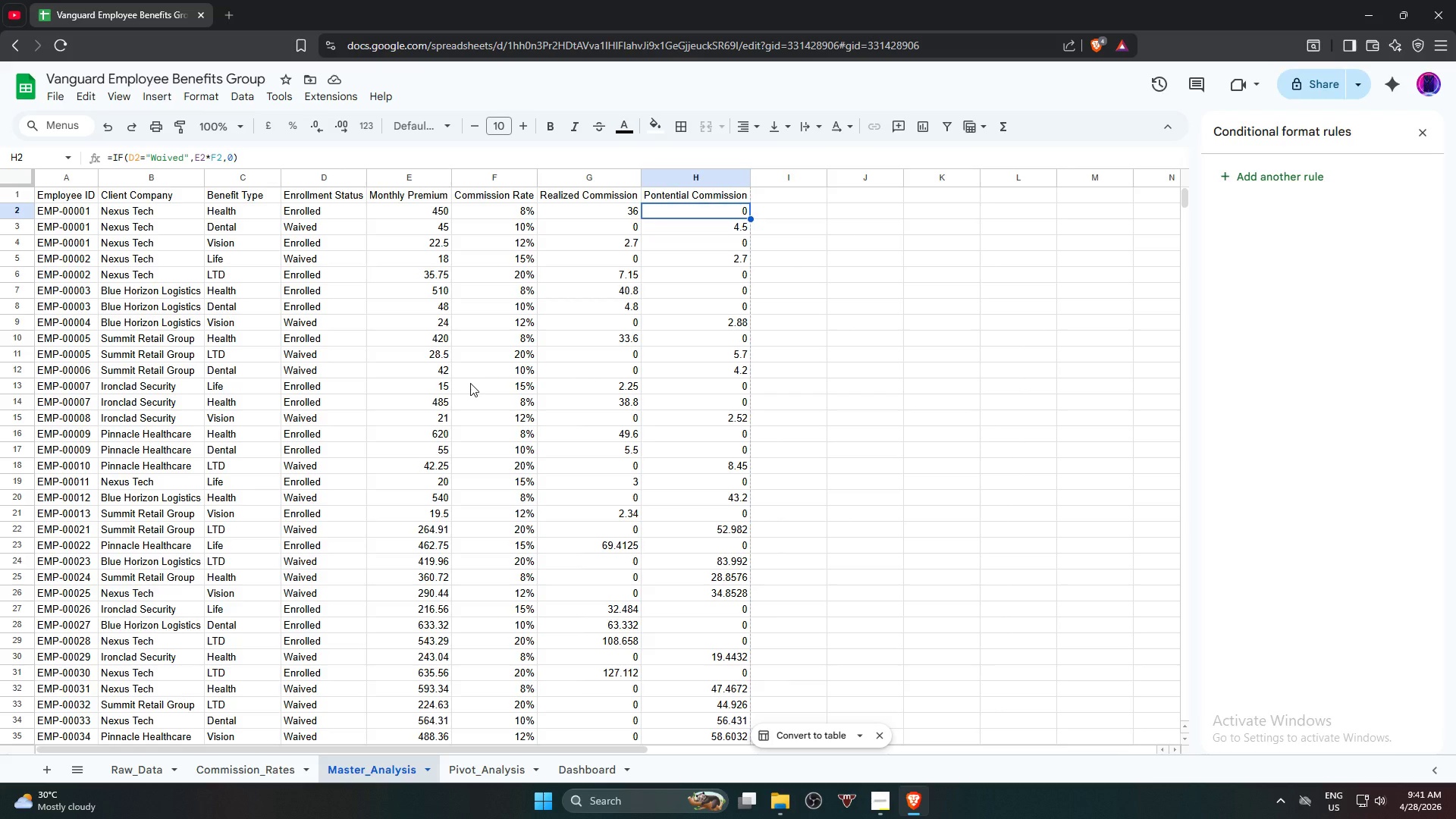 
wait(13.12)
 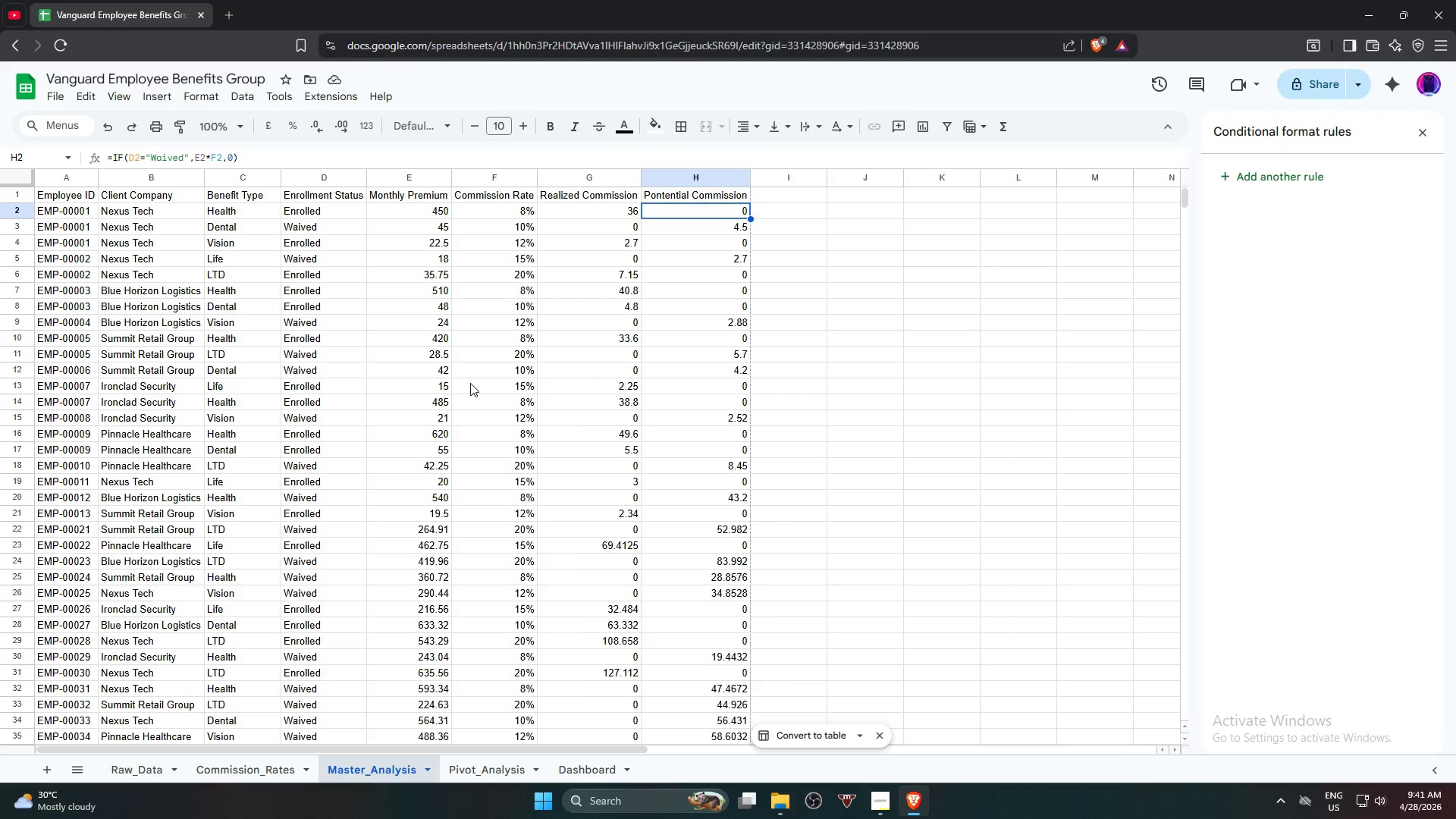 
double_click([469, 771])
 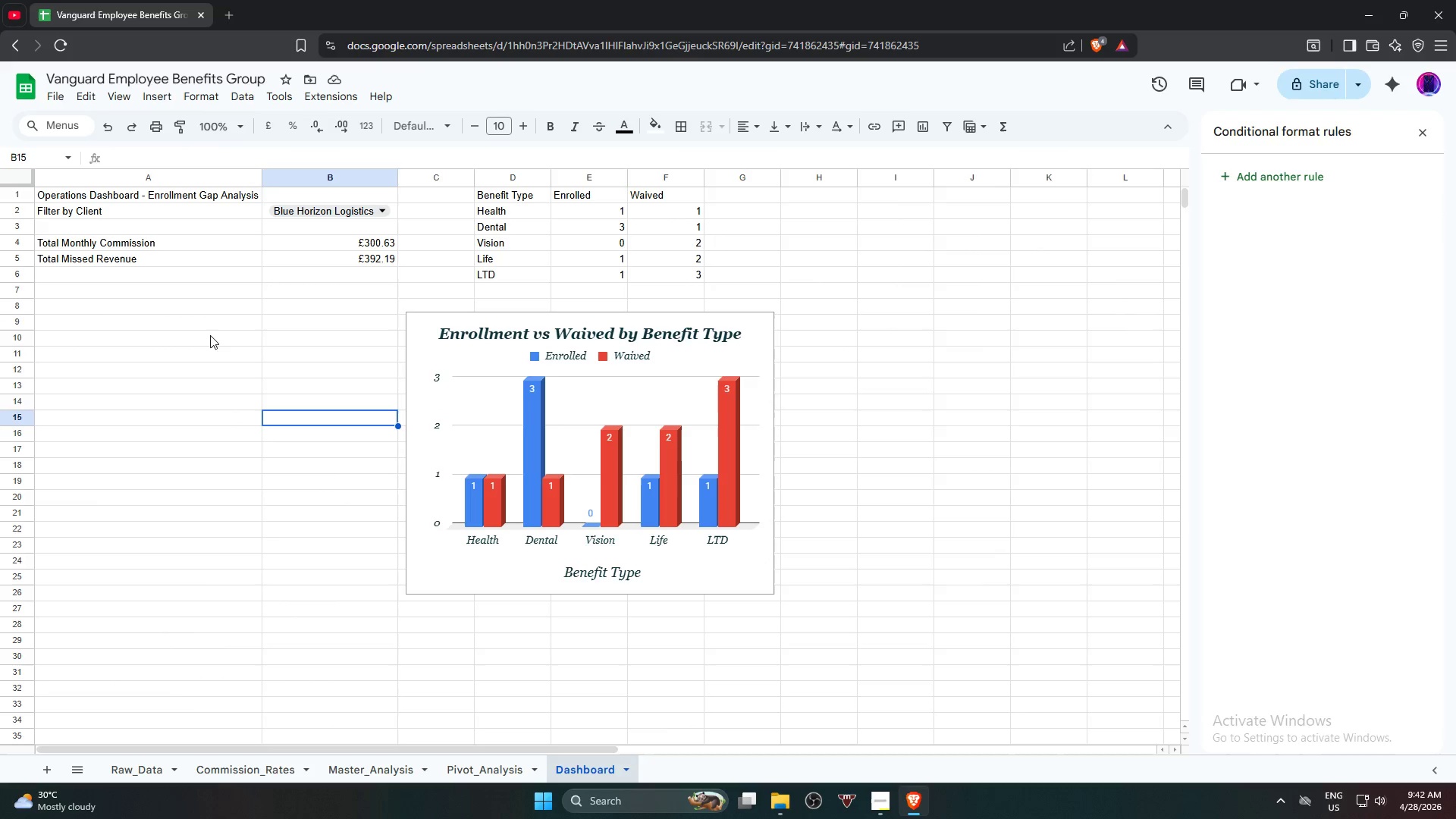 
wait(10.86)
 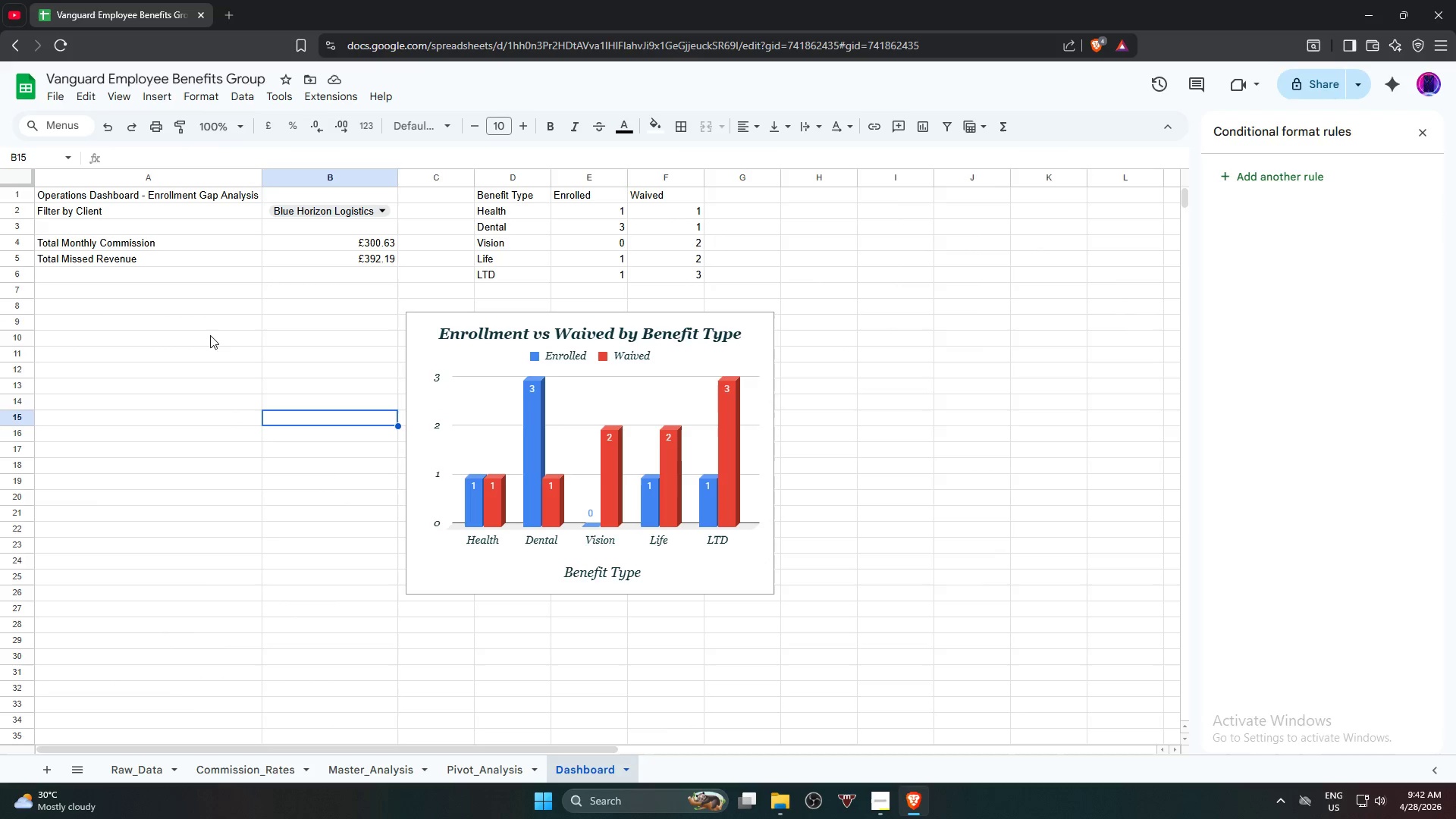 
left_click([328, 242])
 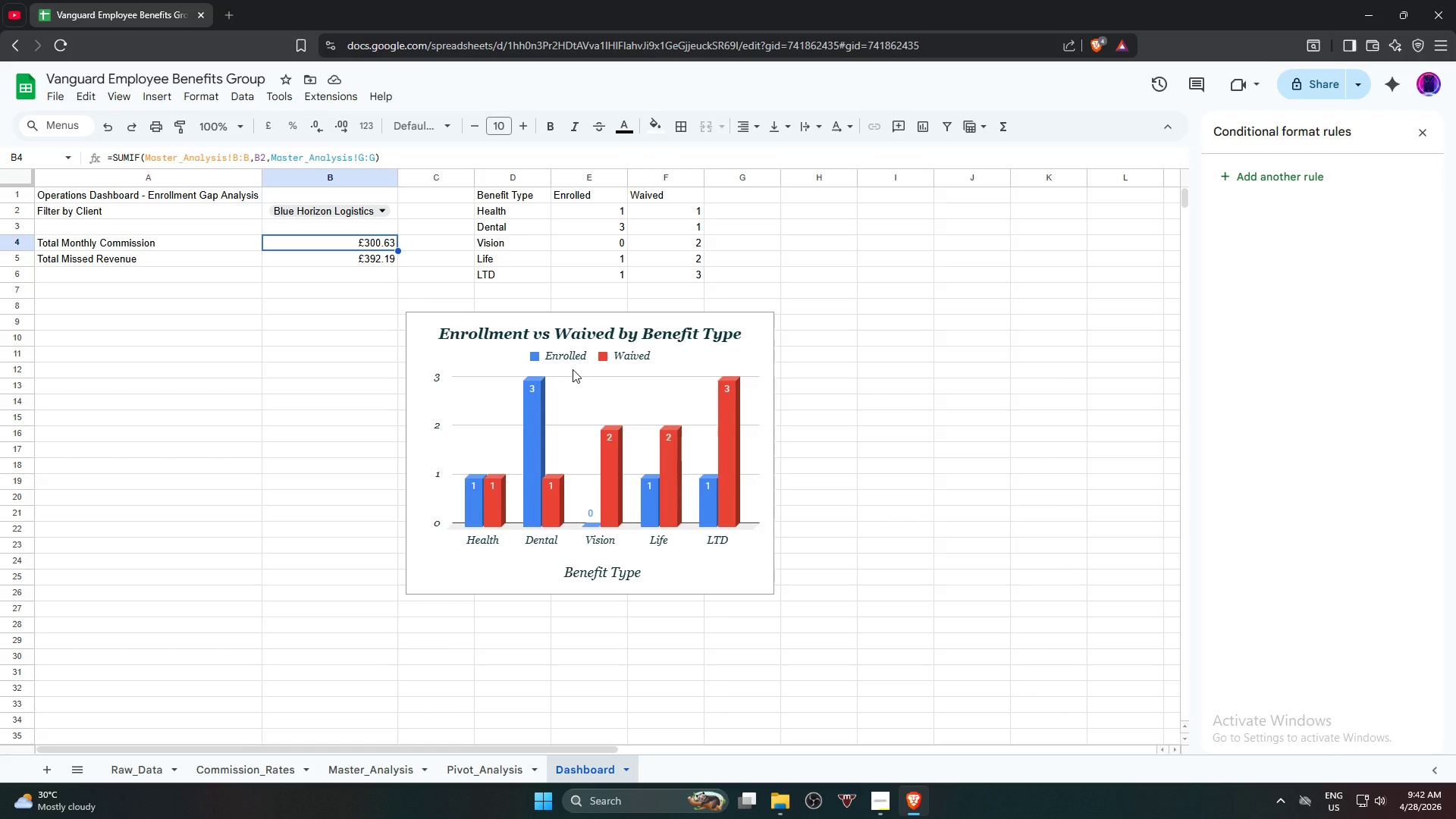 
wait(22.48)
 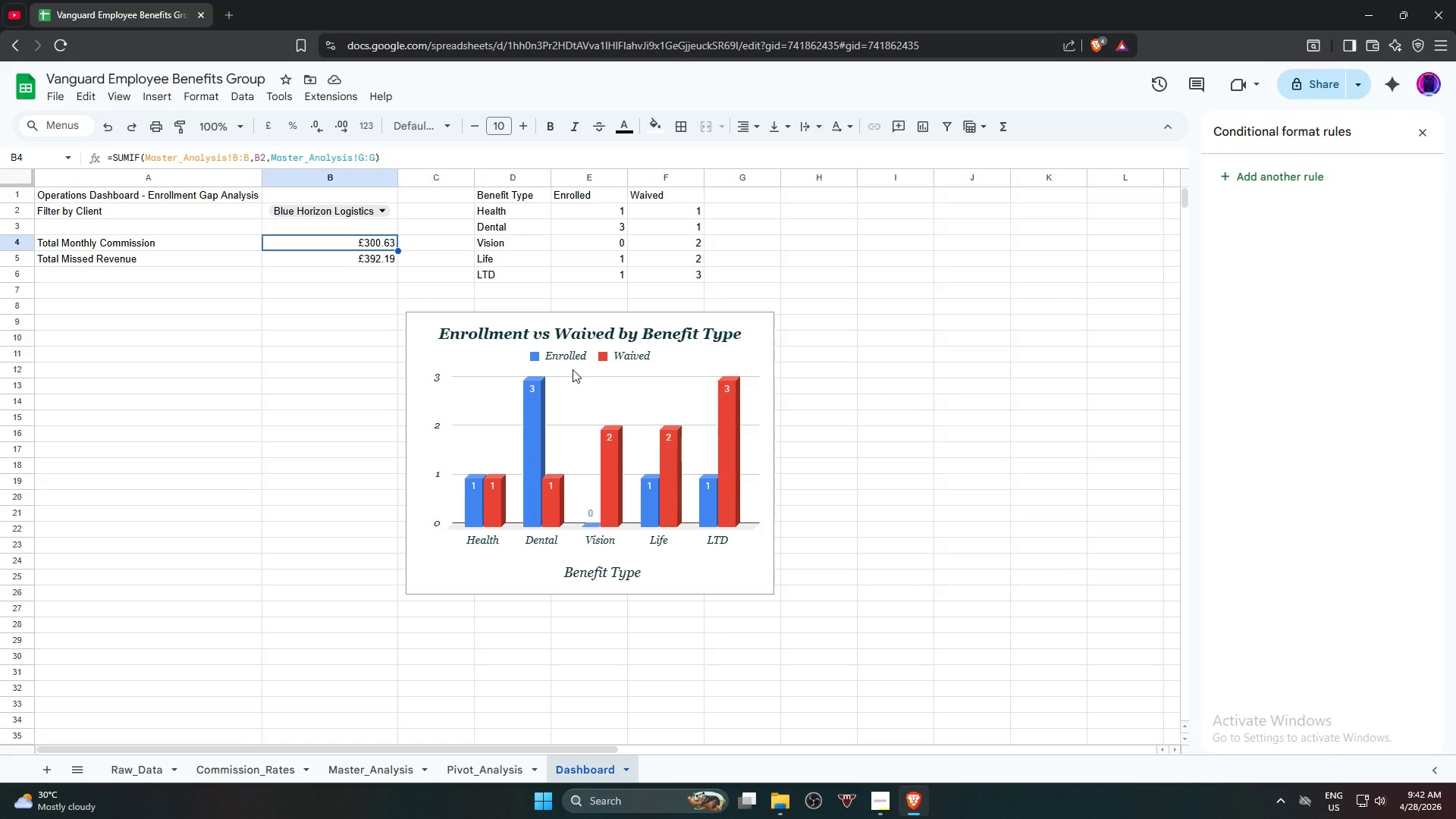 
left_click([968, 394])
 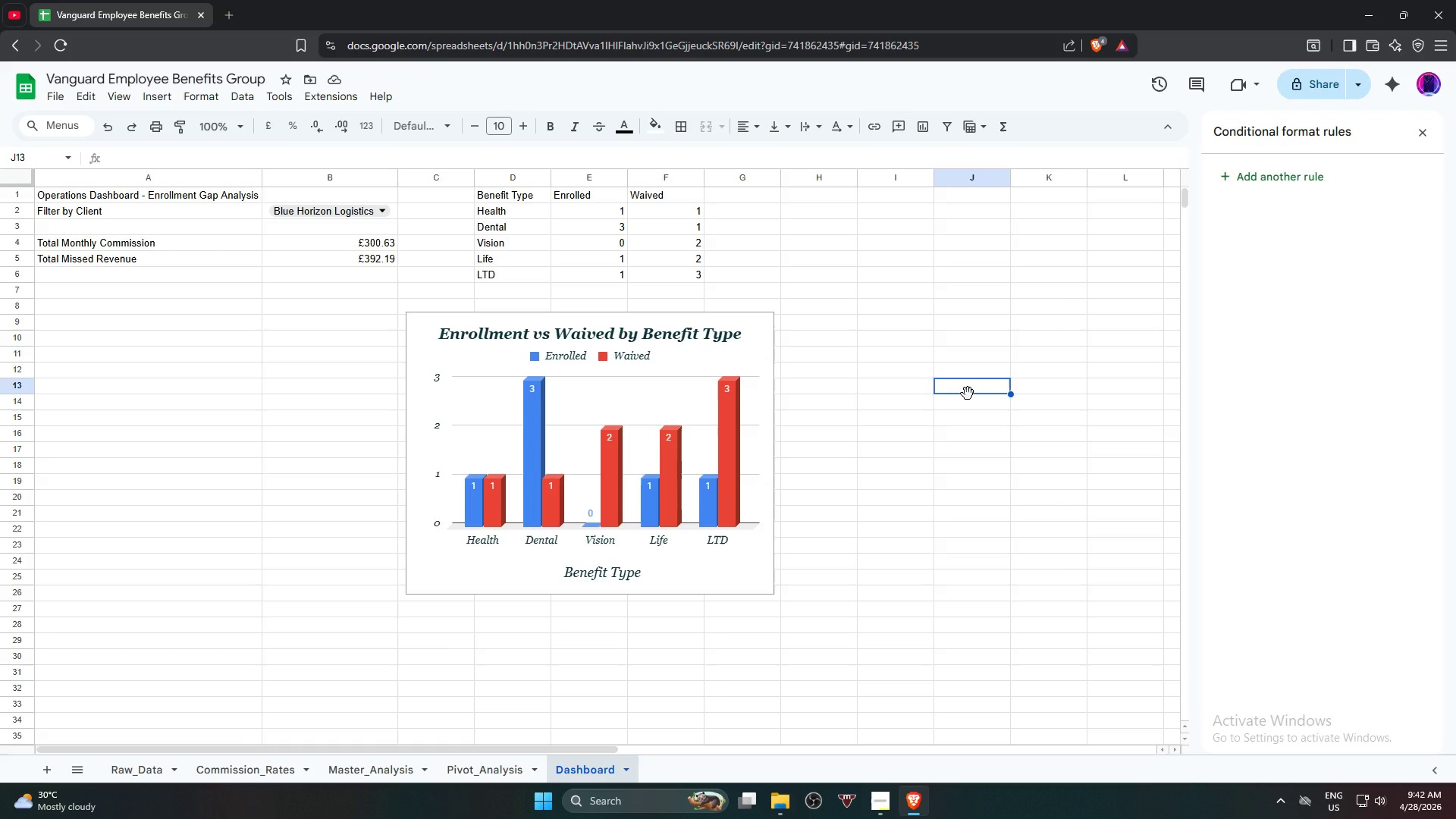 
wait(15.53)
 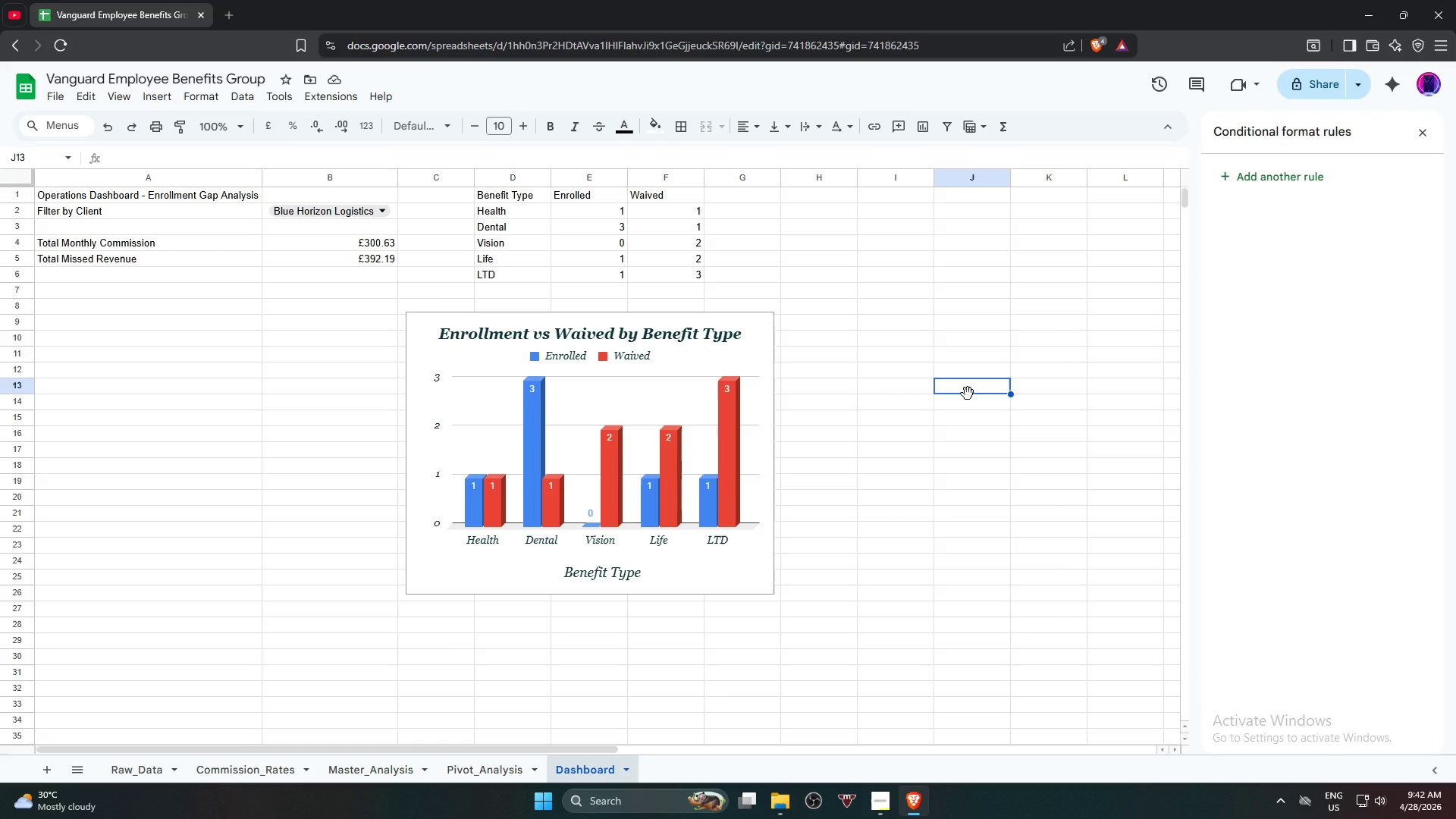 
left_click([594, 578])
 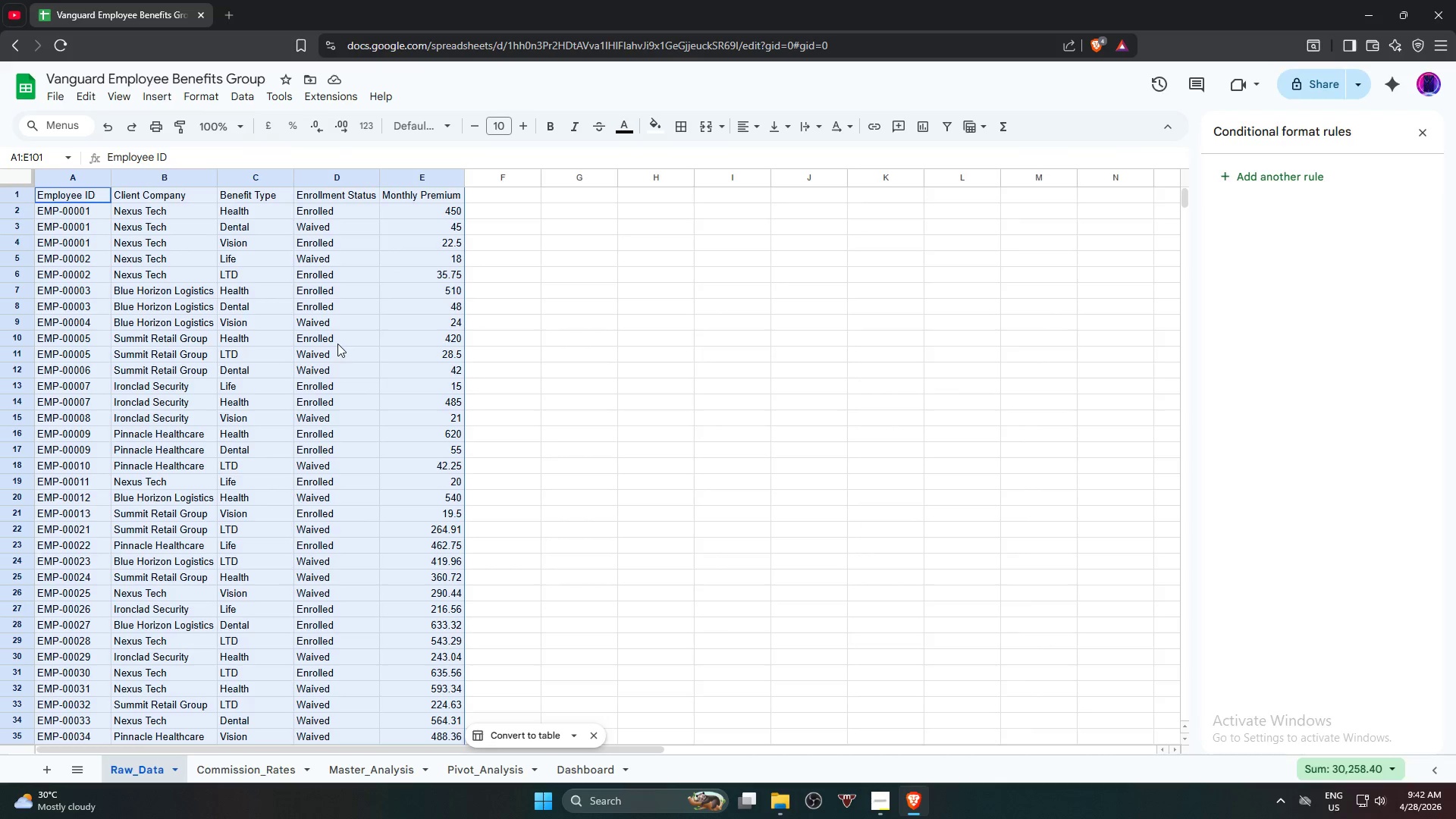 
left_click([68, 198])
 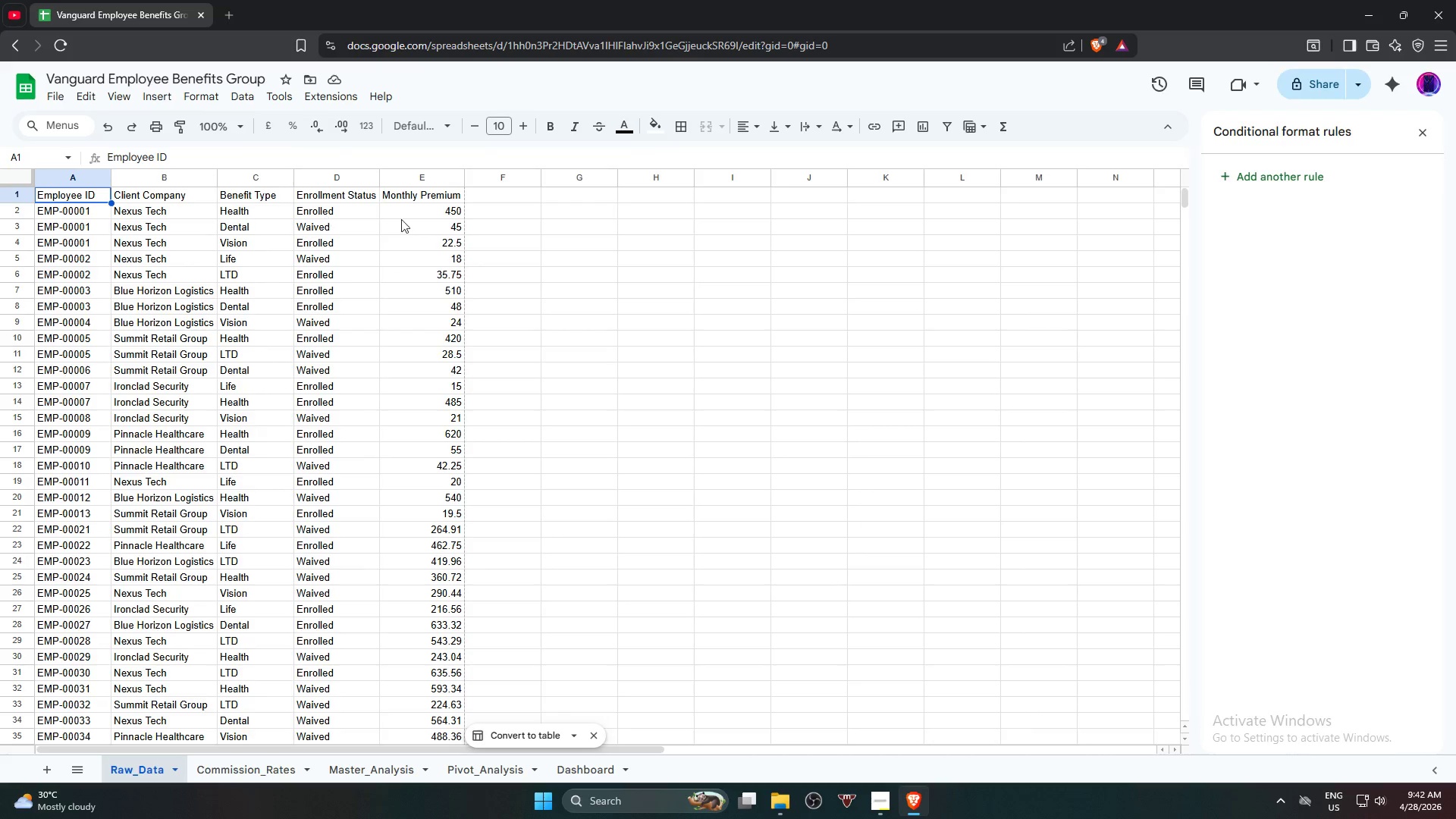 
hold_key(key=ShiftLeft, duration=0.72)
left_click([438, 194])
 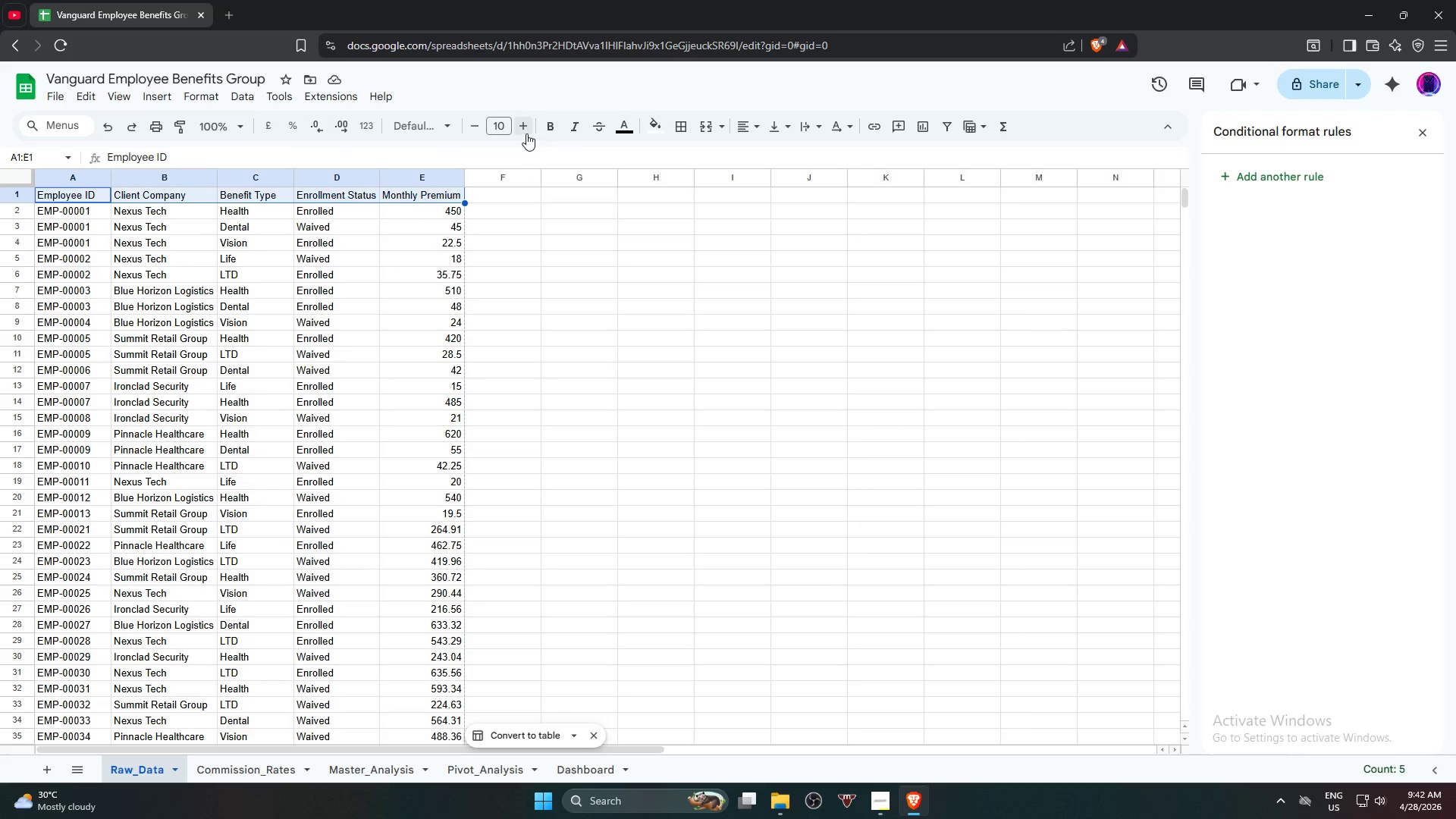 
double_click([526, 133])
 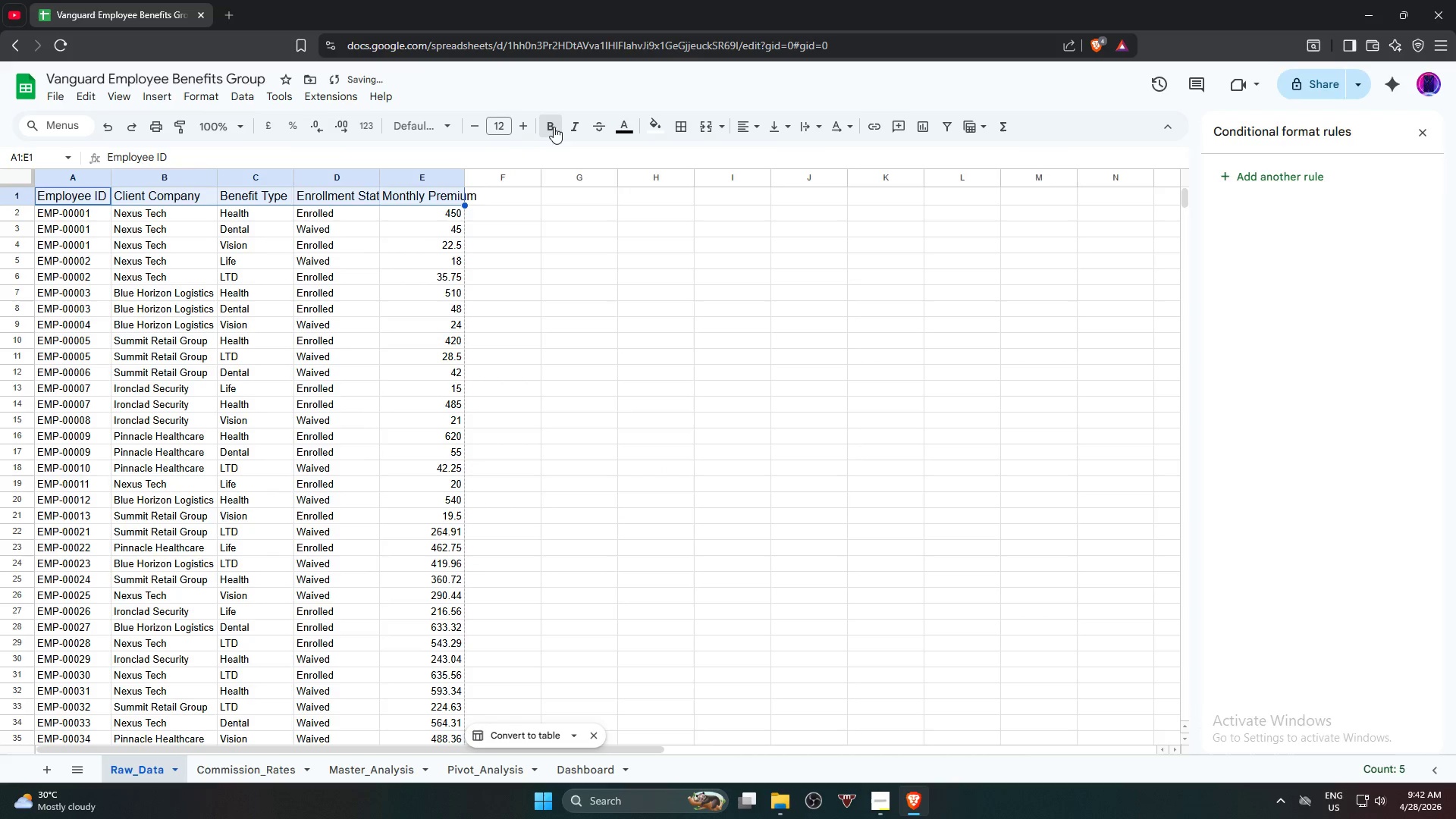 
double_click([564, 127])
 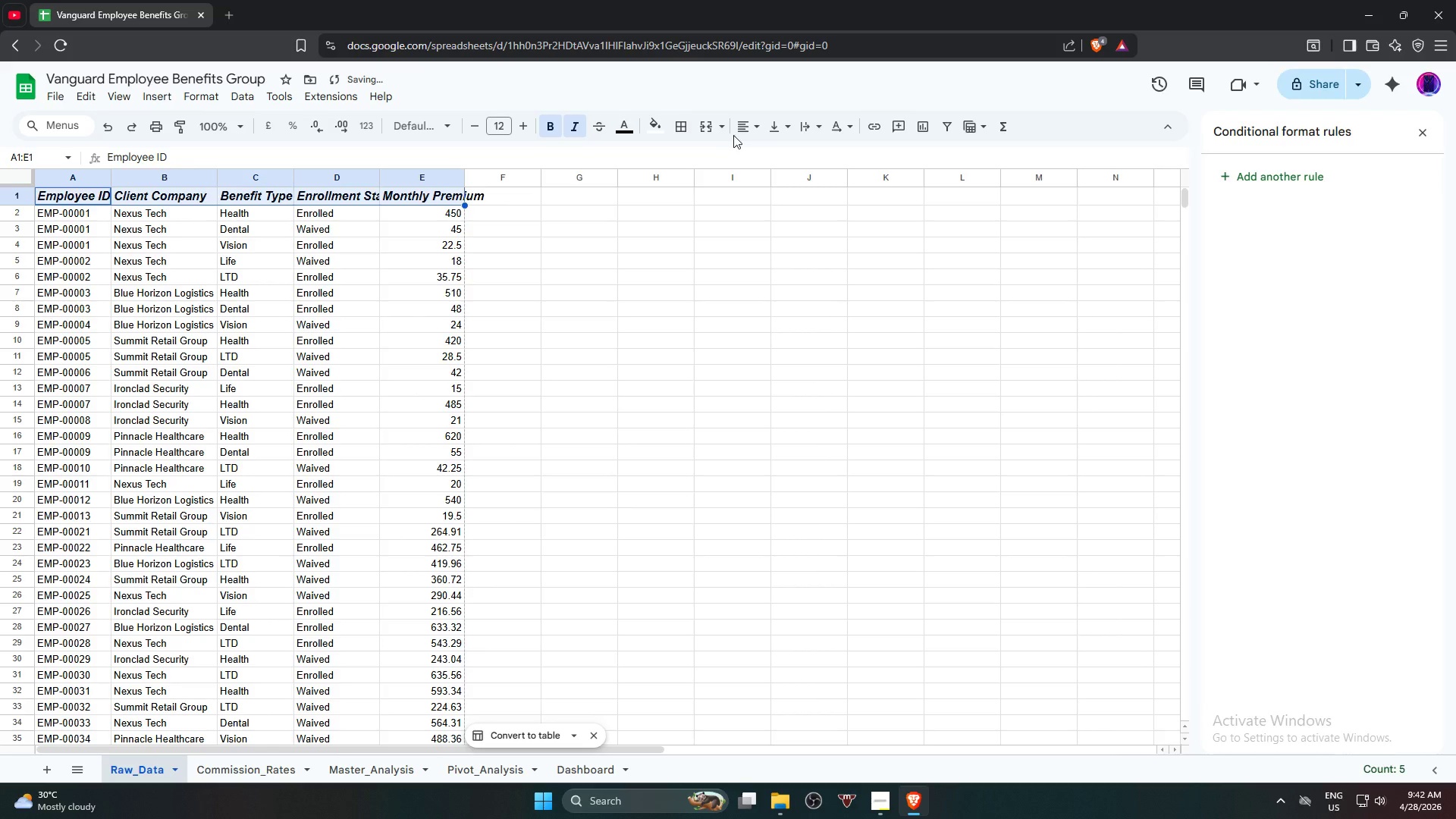 
left_click([746, 127])
 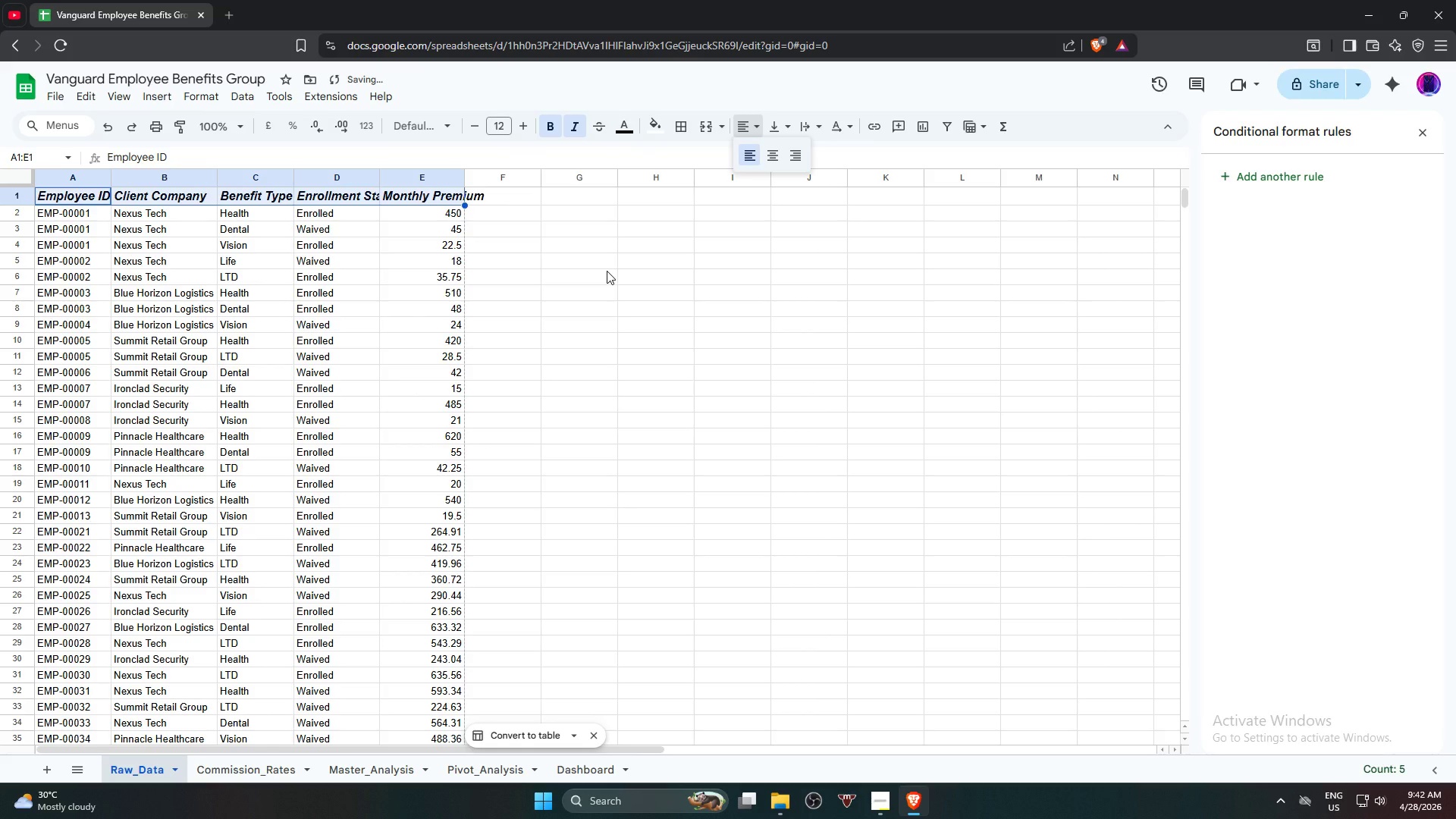 
key(Control+A)
 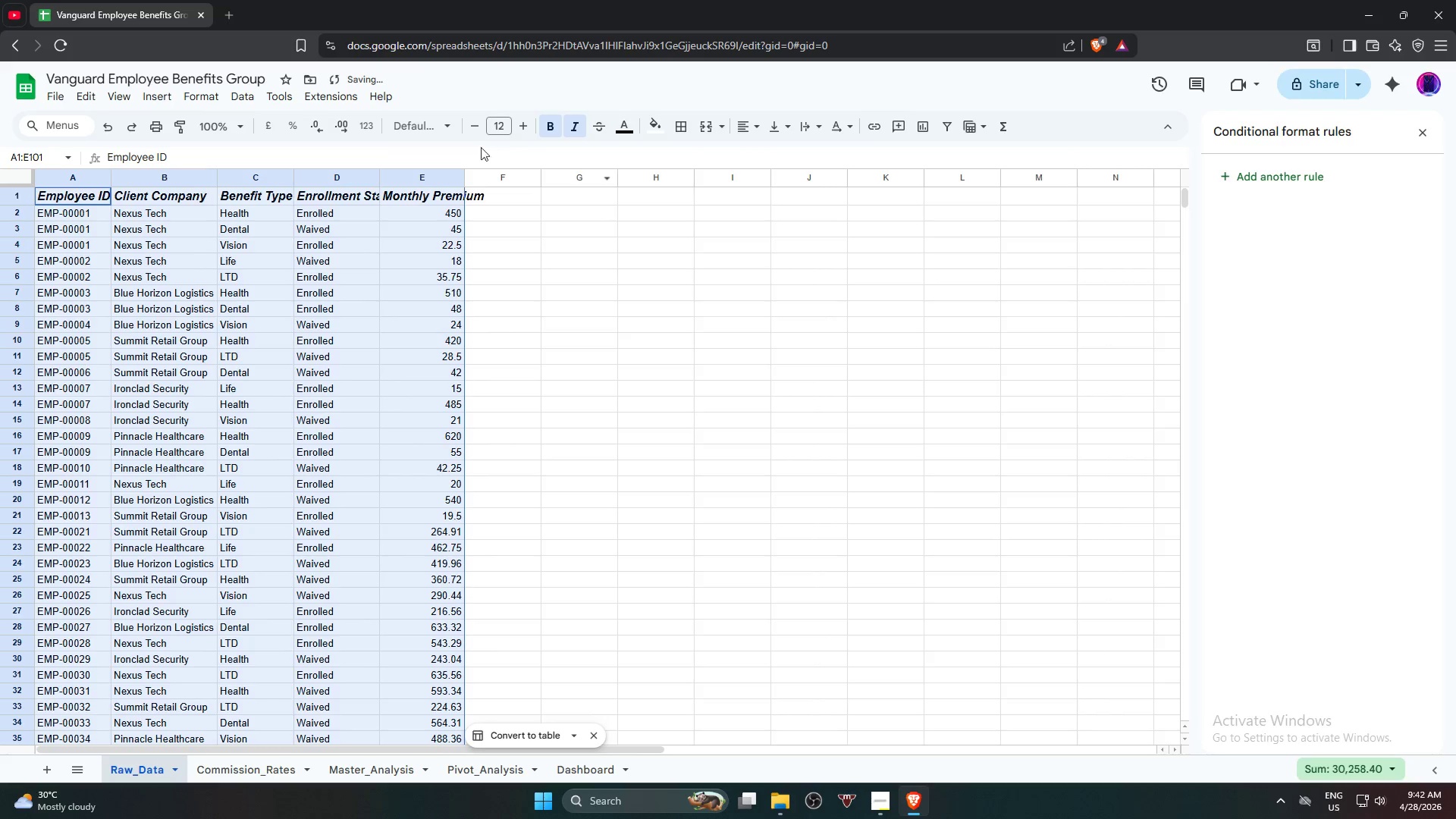 
left_click([415, 132])
 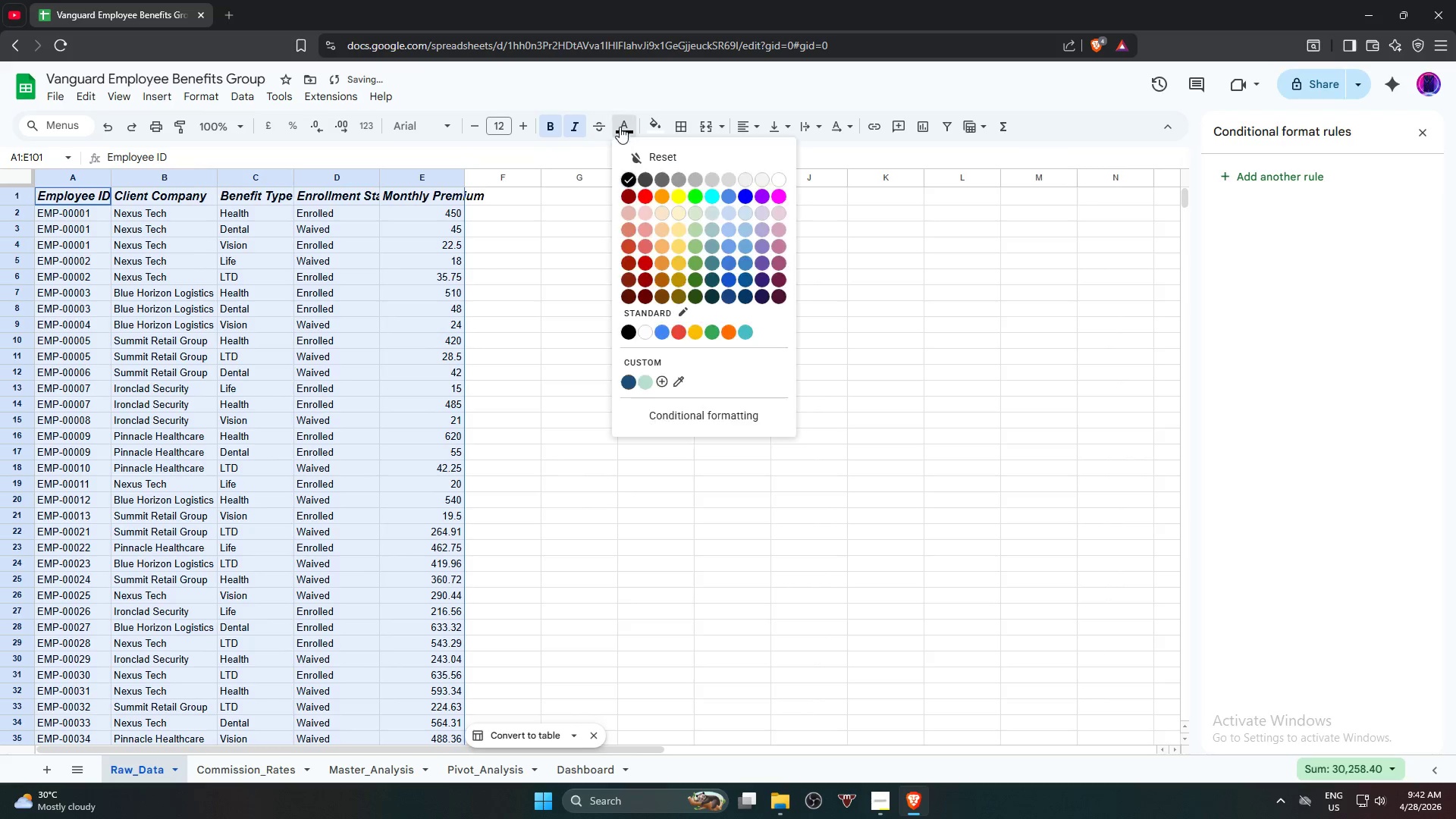 
double_click([628, 176])
 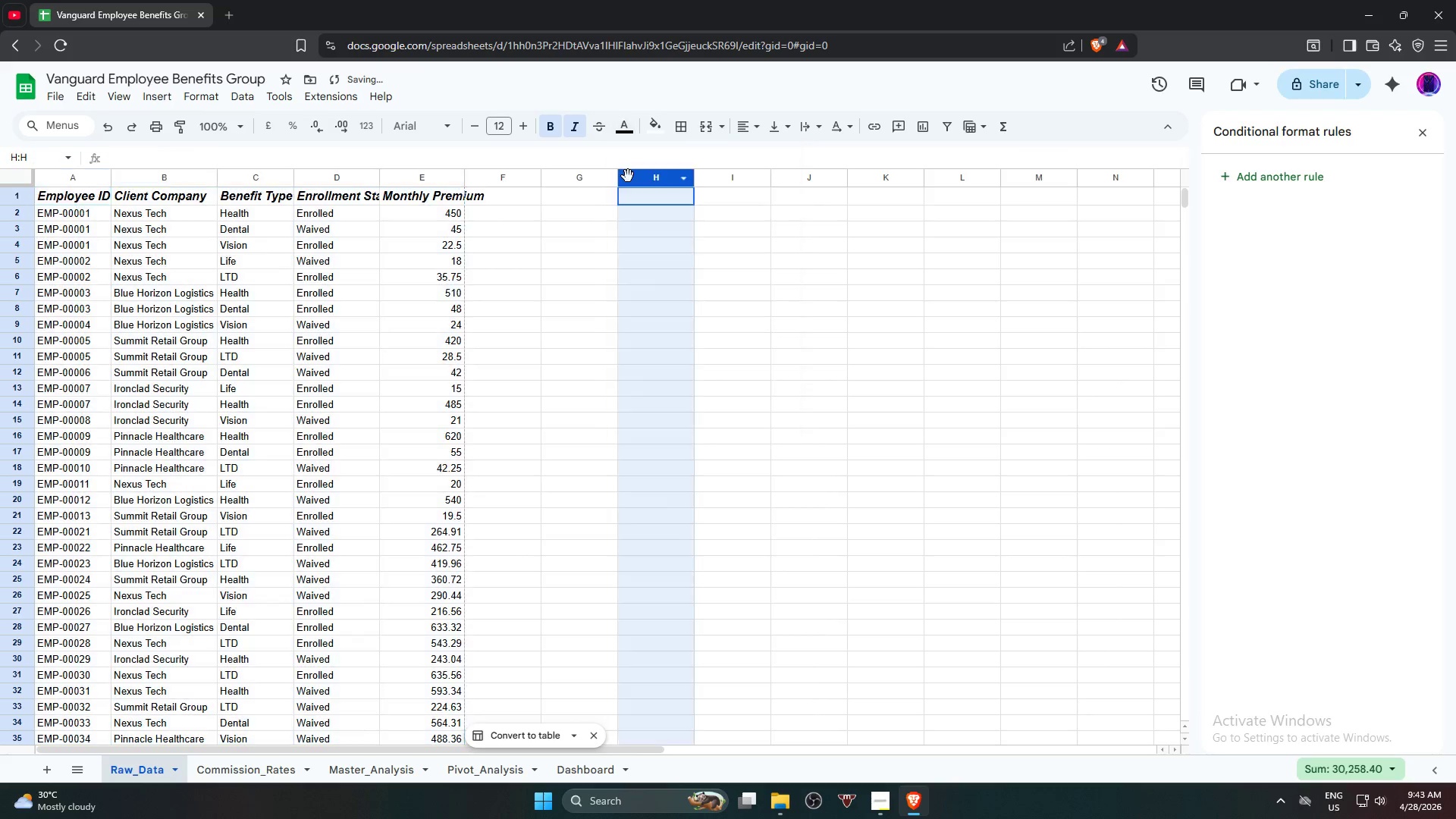 
triple_click([628, 176])
 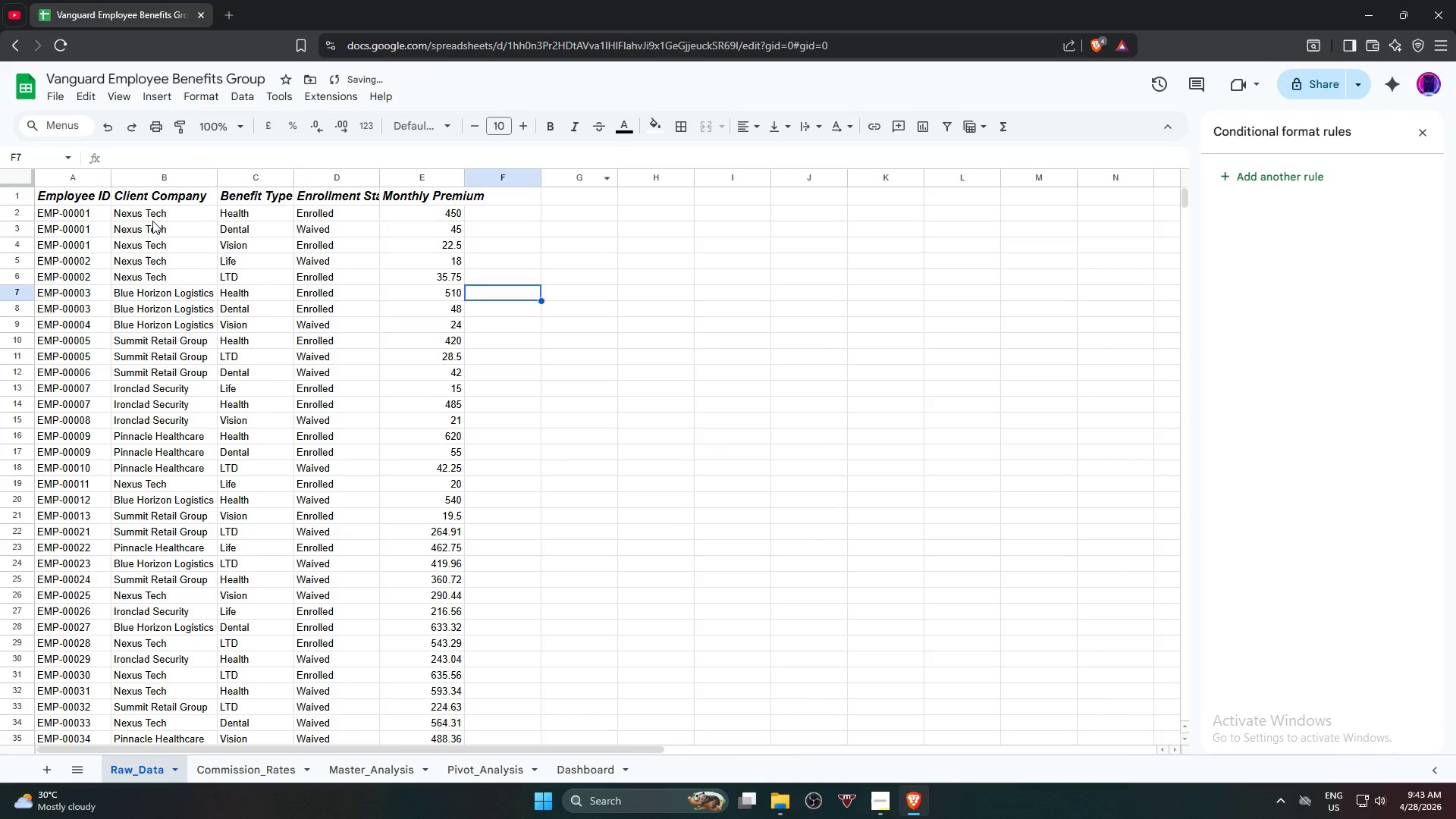 
left_click([76, 193])
 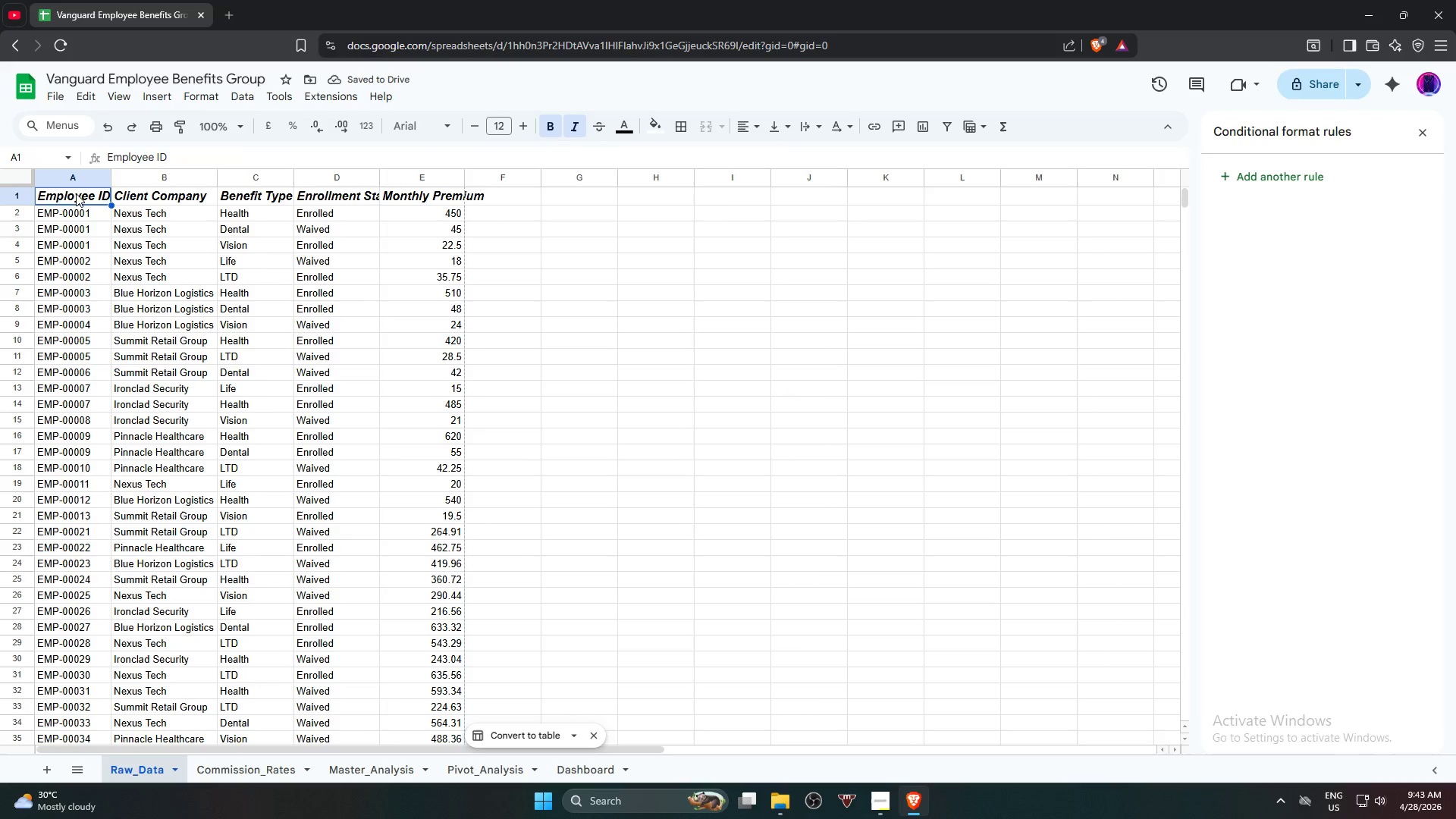 
key(Control+A)
 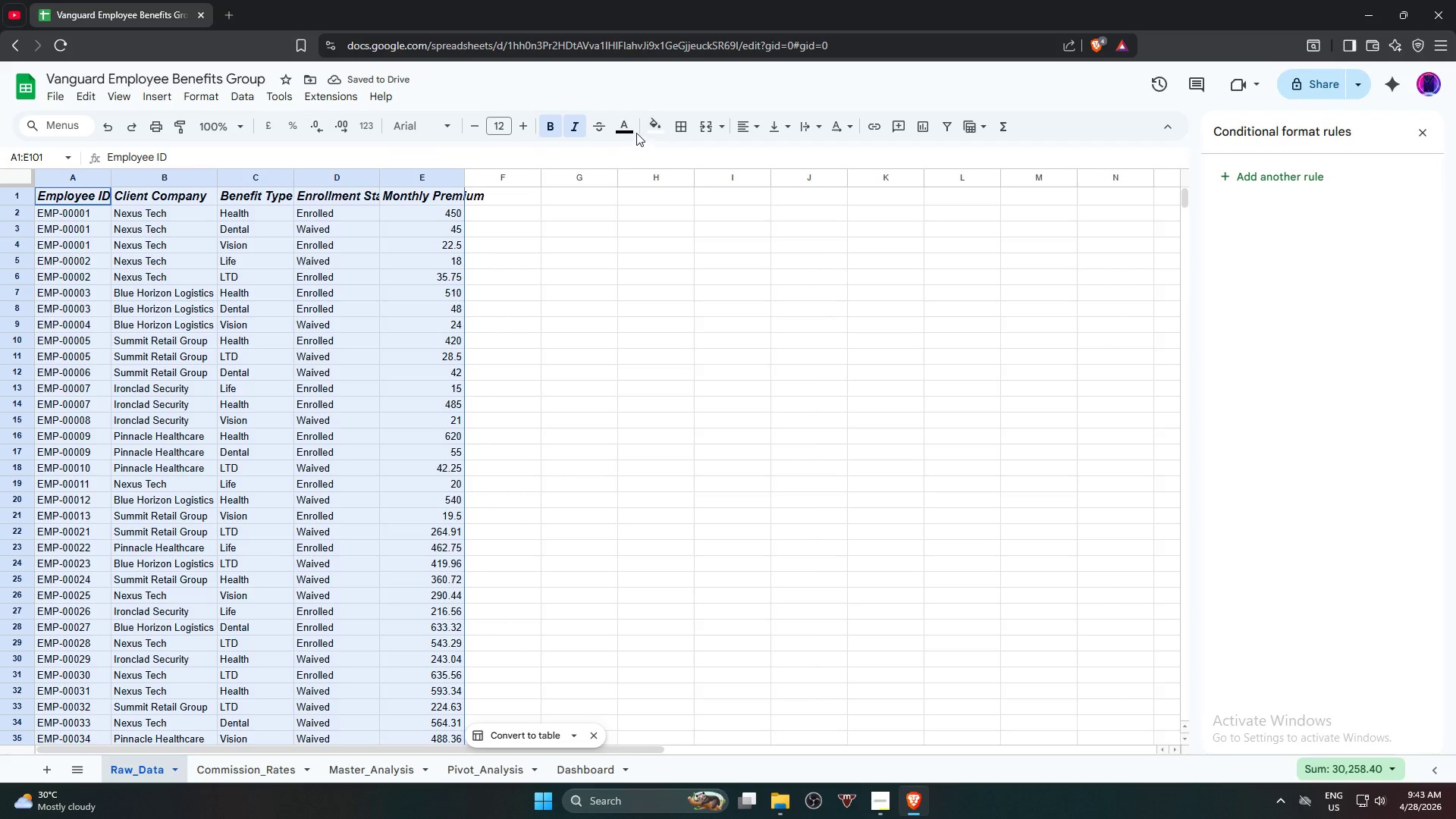 
left_click([631, 129])
 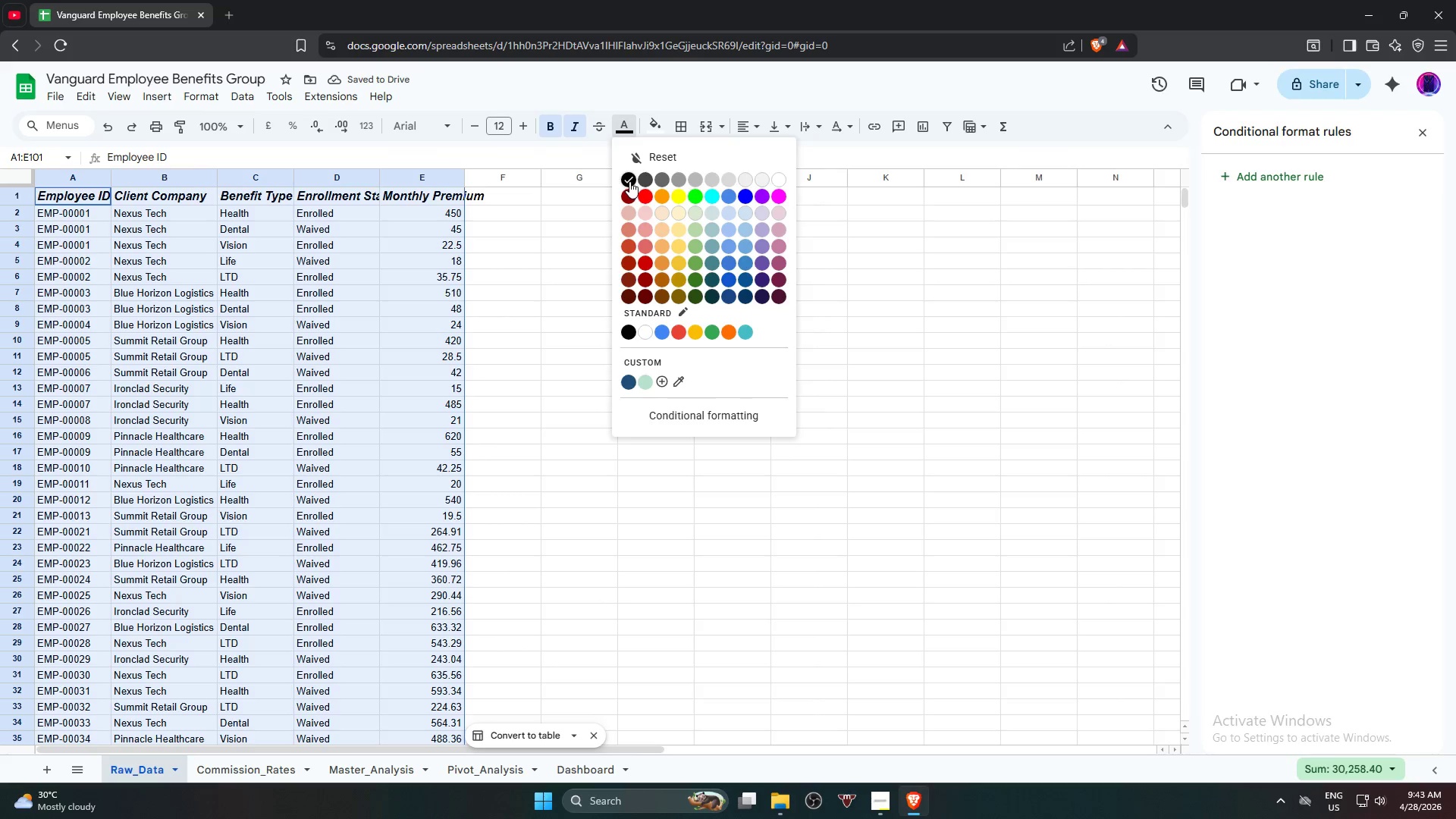 
left_click([629, 180])
 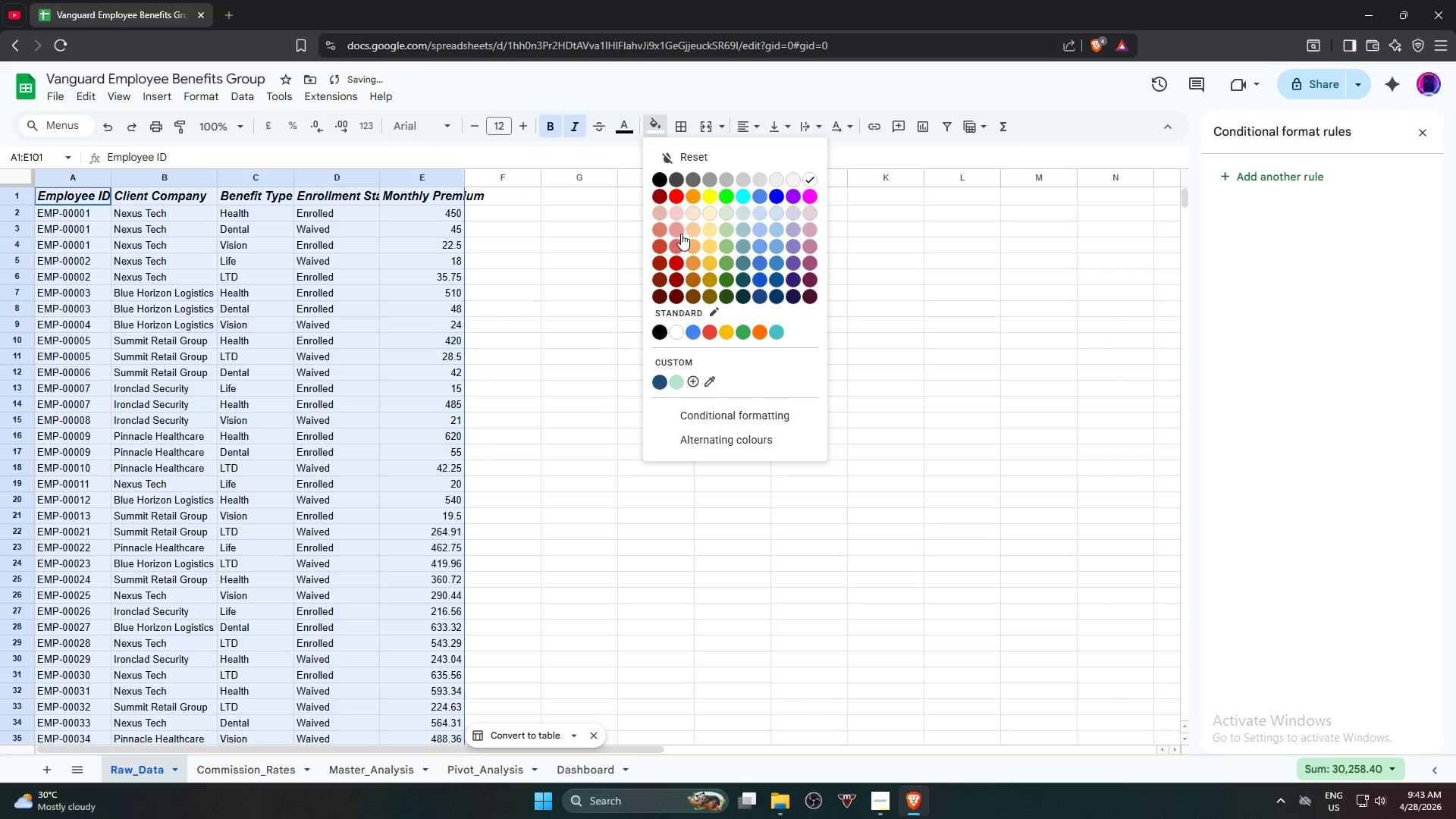 
left_click([695, 229])
 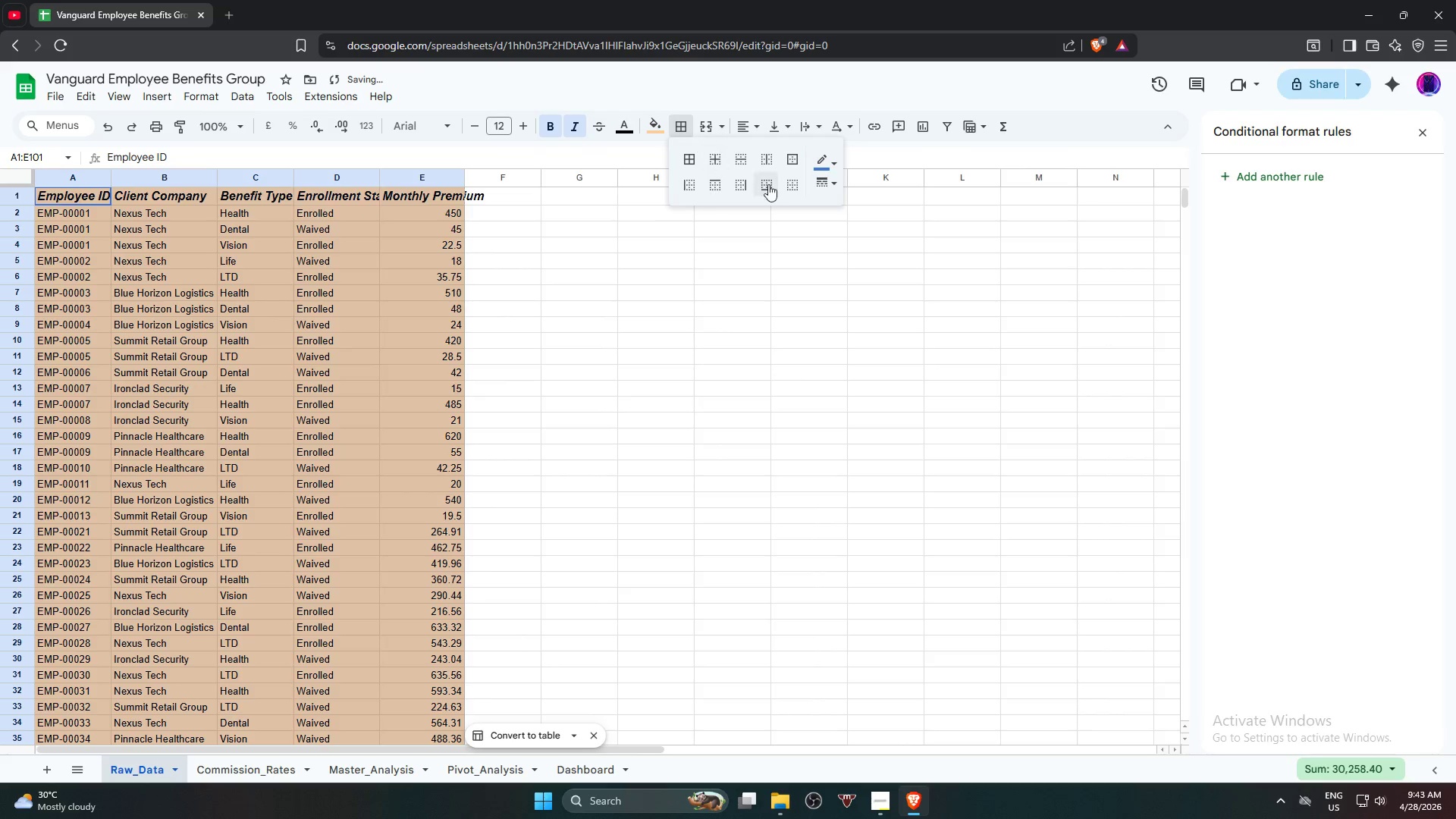 
left_click([823, 163])
 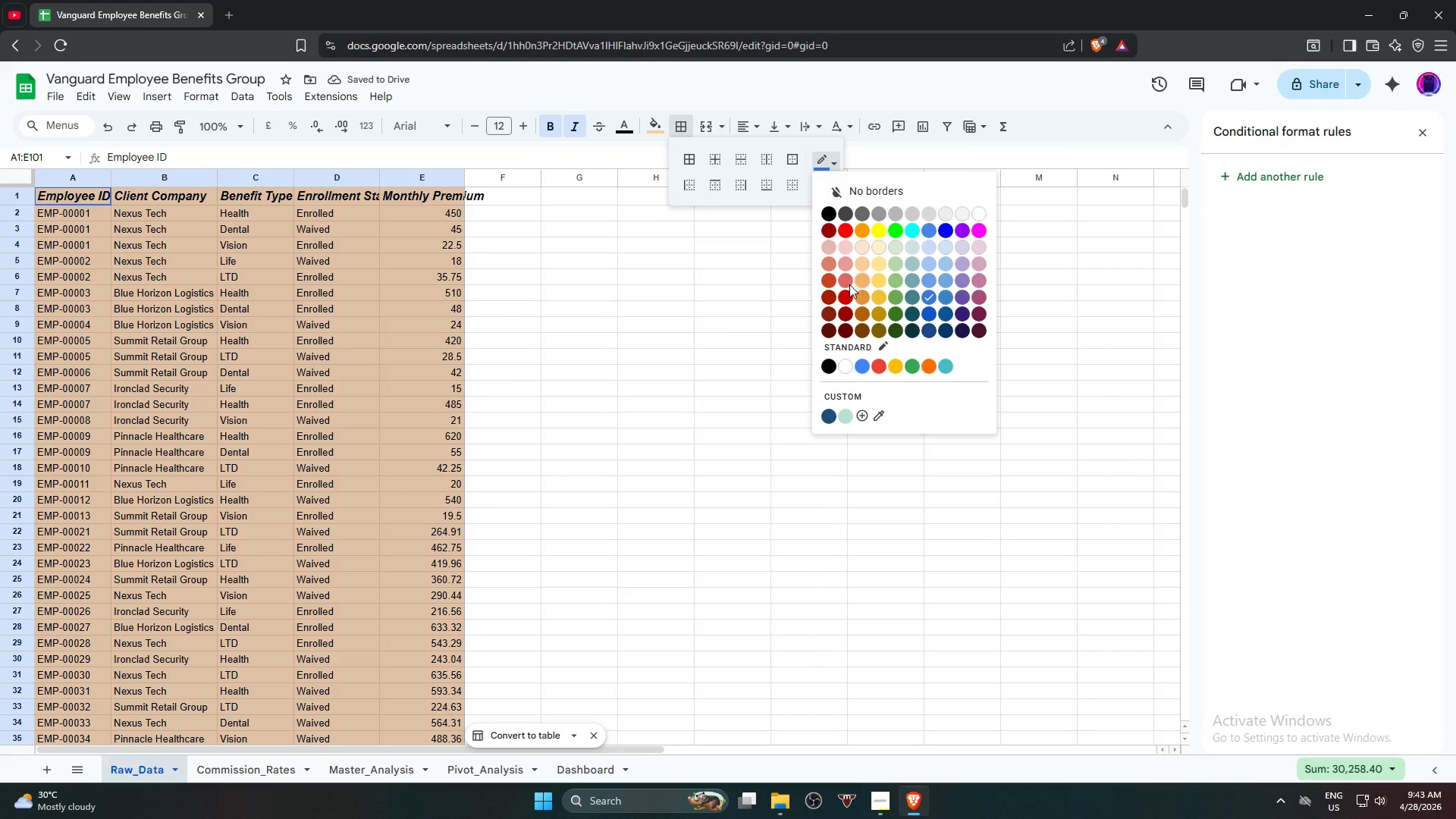 
left_click([827, 278])
 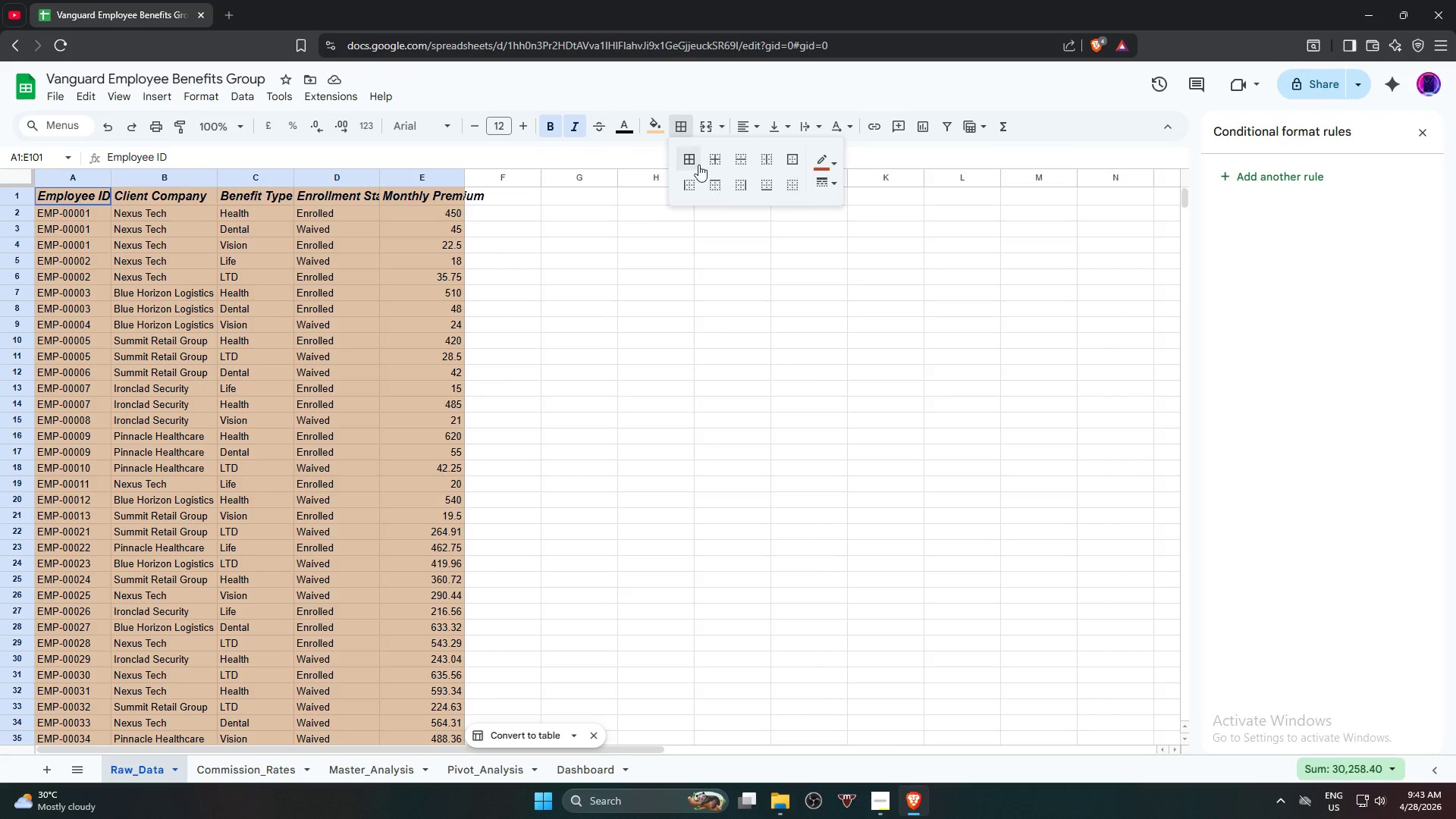 
left_click([692, 160])
 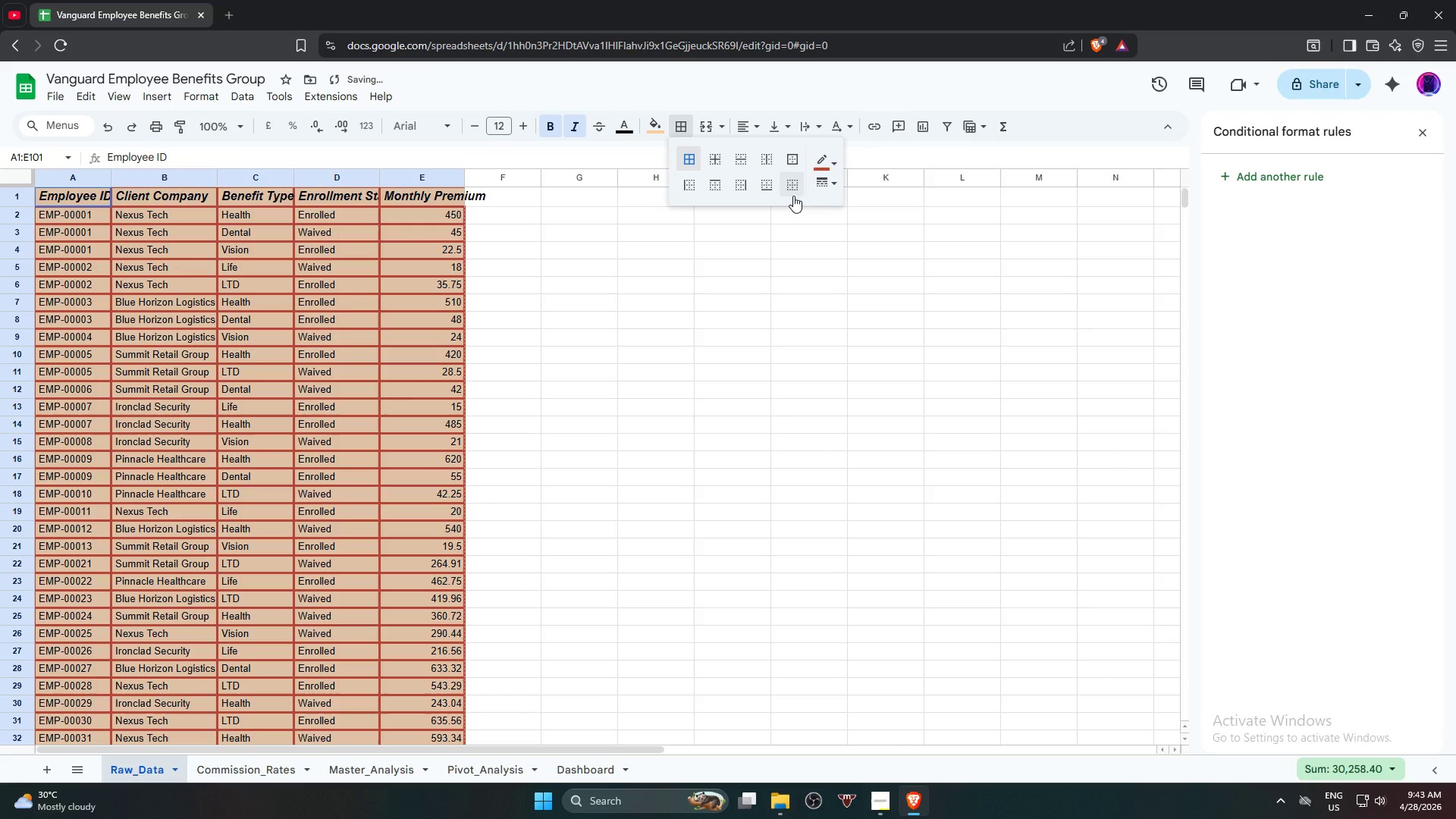 
left_click([823, 165])
 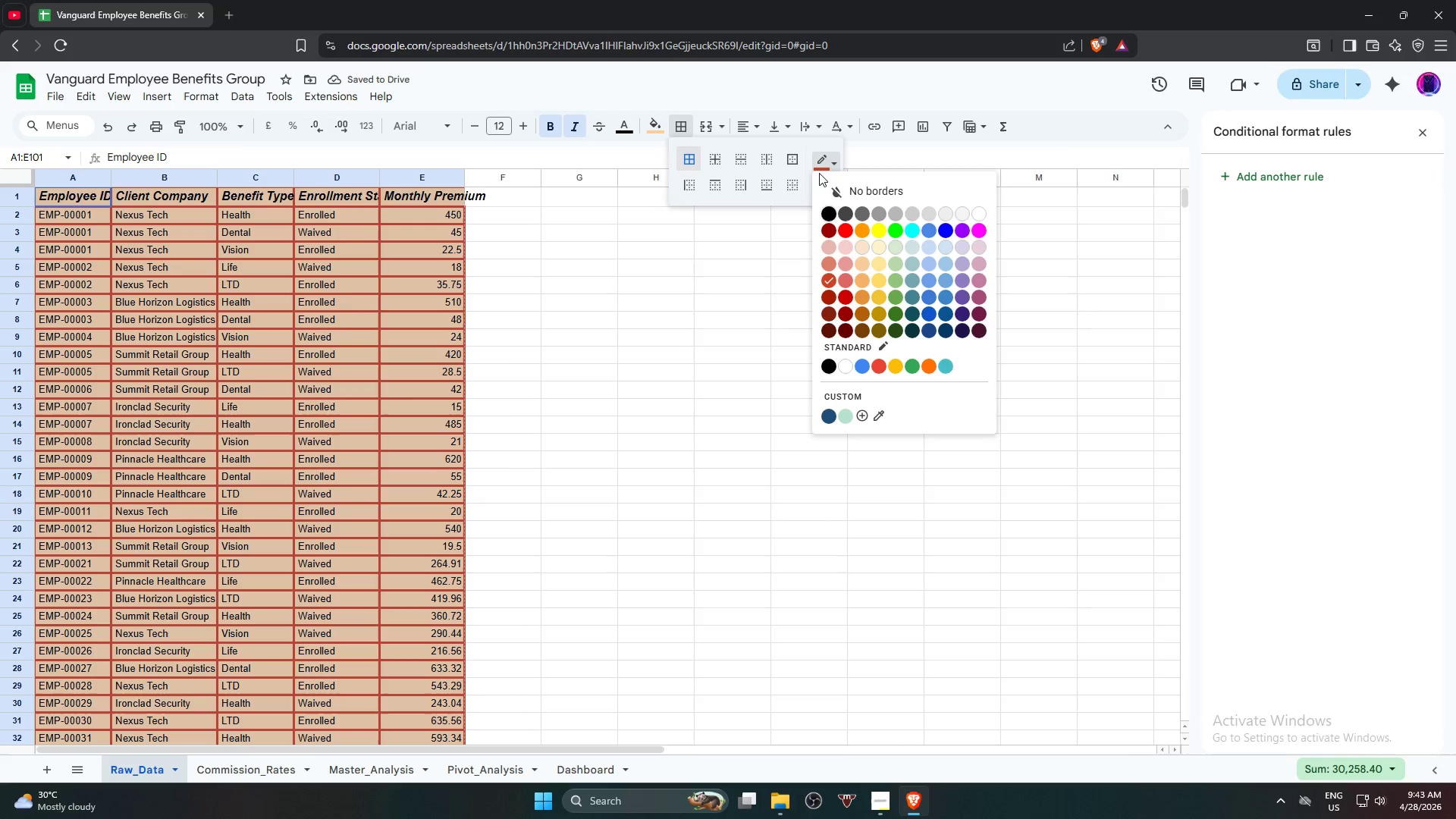 
left_click([818, 162])
 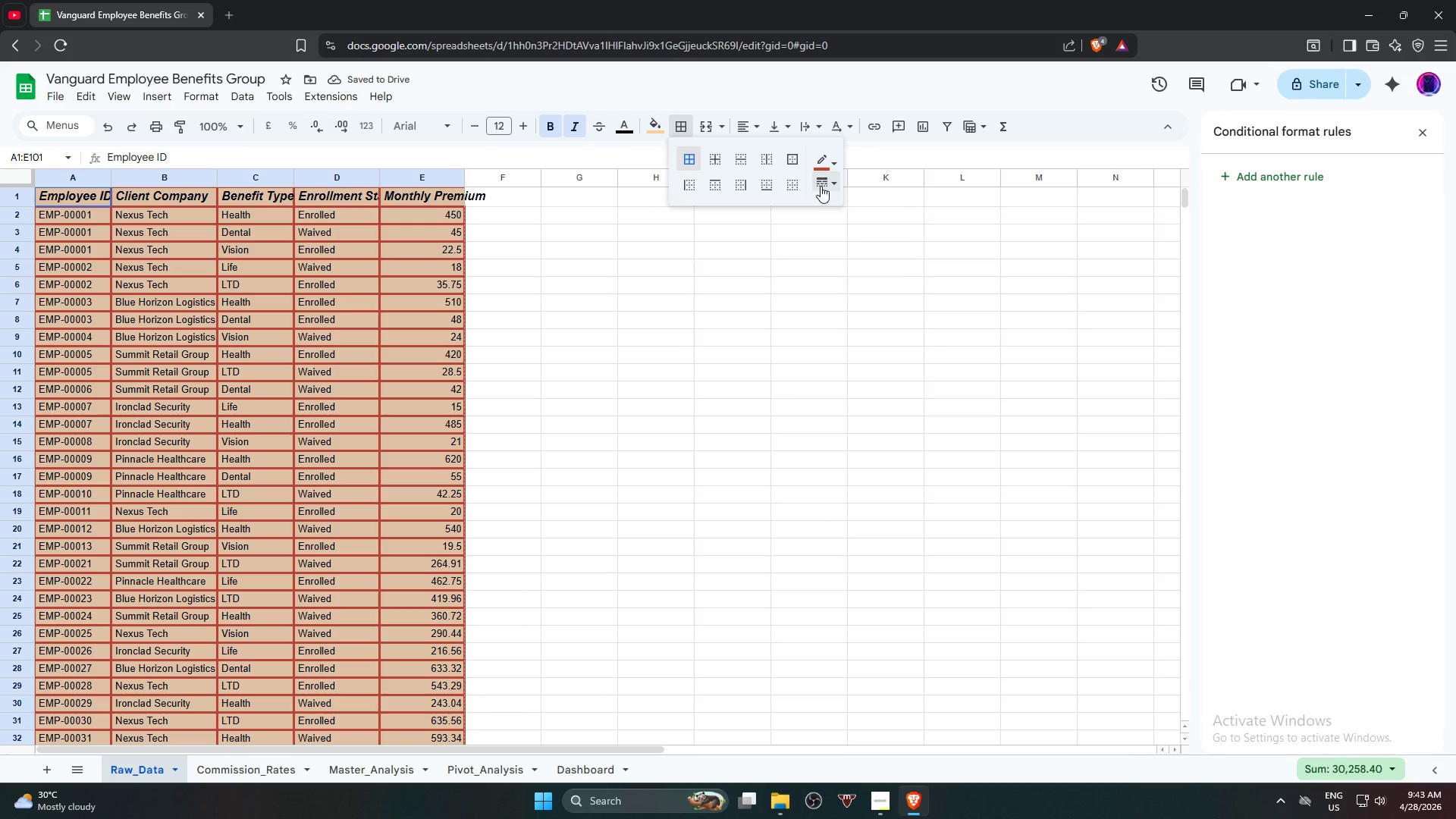 
left_click([821, 186])
 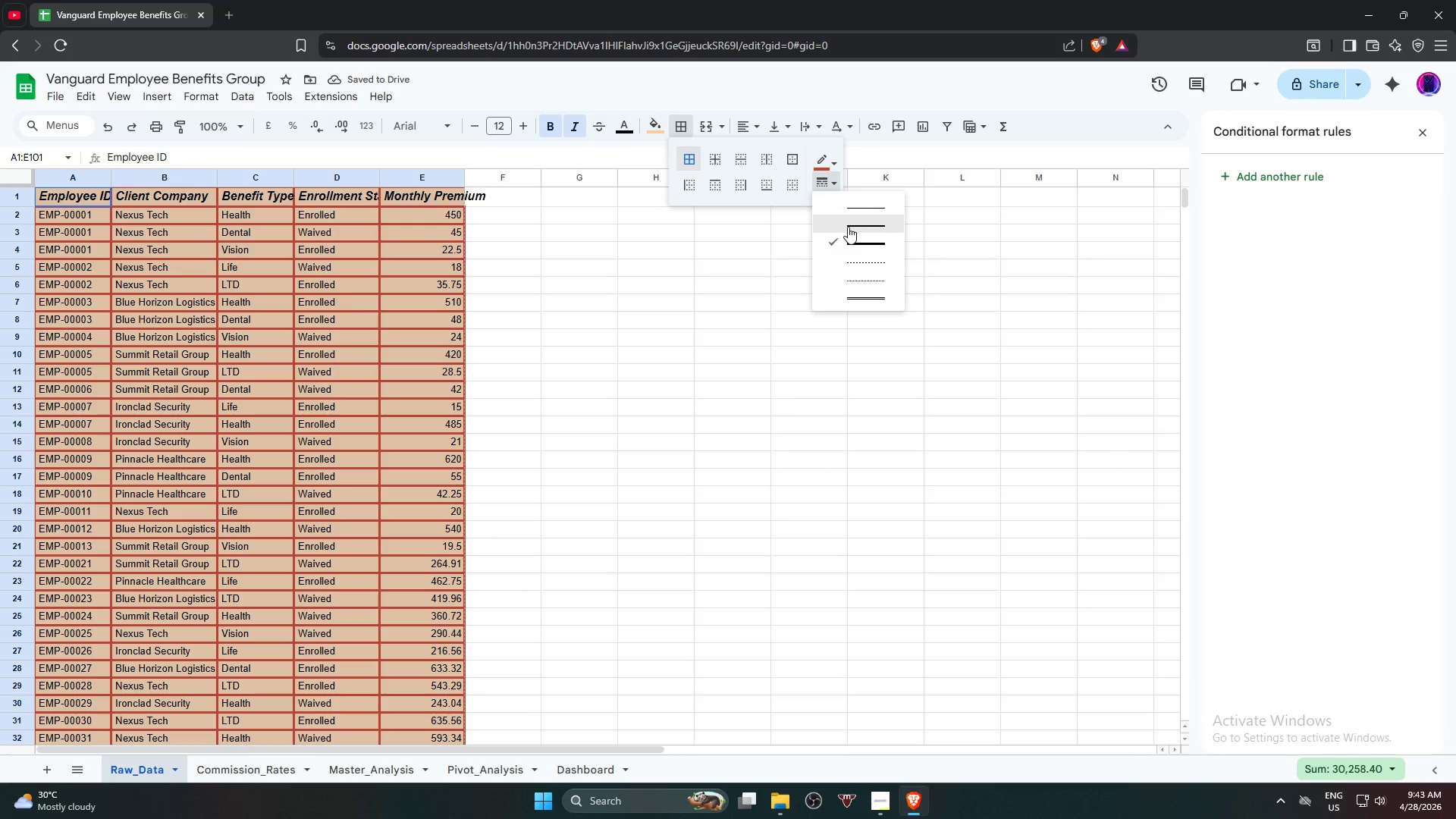 
left_click([849, 227])
 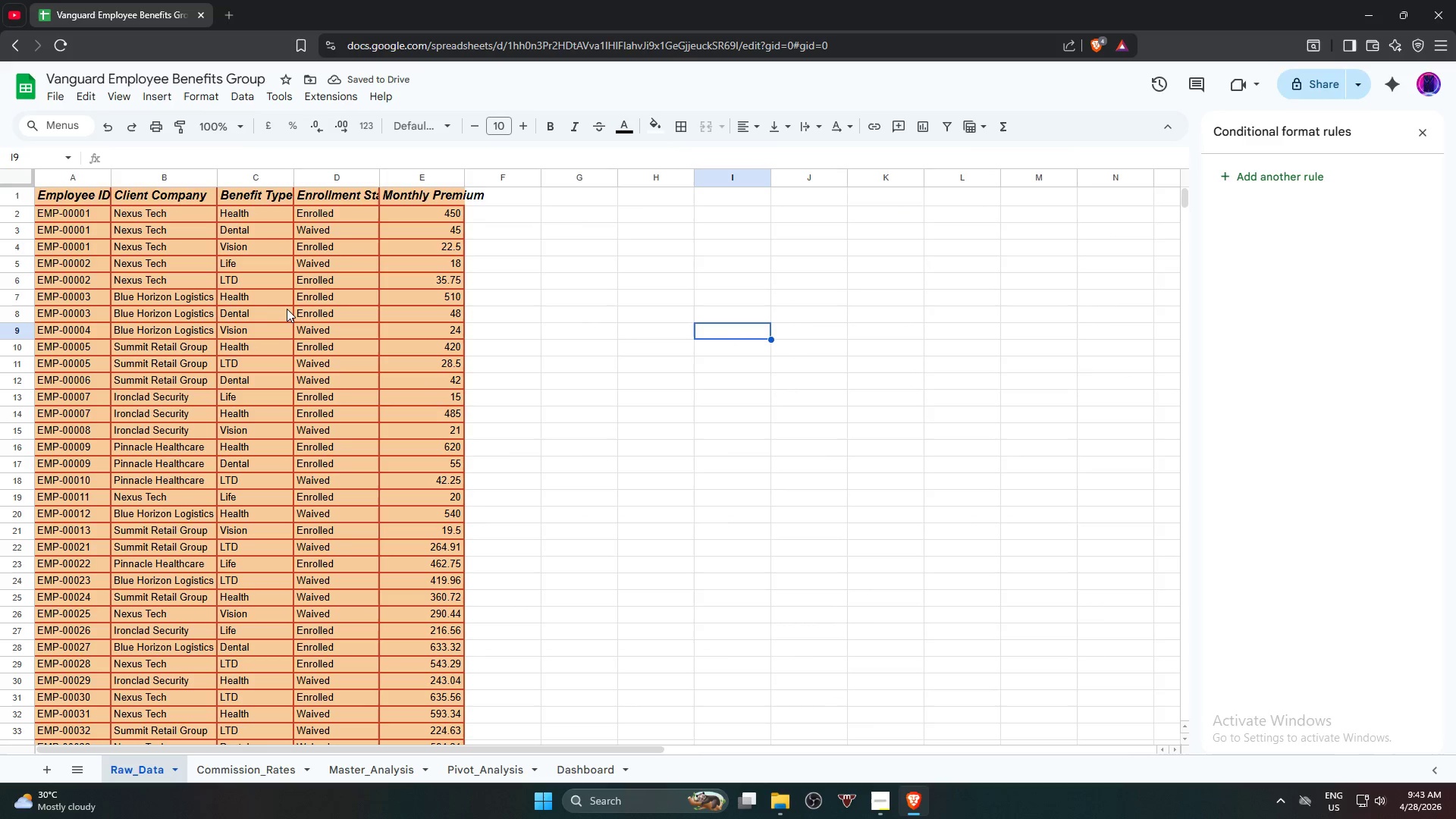 
key(Alt+Control+T)
 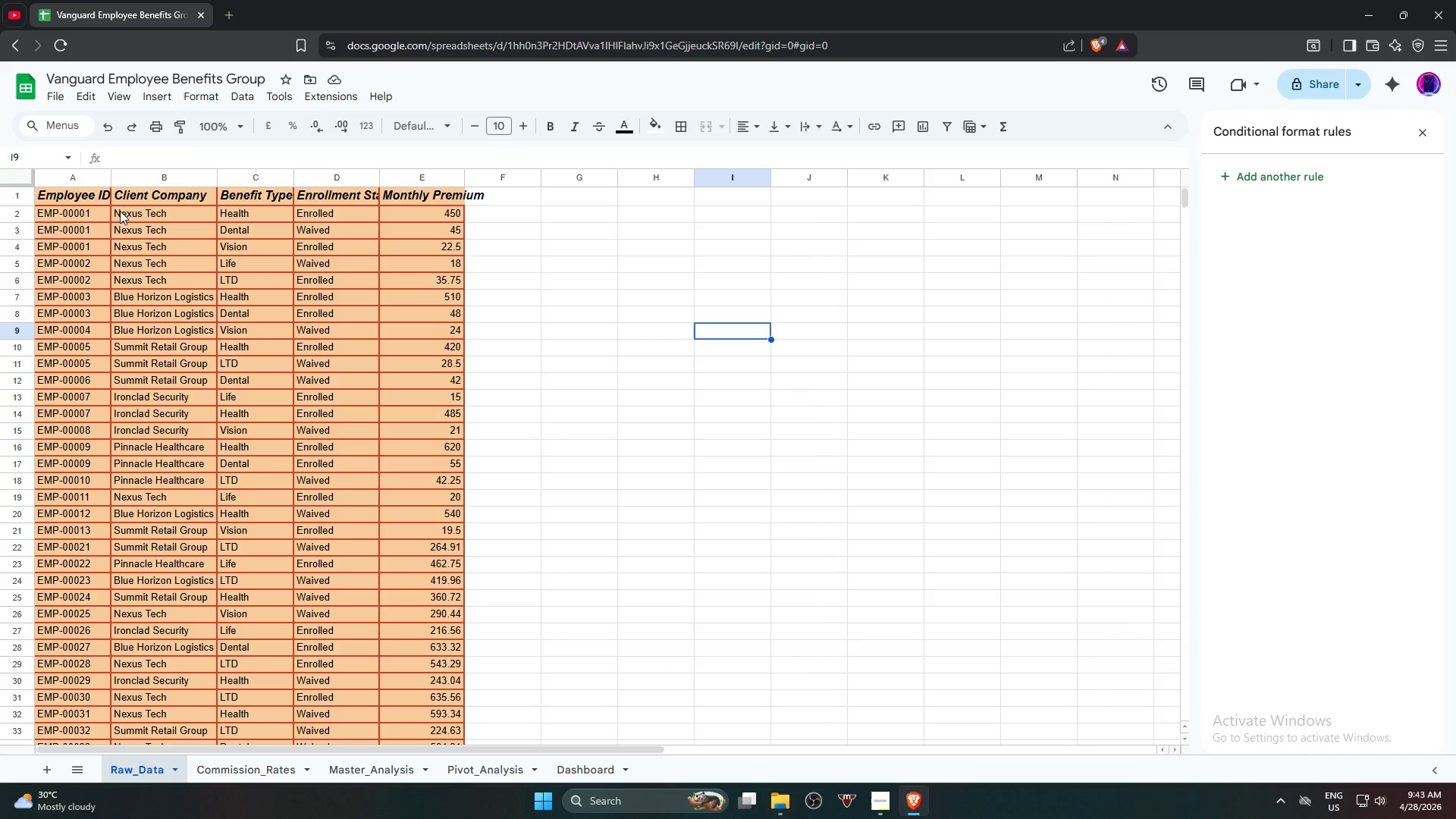 
left_click([74, 199])
 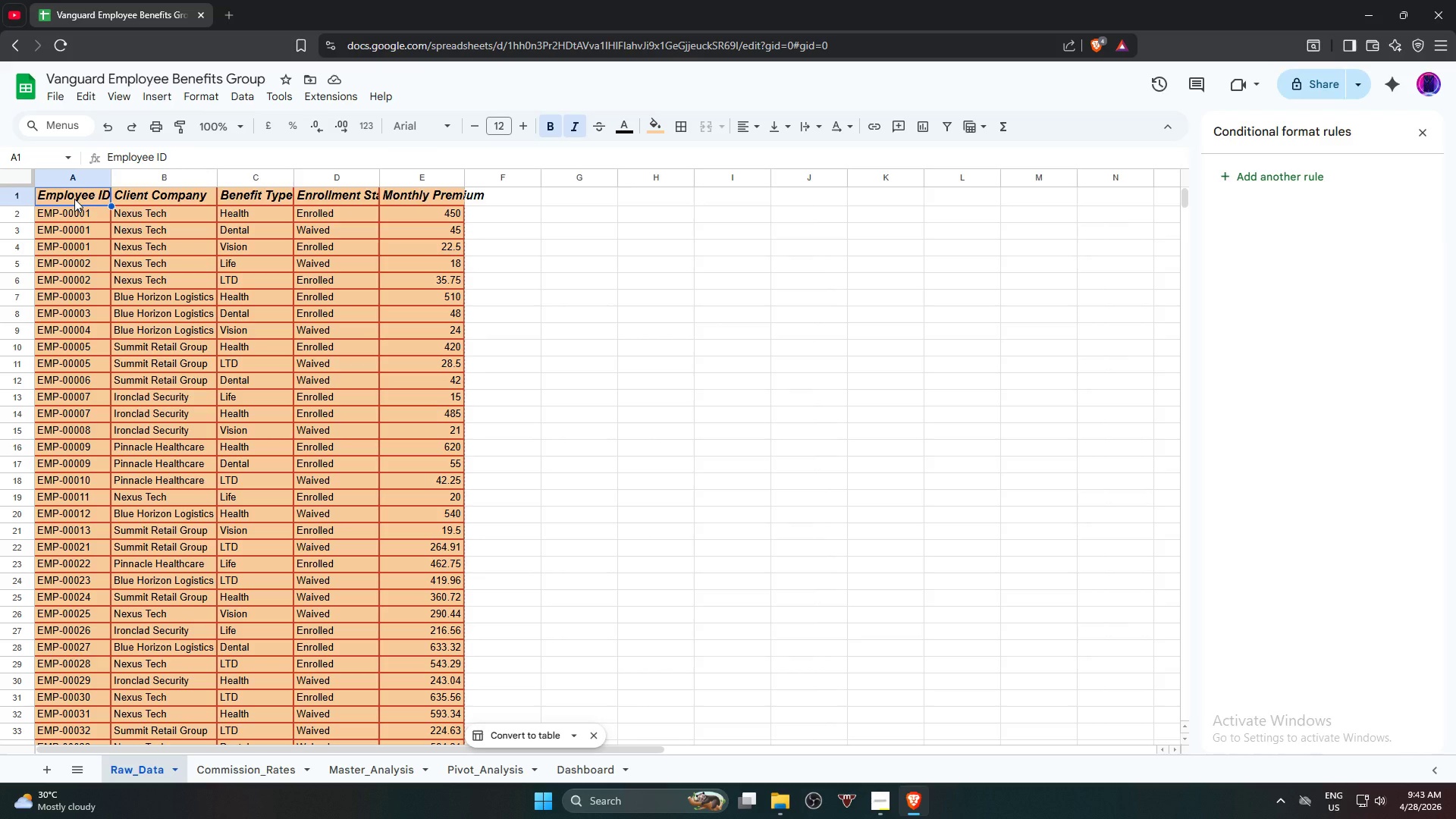 
key(Control+A)
 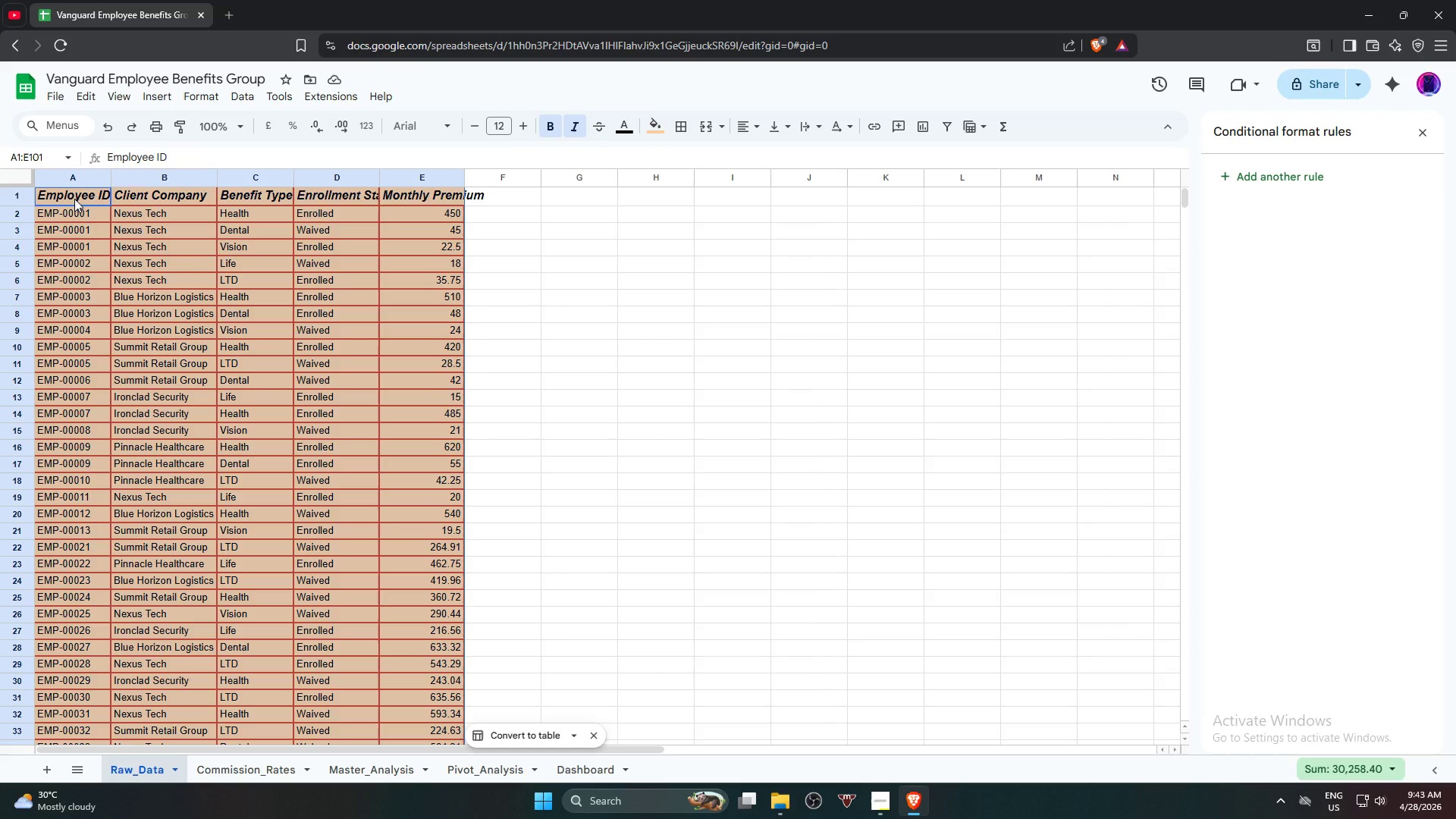 
key(Alt+Control+T)
 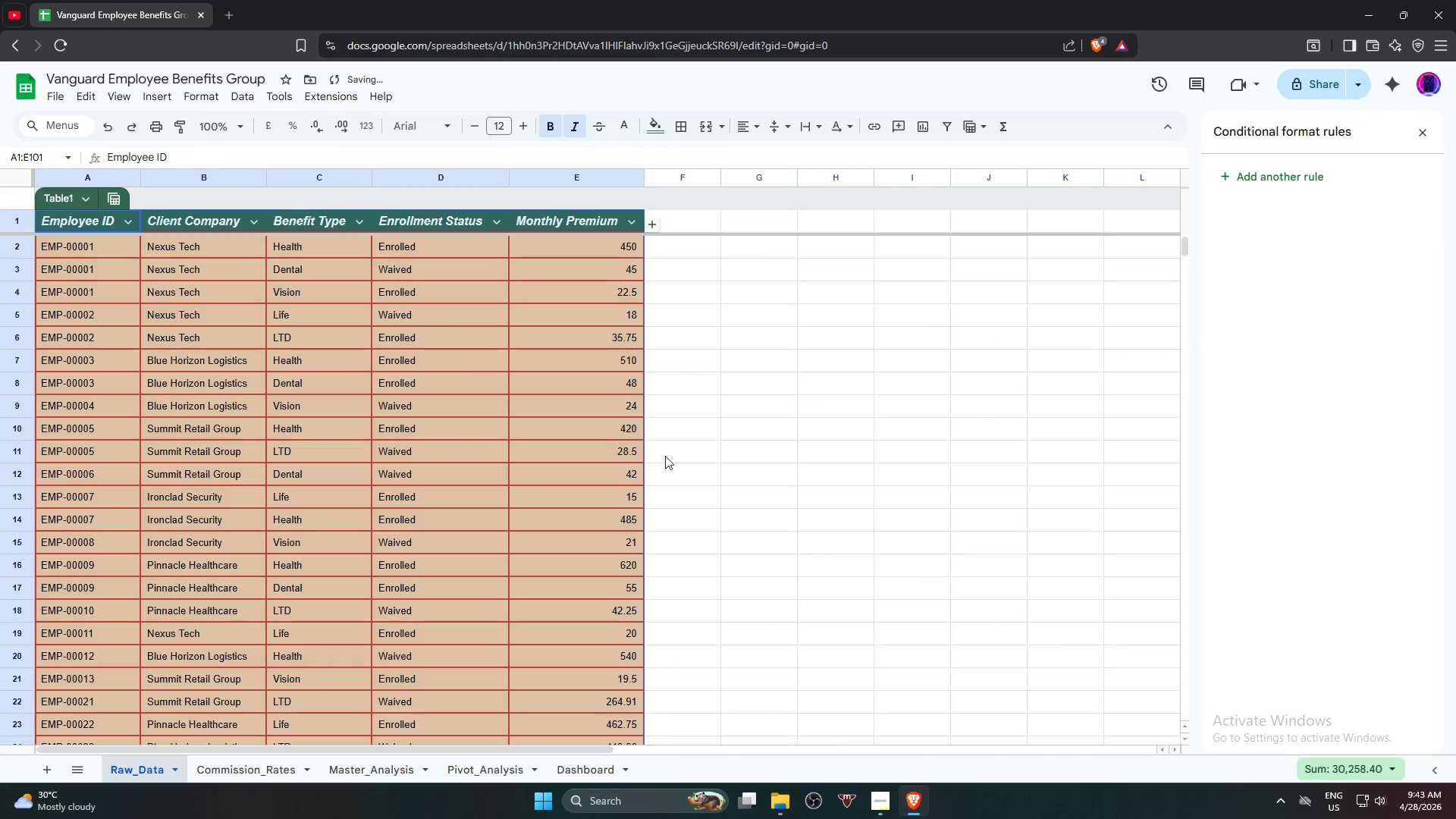 
left_click([752, 466])
 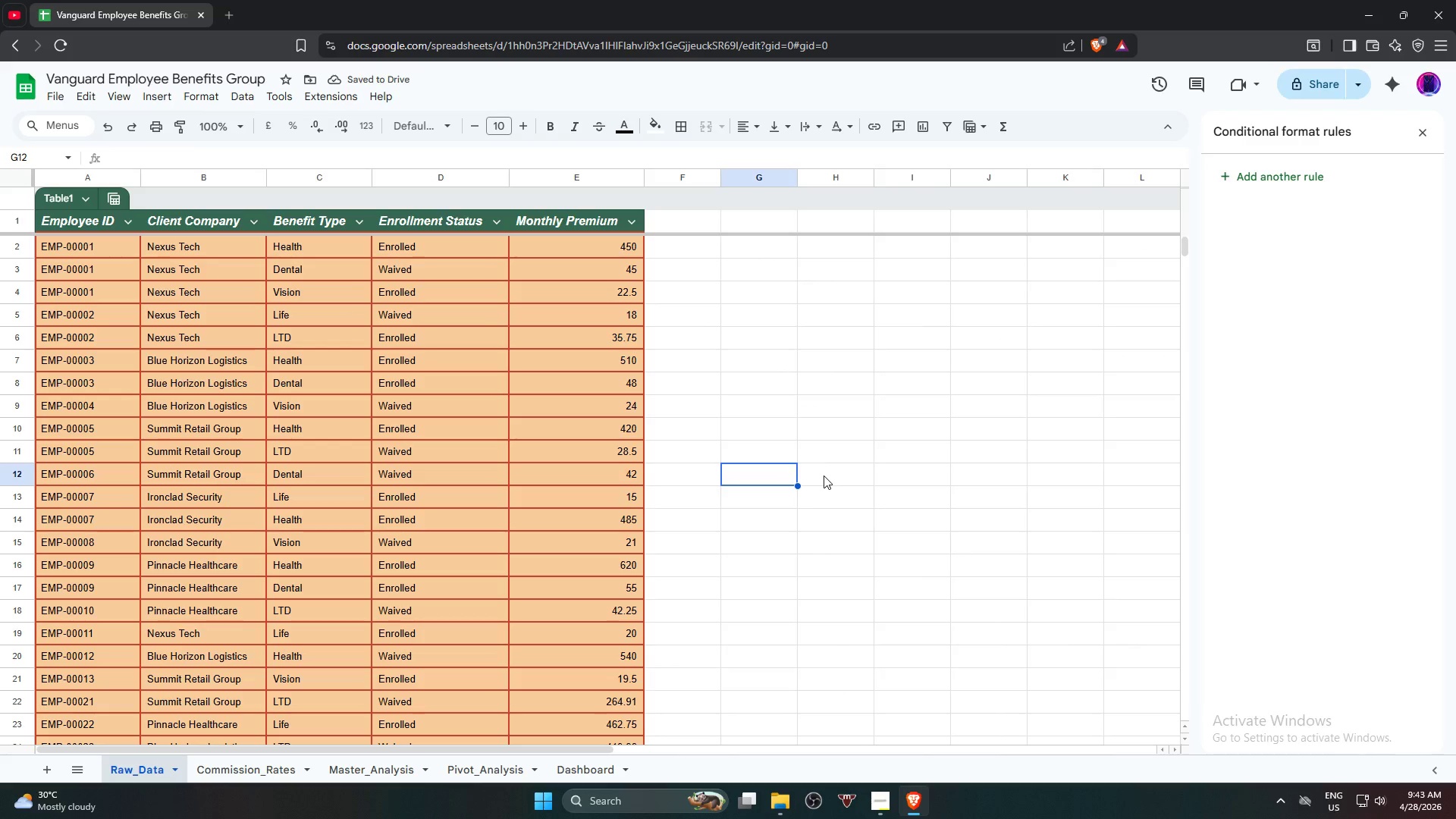 
left_click([74, 250])
 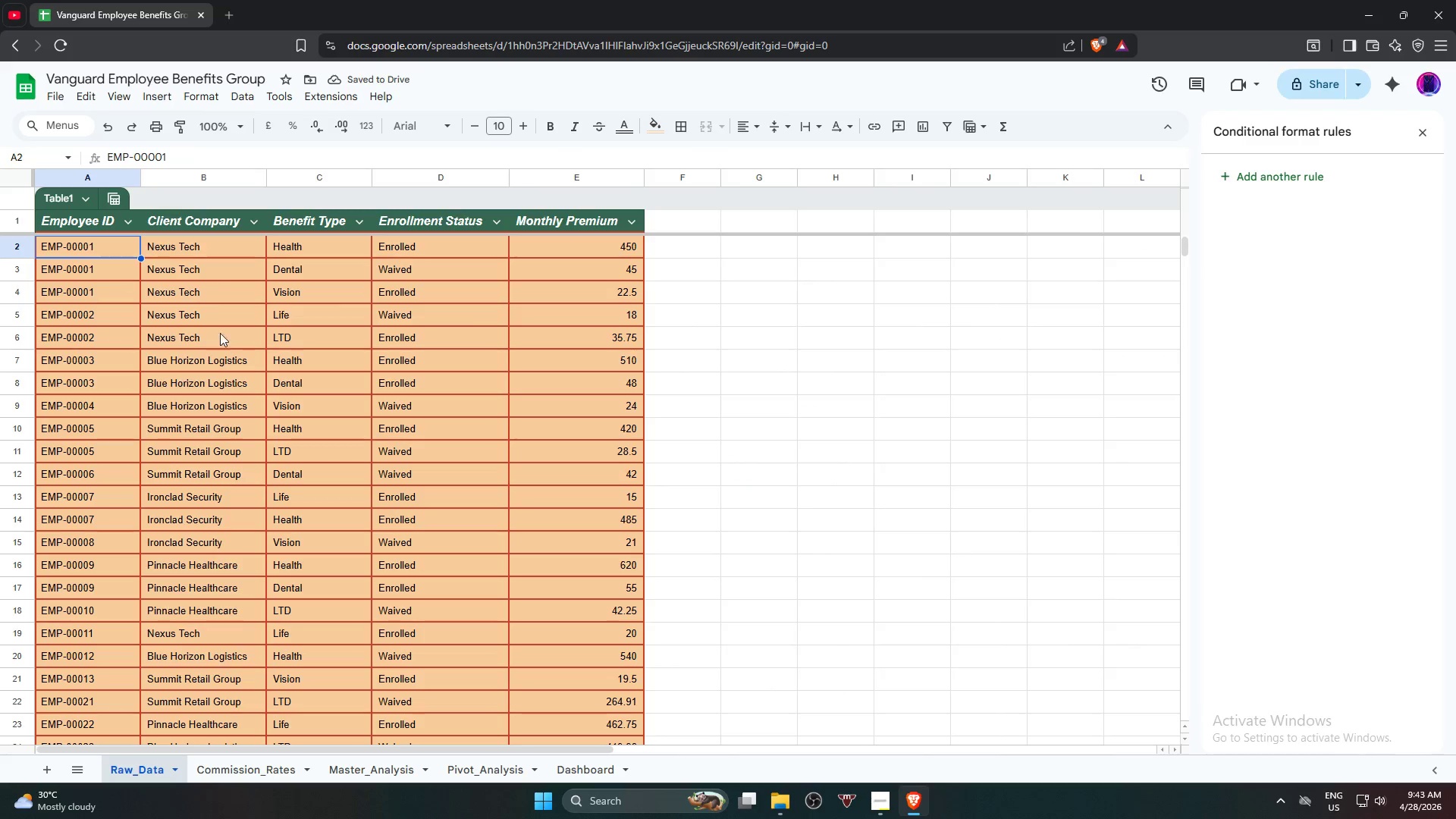 
hold_key(key=ShiftLeft, duration=0.45)
 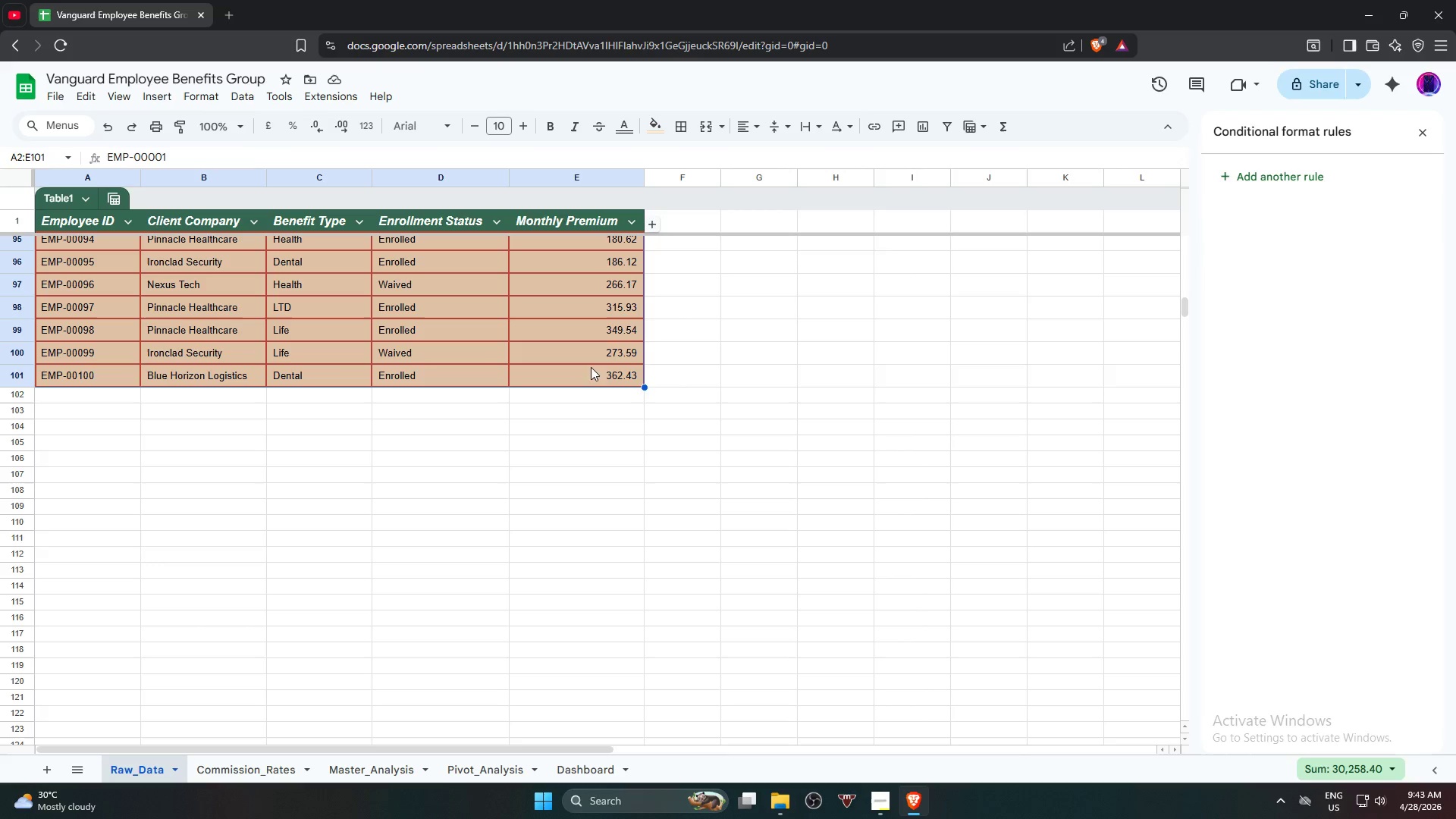 
scroll: coordinate [623, 531], scroll_direction: down, amount: 28.0
 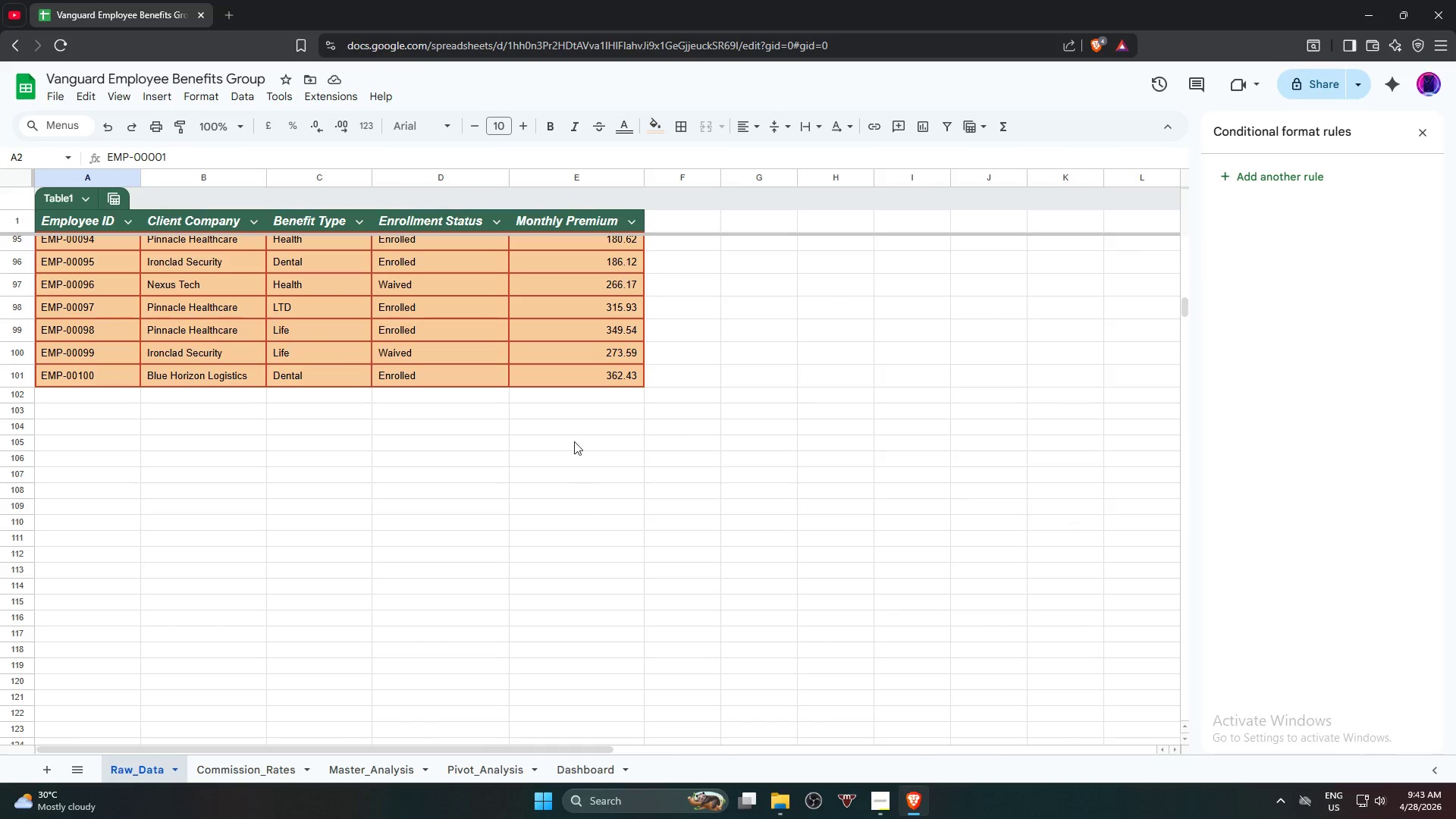 
left_click([595, 385])
 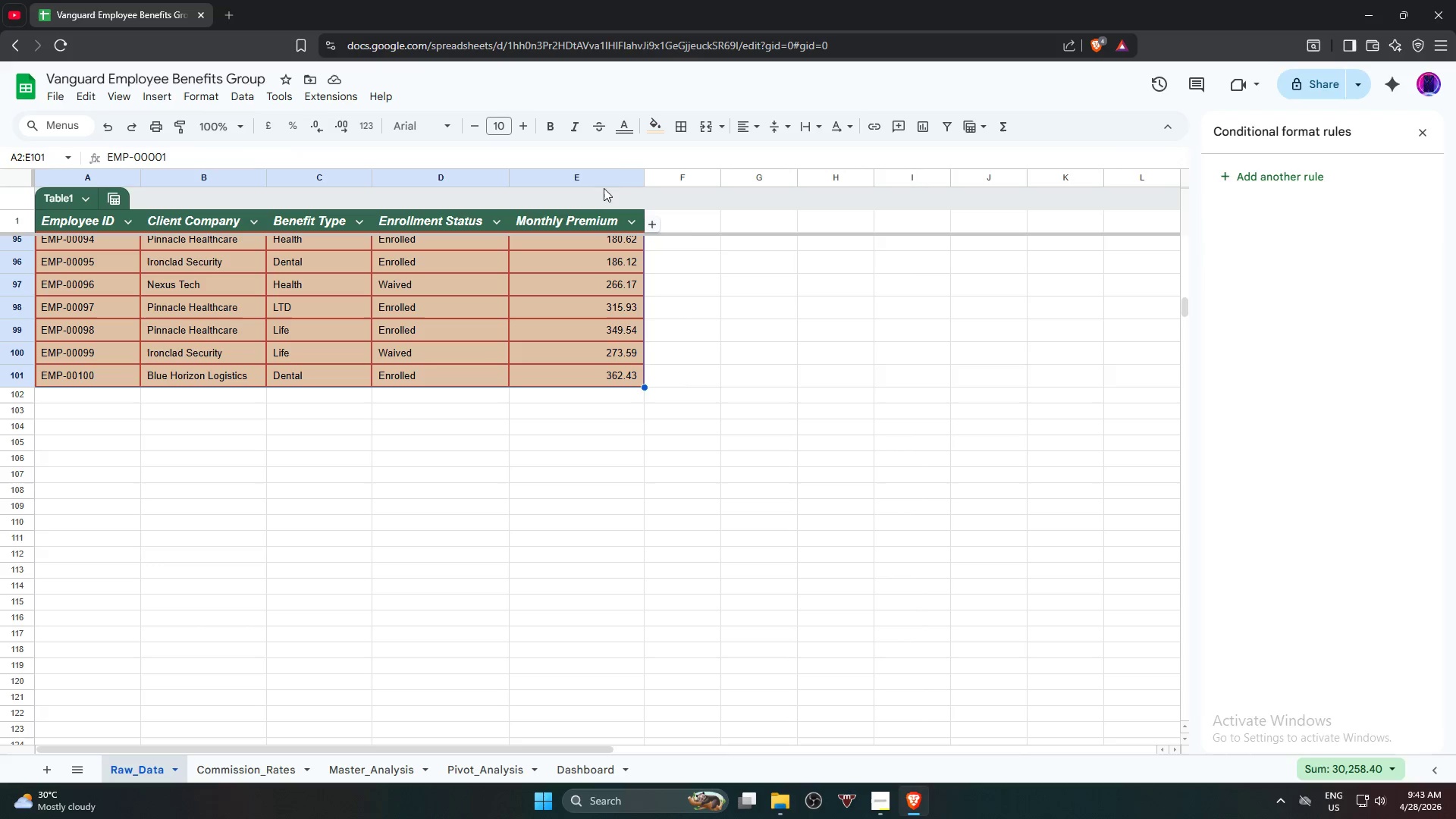 
left_click([619, 129])
 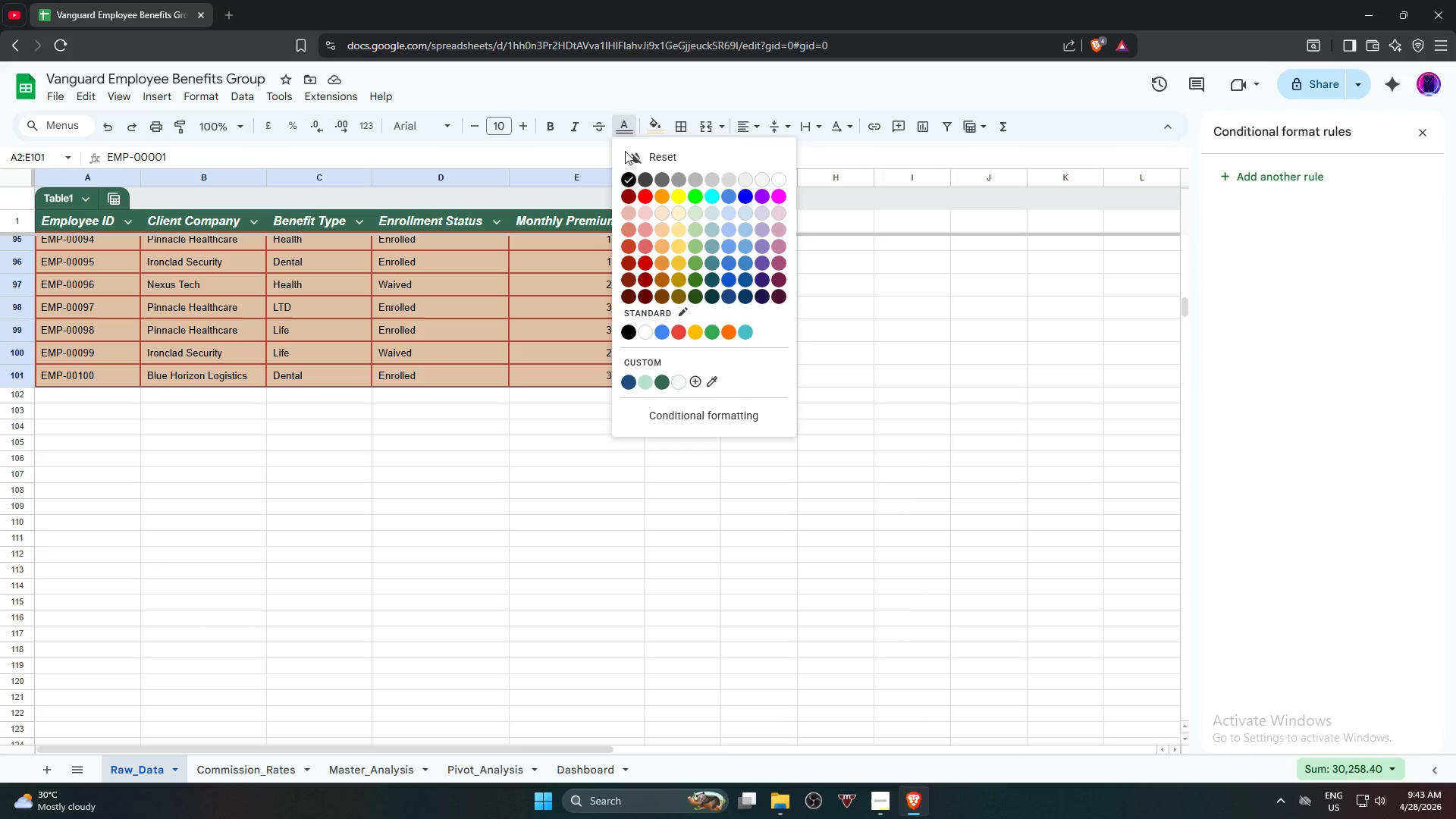 
left_click([1009, 452])
 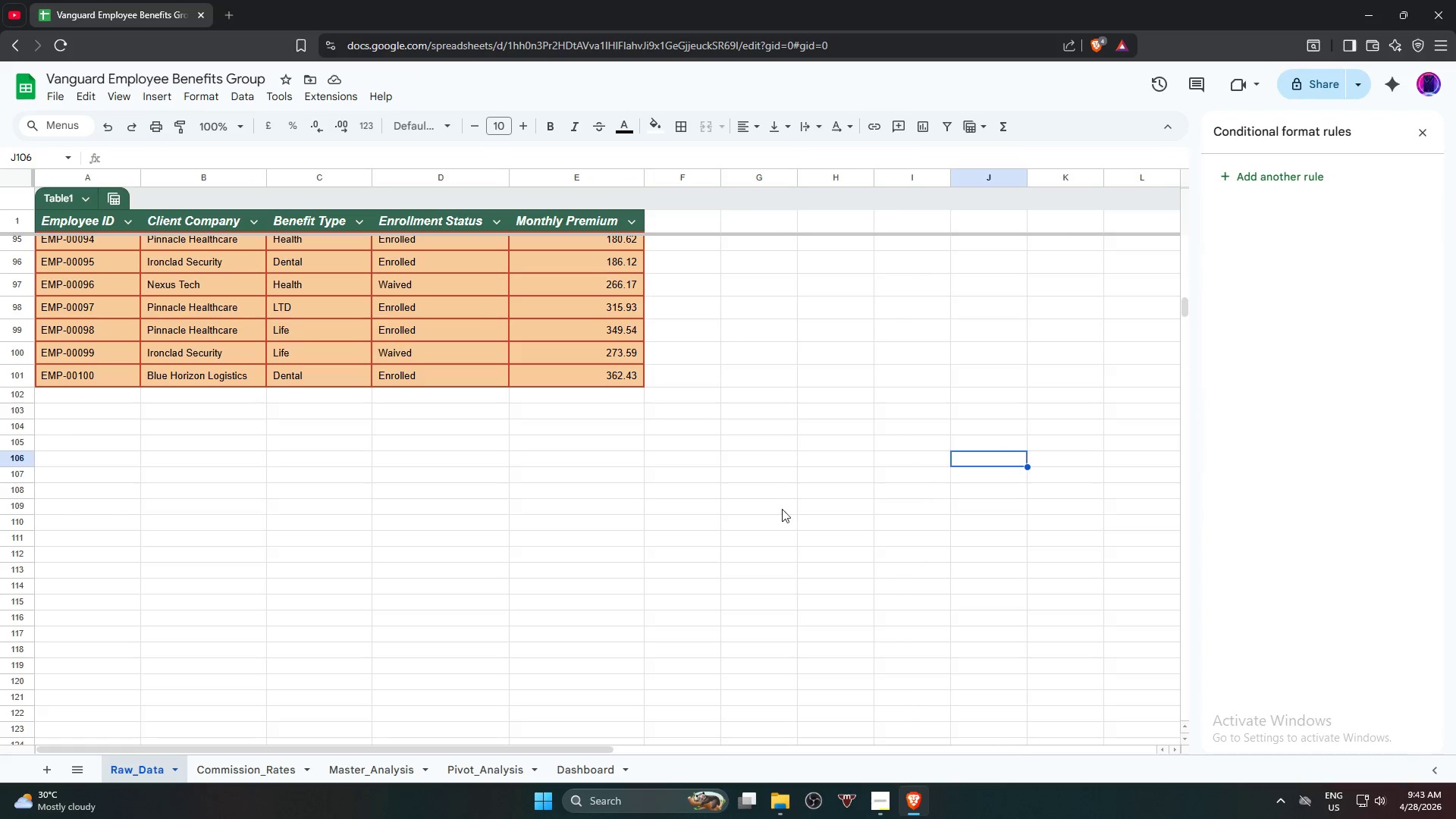 
scroll: coordinate [718, 529], scroll_direction: up, amount: 34.0
 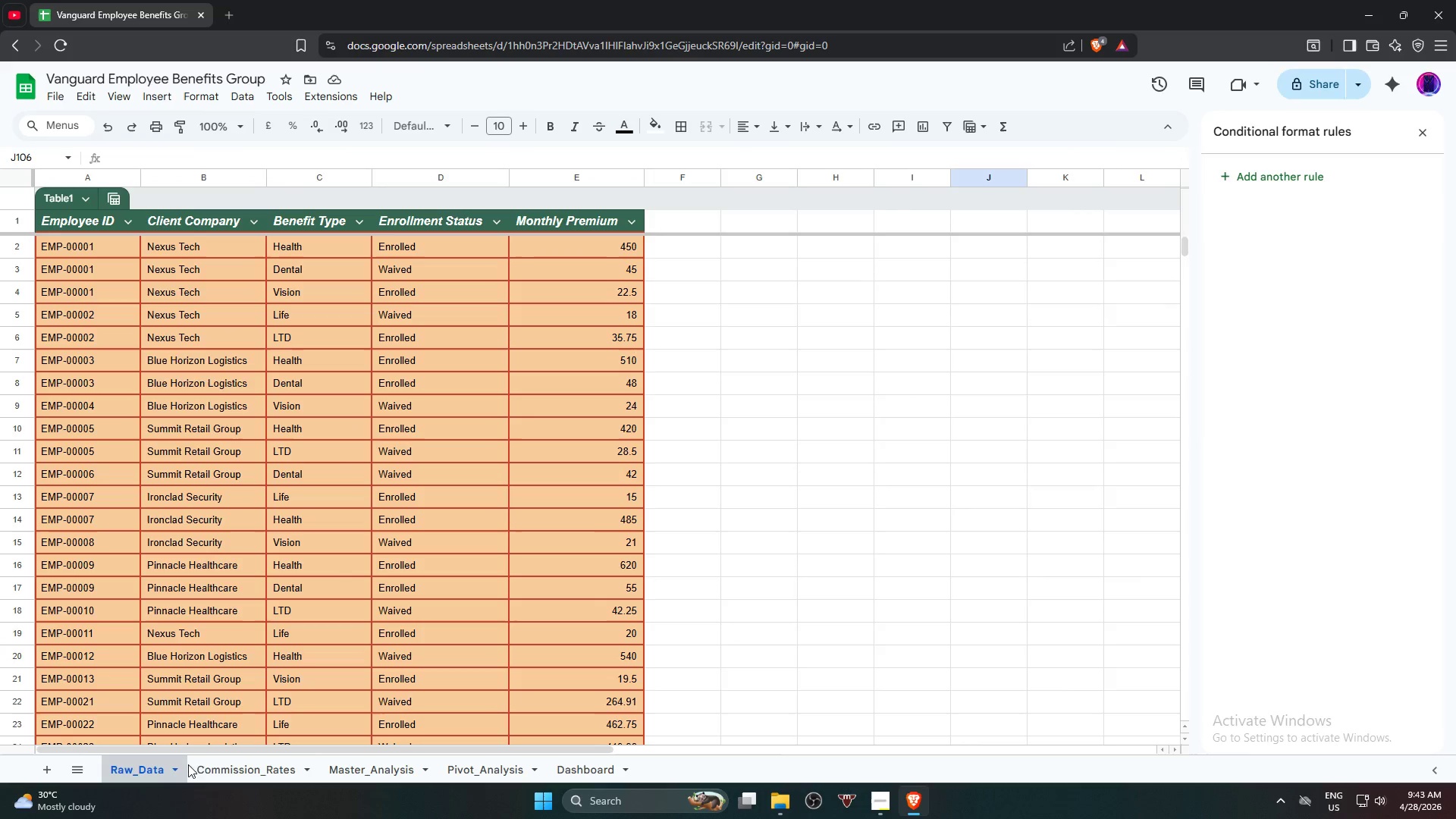 
left_click([219, 770])
 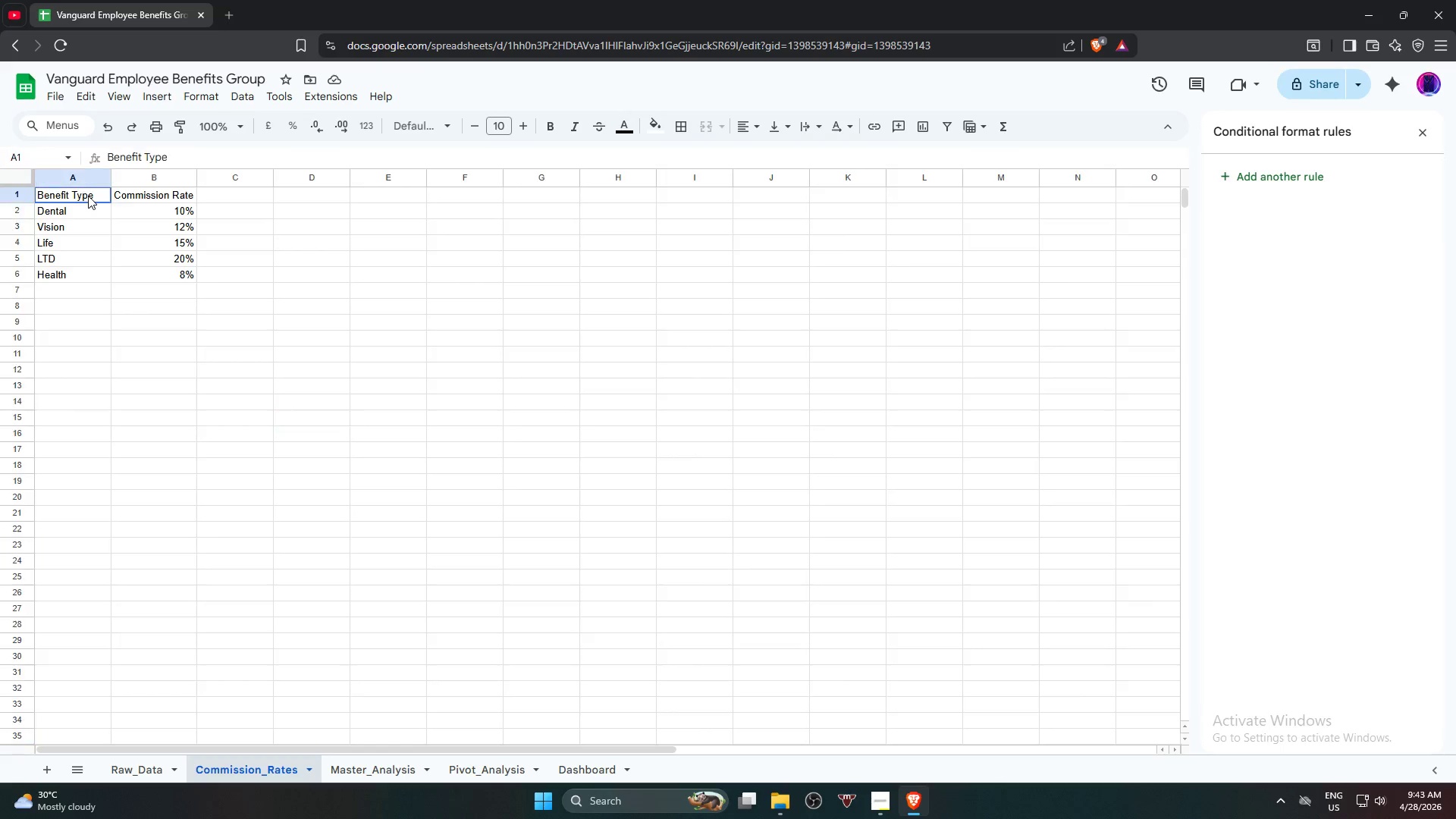 
hold_key(key=ShiftLeft, duration=0.77)
left_click([170, 195])
 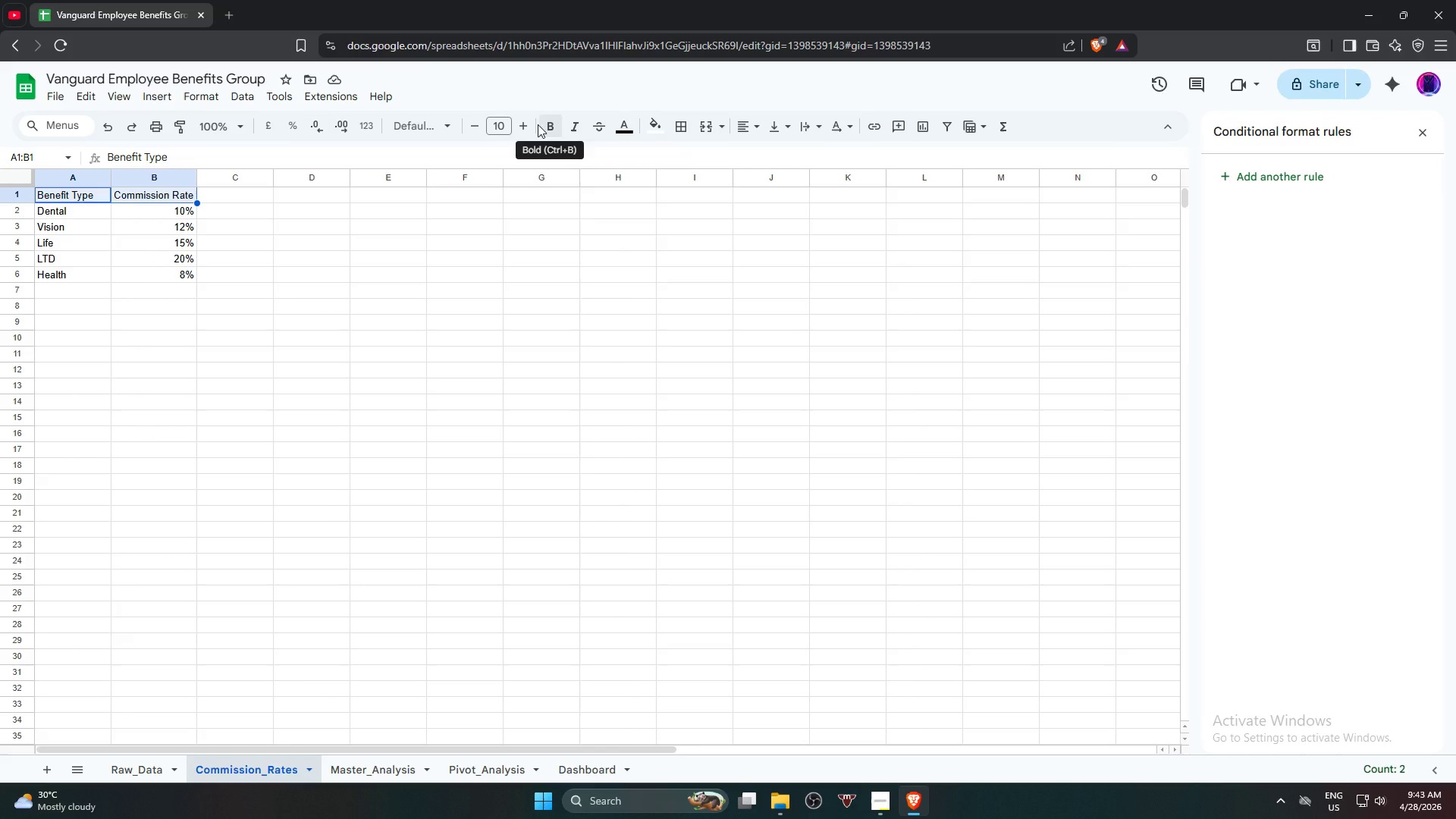 
double_click([529, 126])
 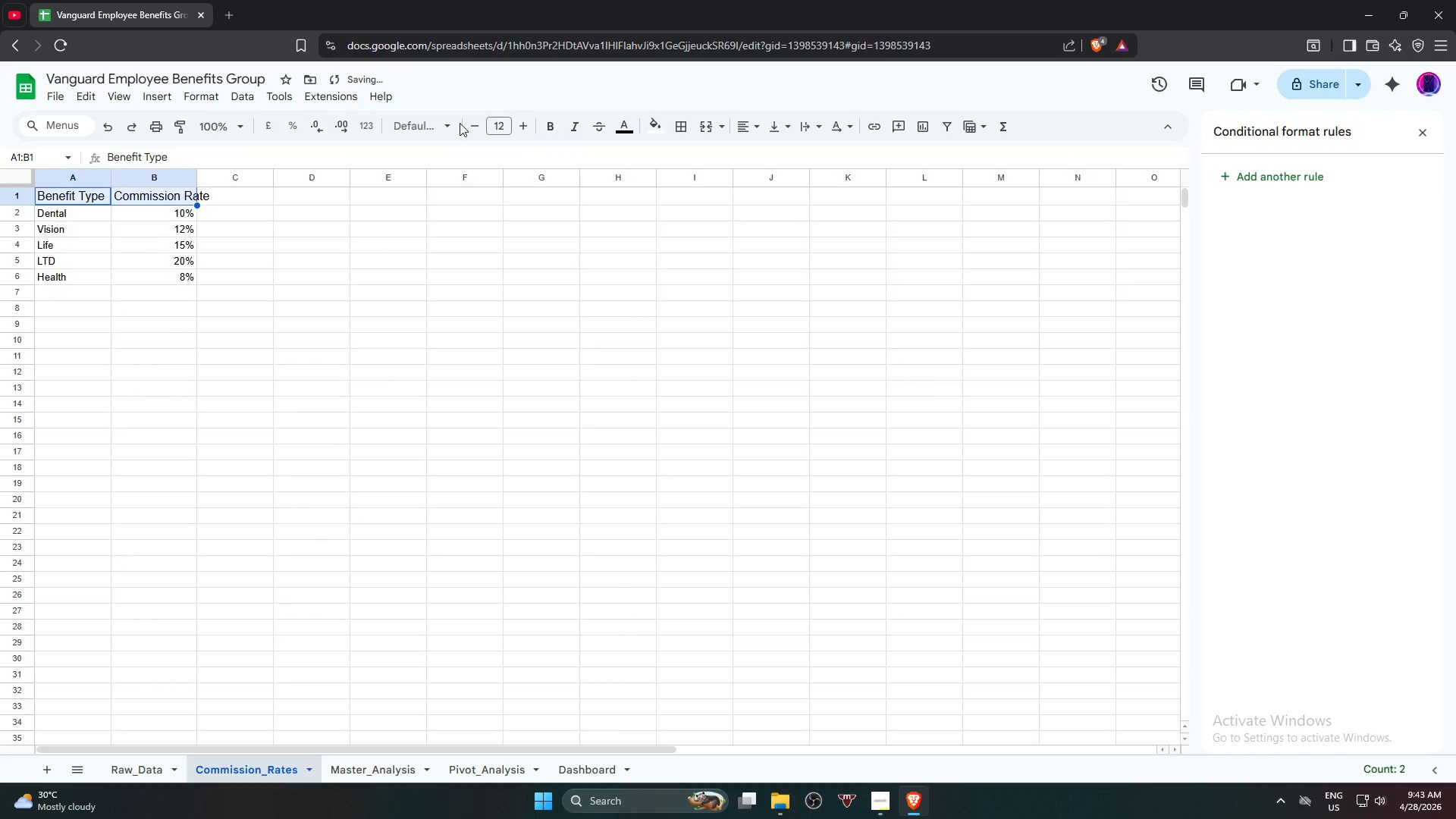 
key(Control+A)
 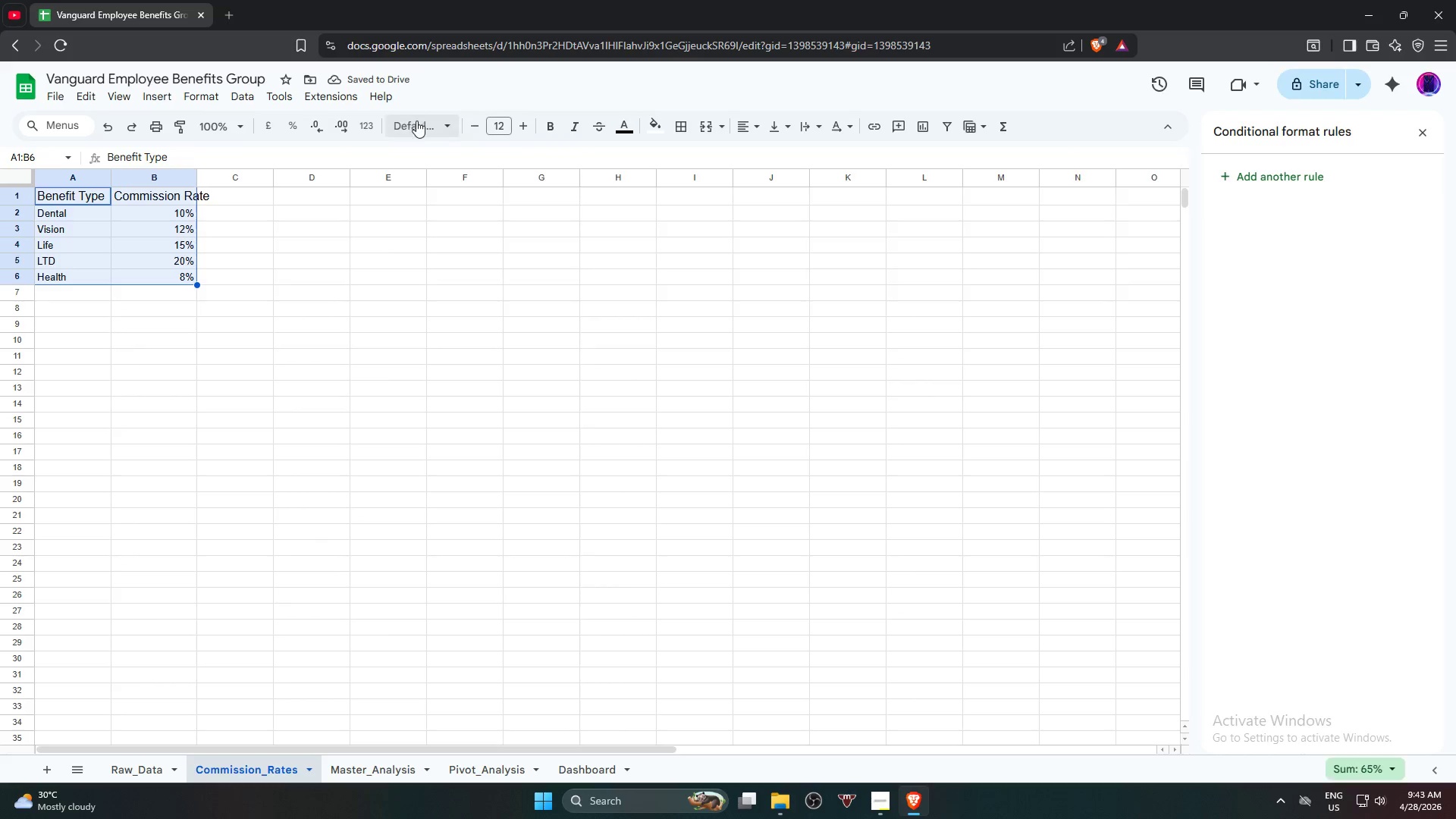 
left_click([418, 122])
 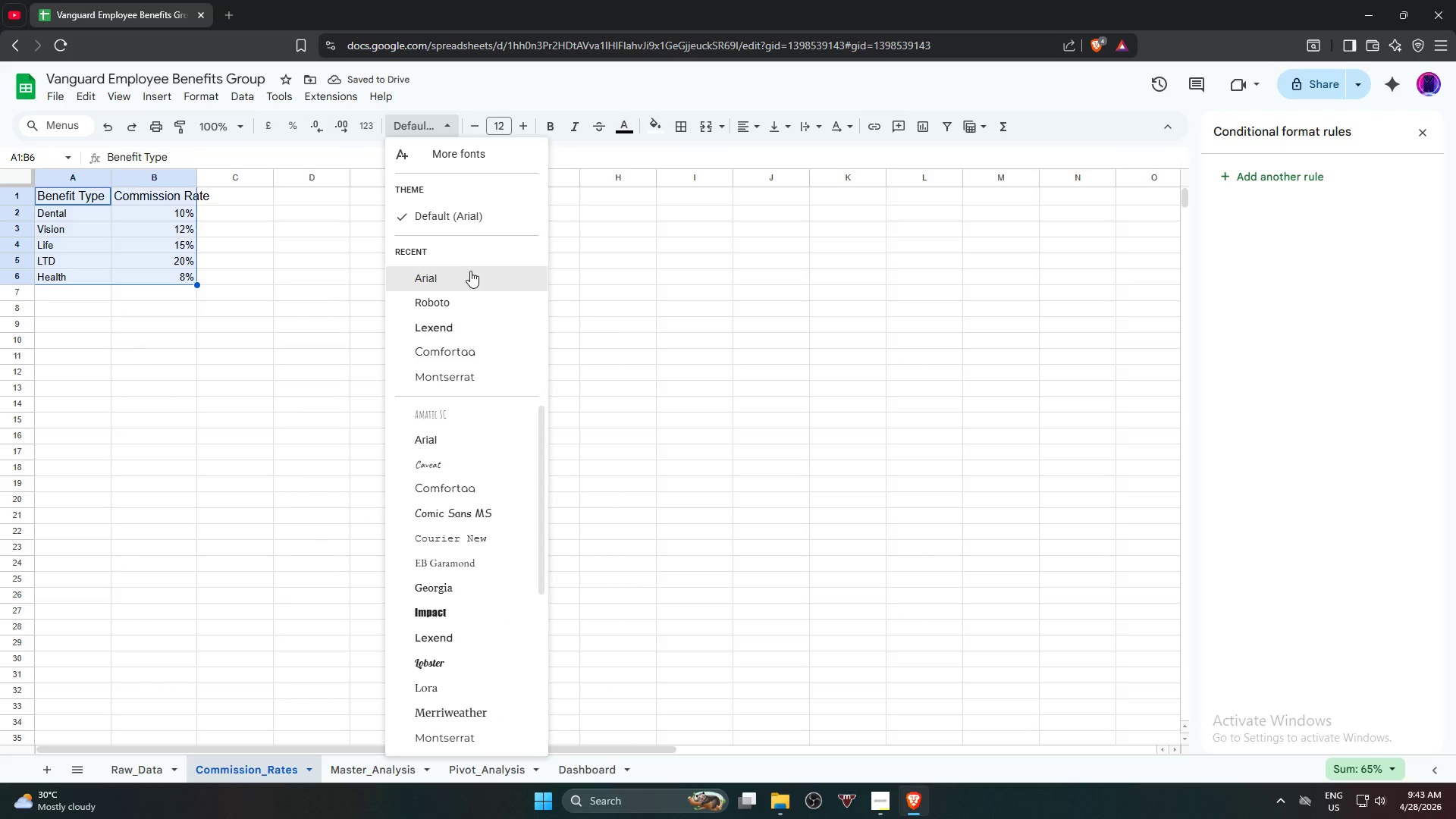 
left_click([470, 271])
 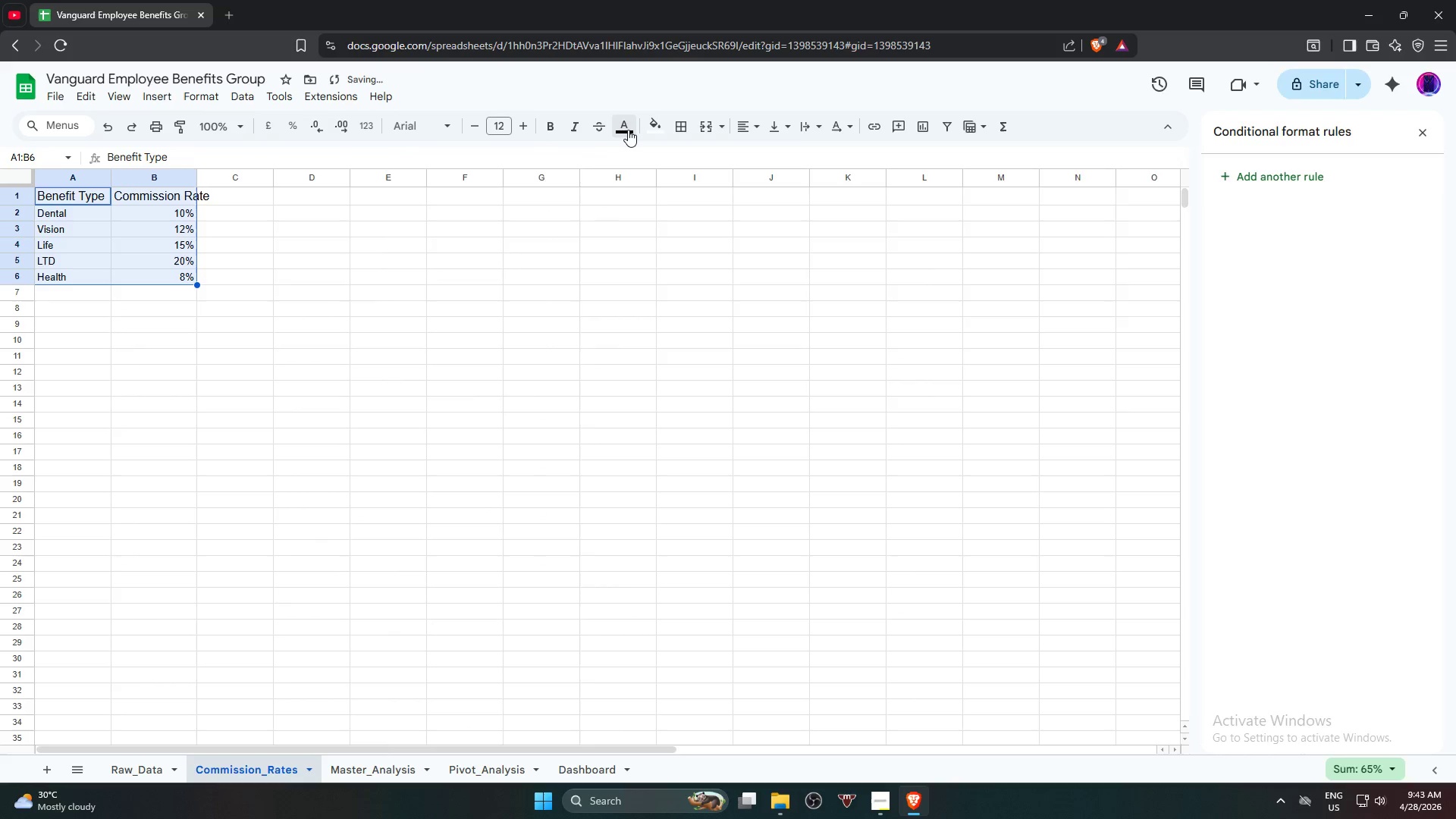 
left_click([628, 129])
 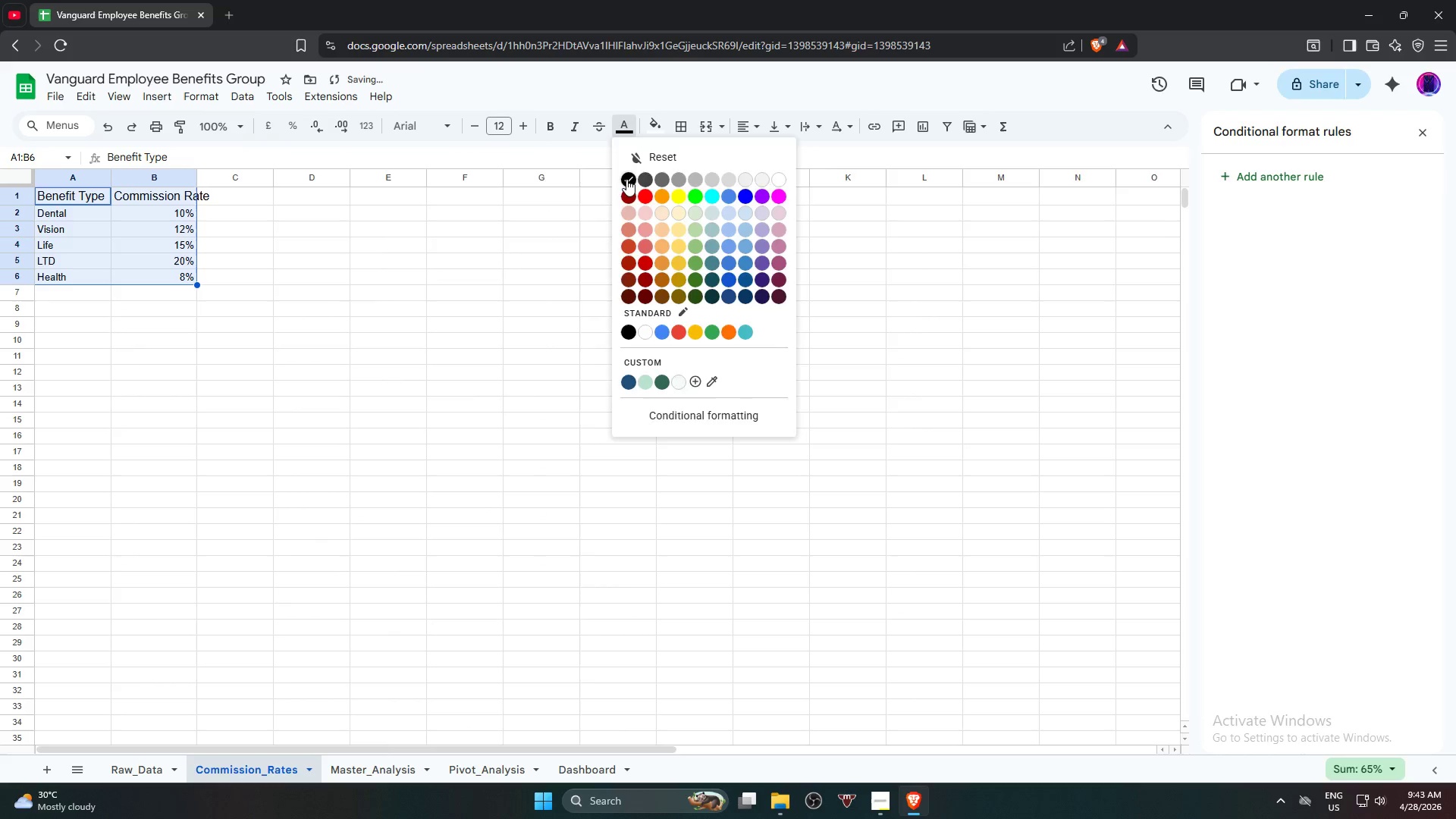 
left_click([626, 179])
 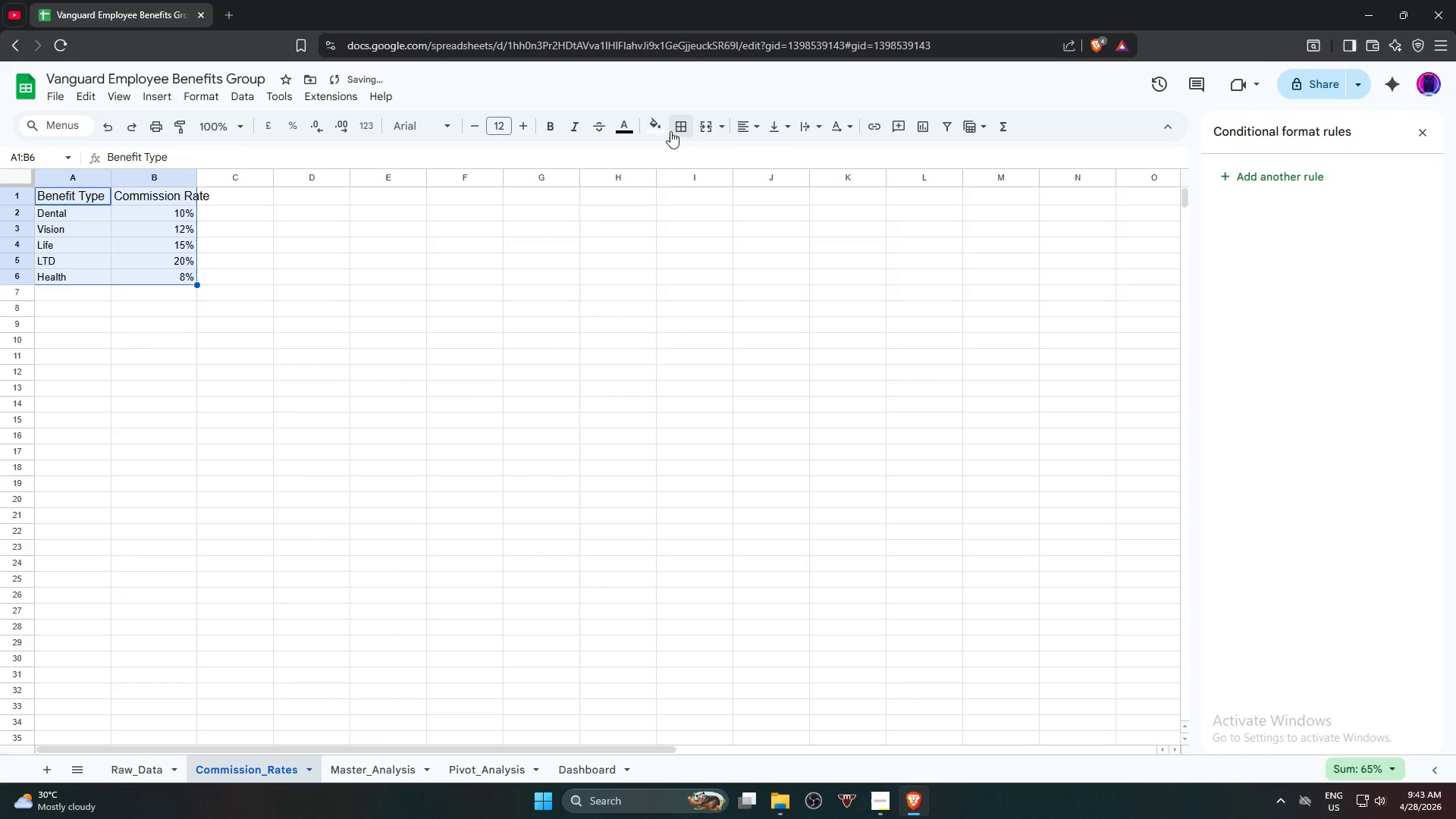 
left_click([678, 129])
 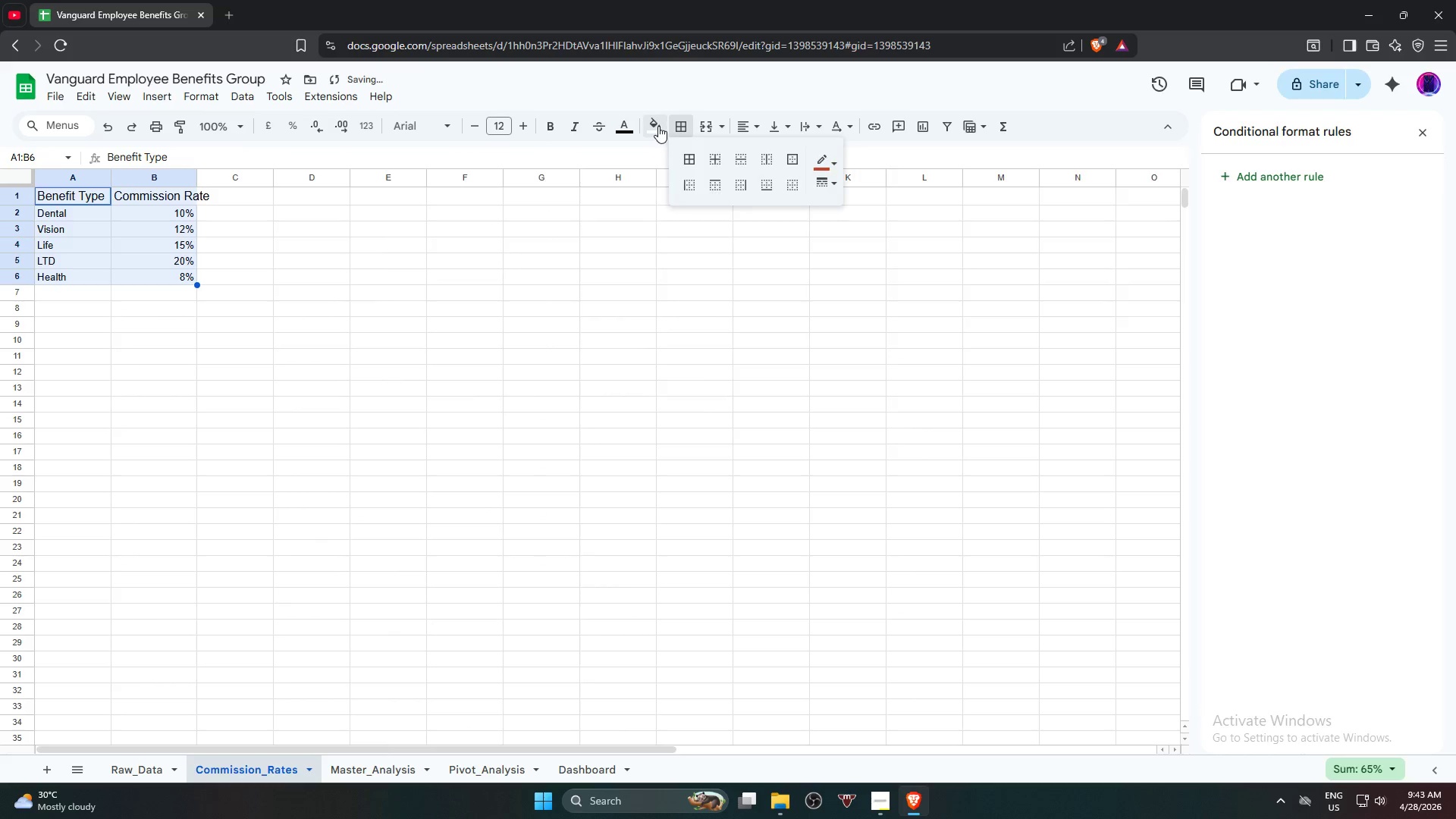 
left_click([658, 126])
 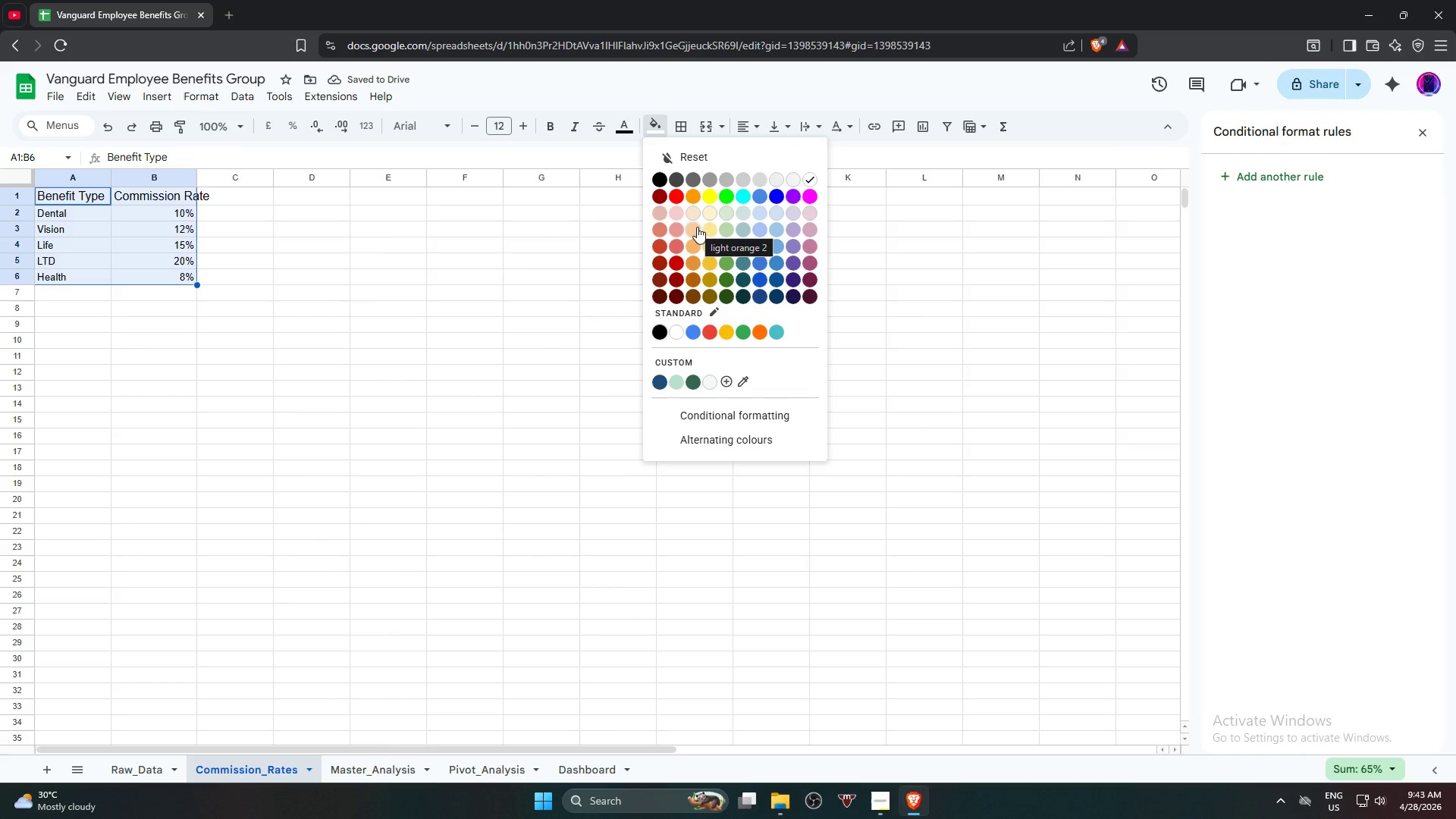 
left_click([697, 227])
 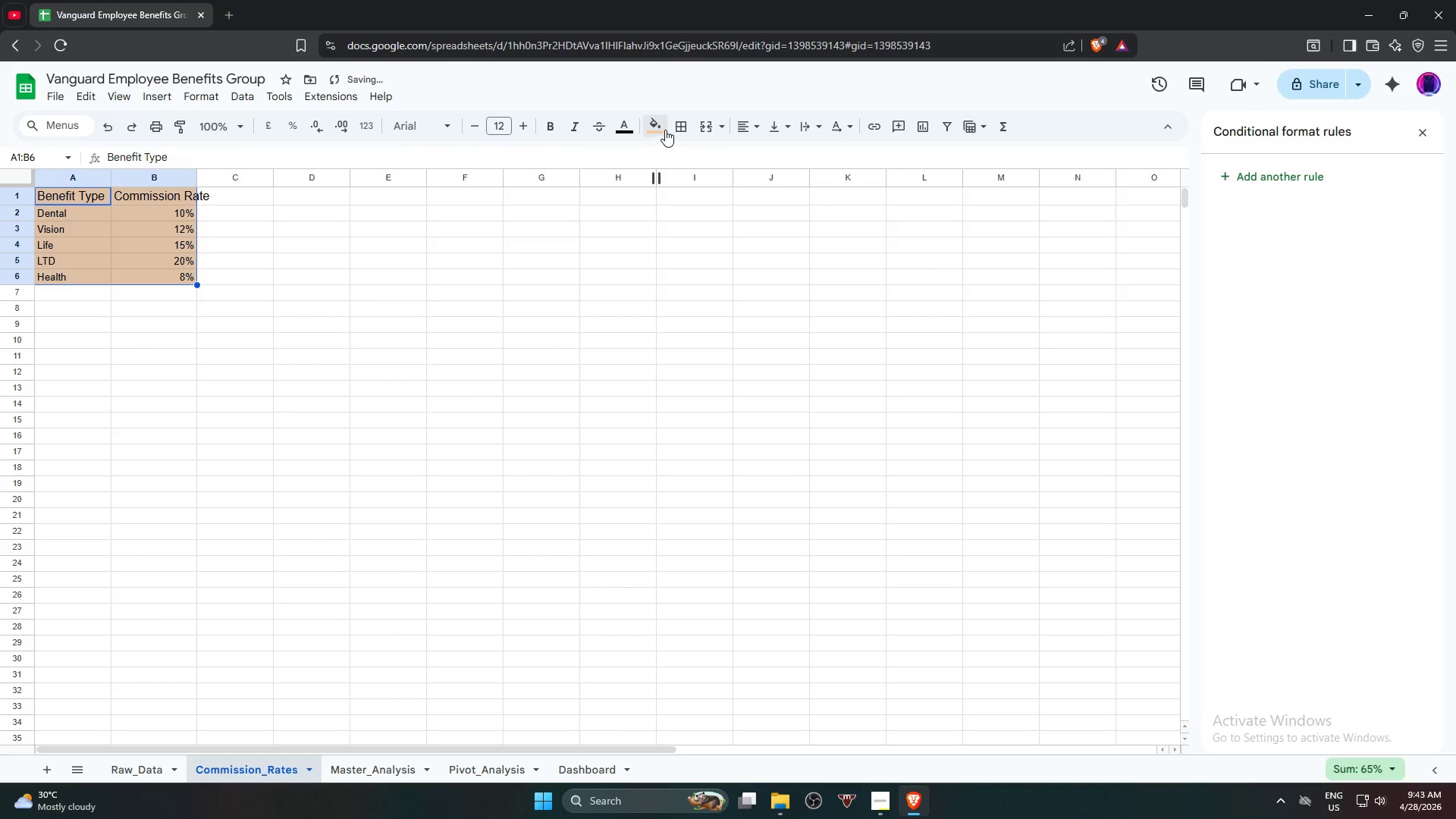 
left_click([671, 127])
 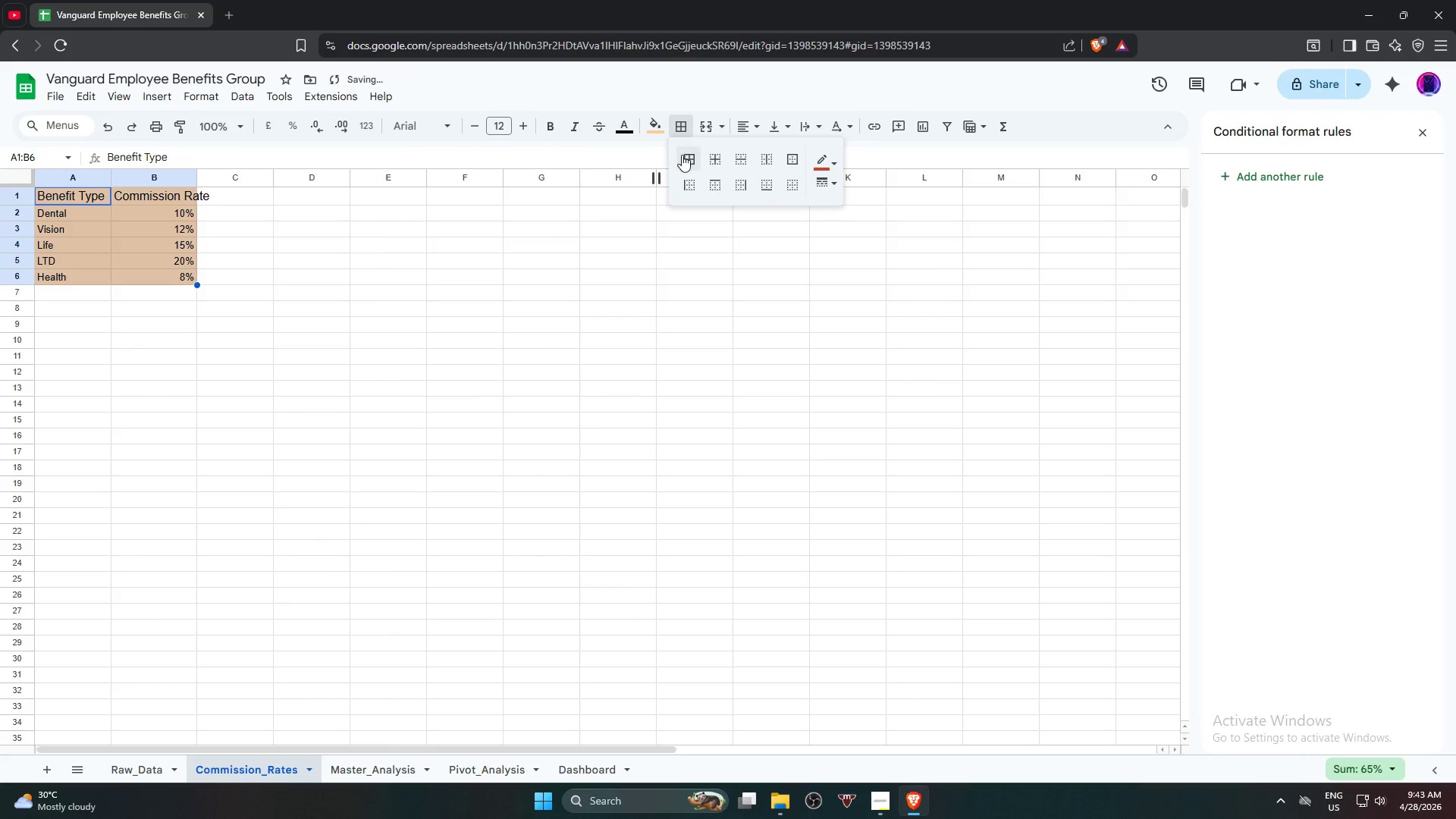 
left_click([682, 155])
 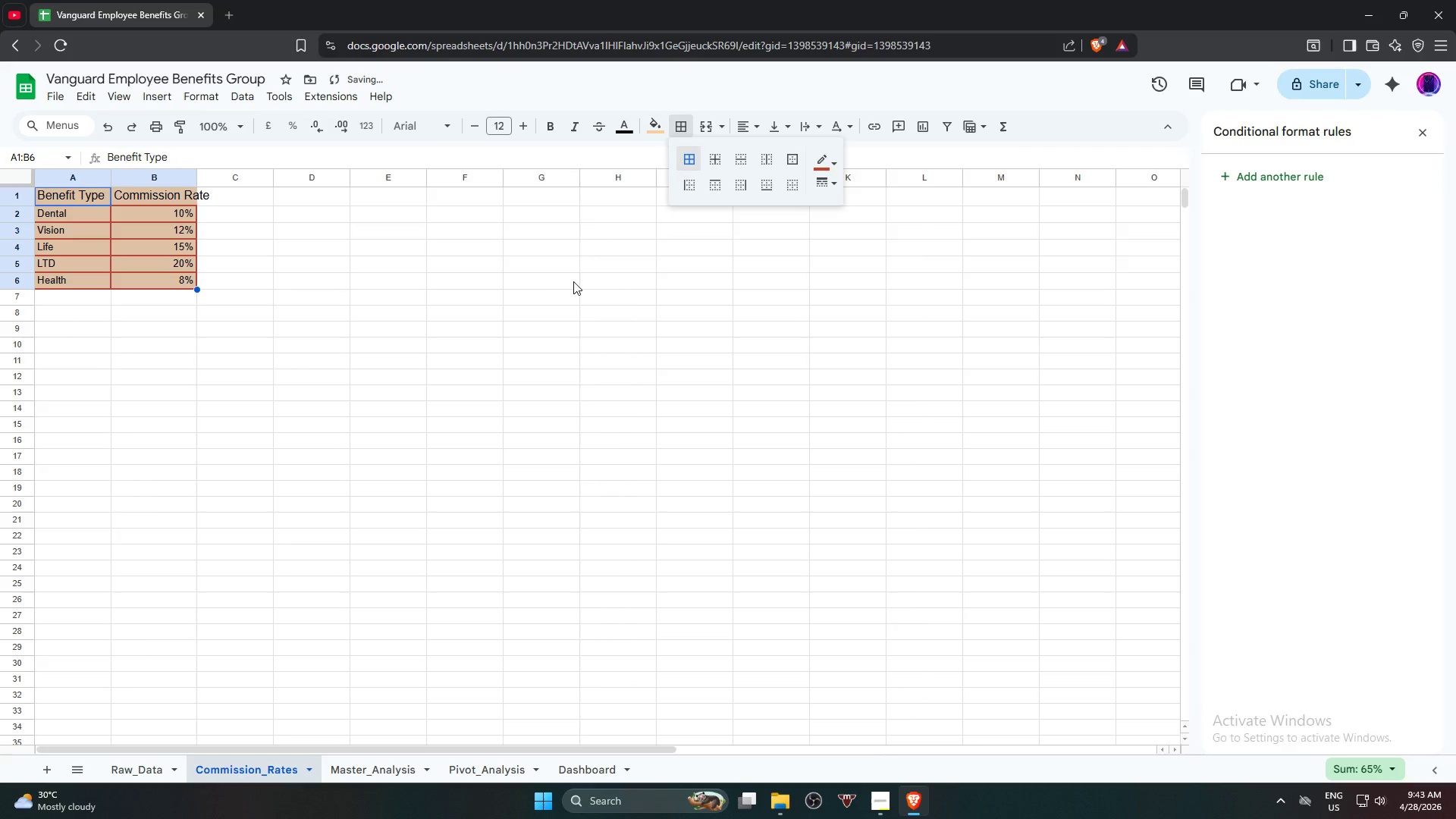 
left_click([538, 288])
 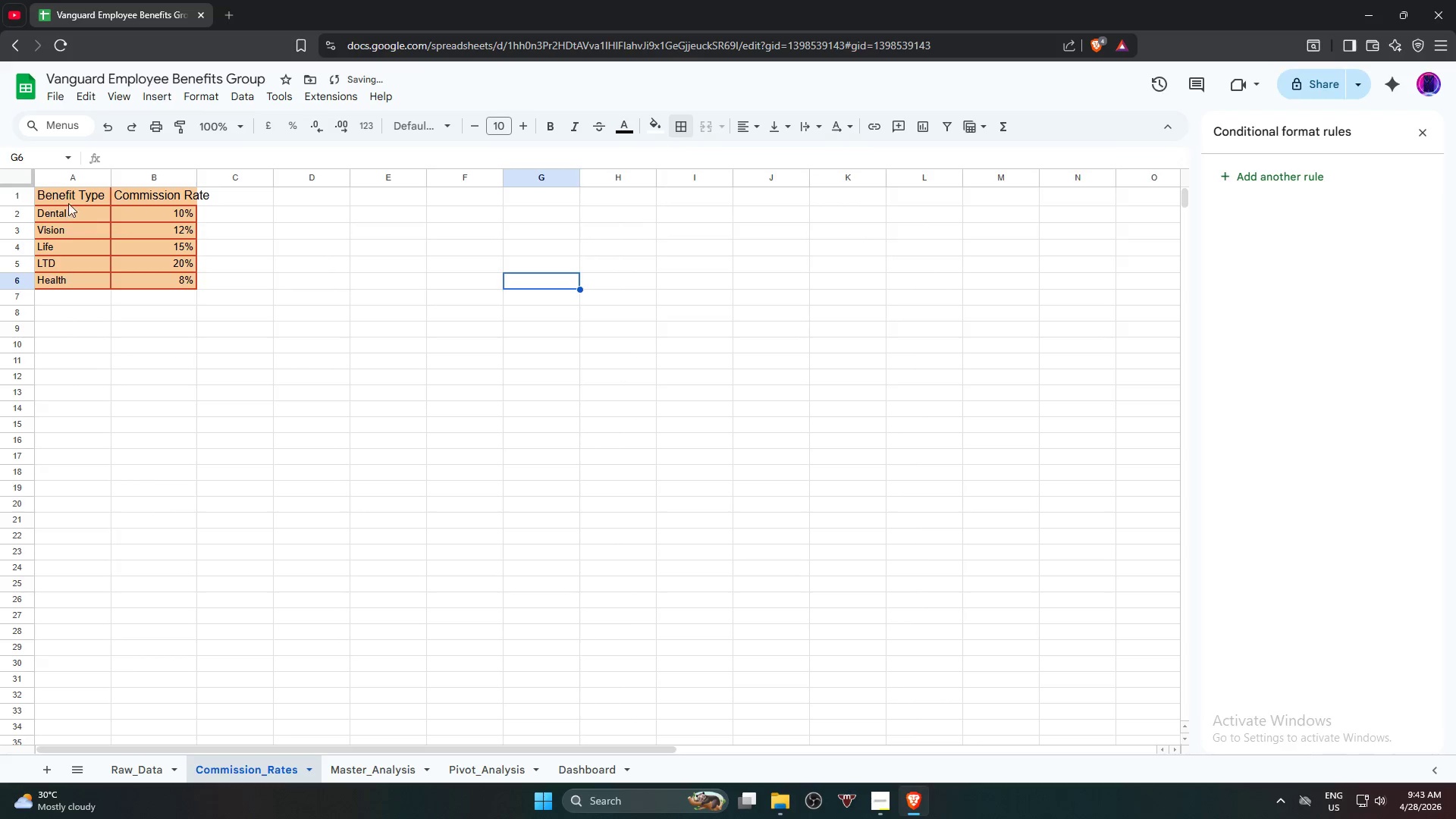 
left_click([63, 198])
 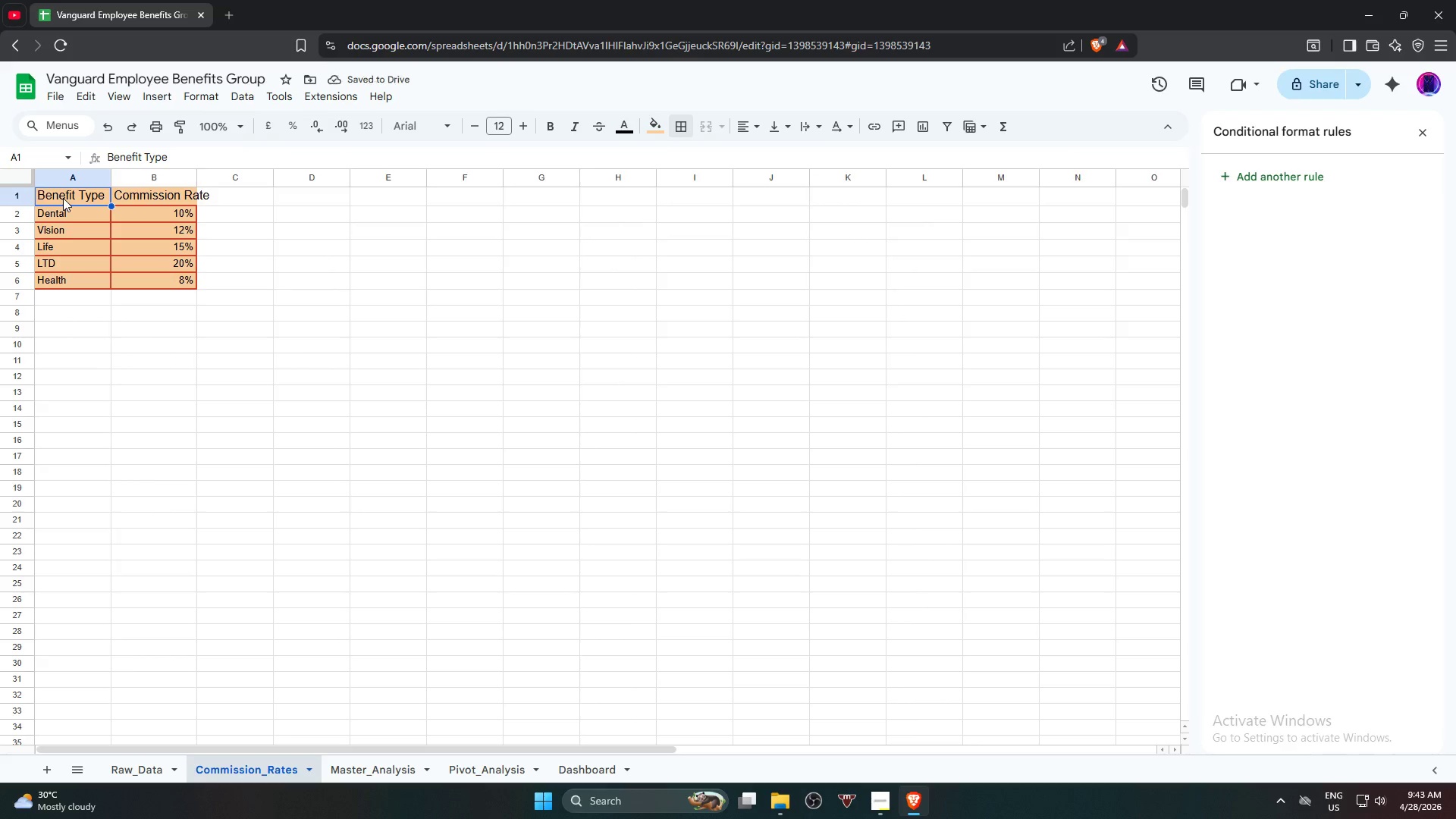 
key(Control+A)
 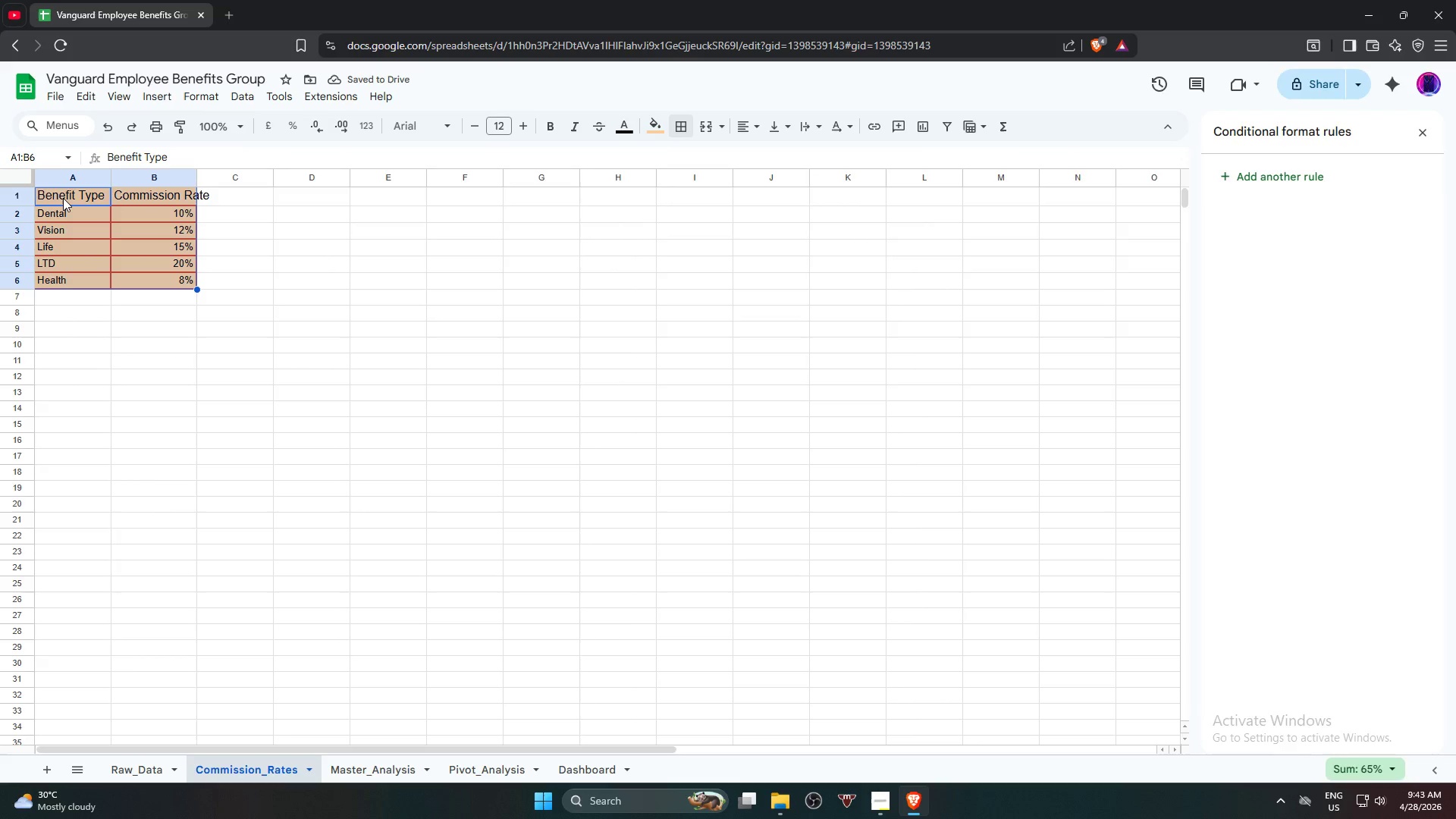 
key(Alt+Control+T)
 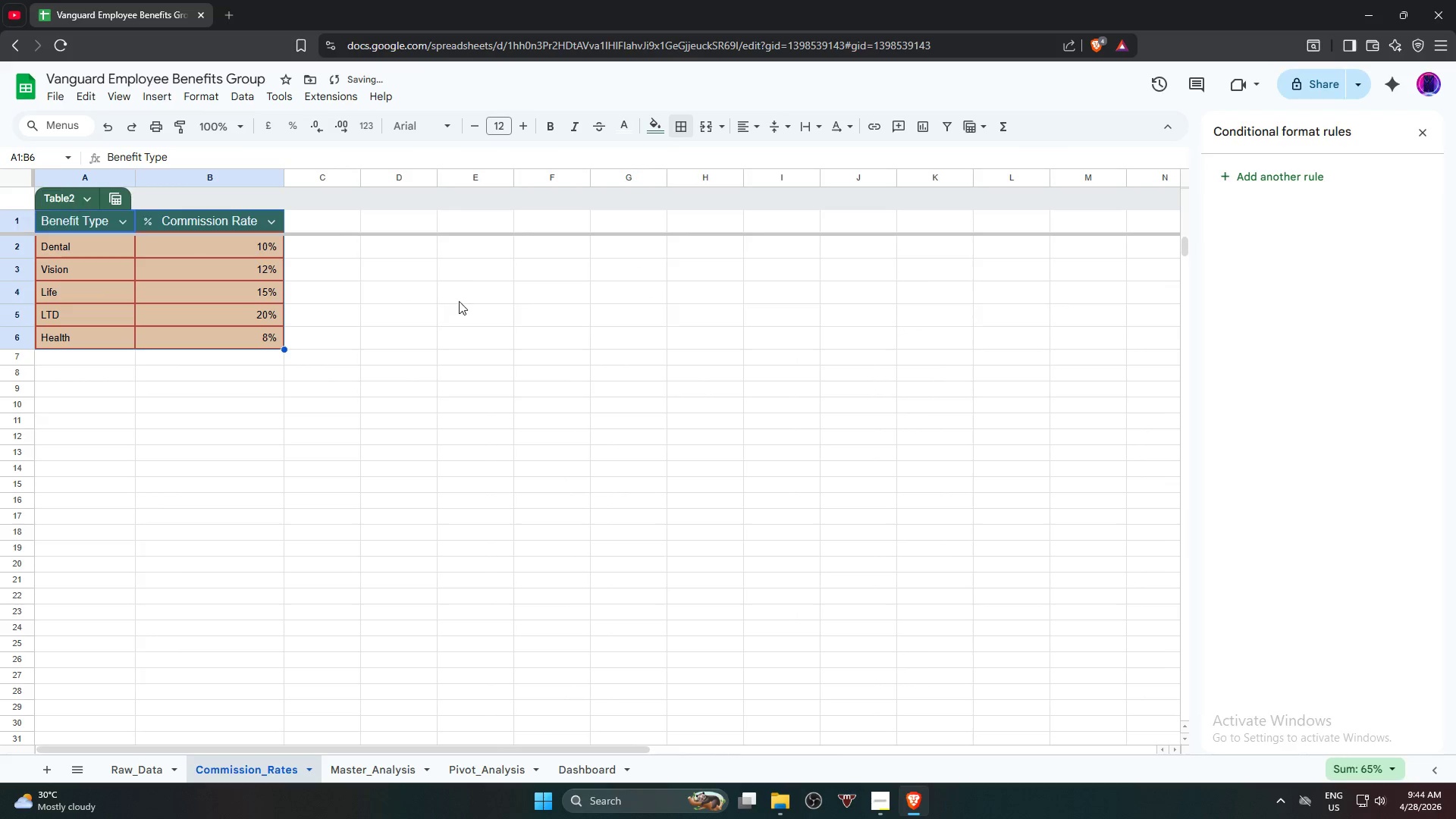 
left_click([431, 425])
 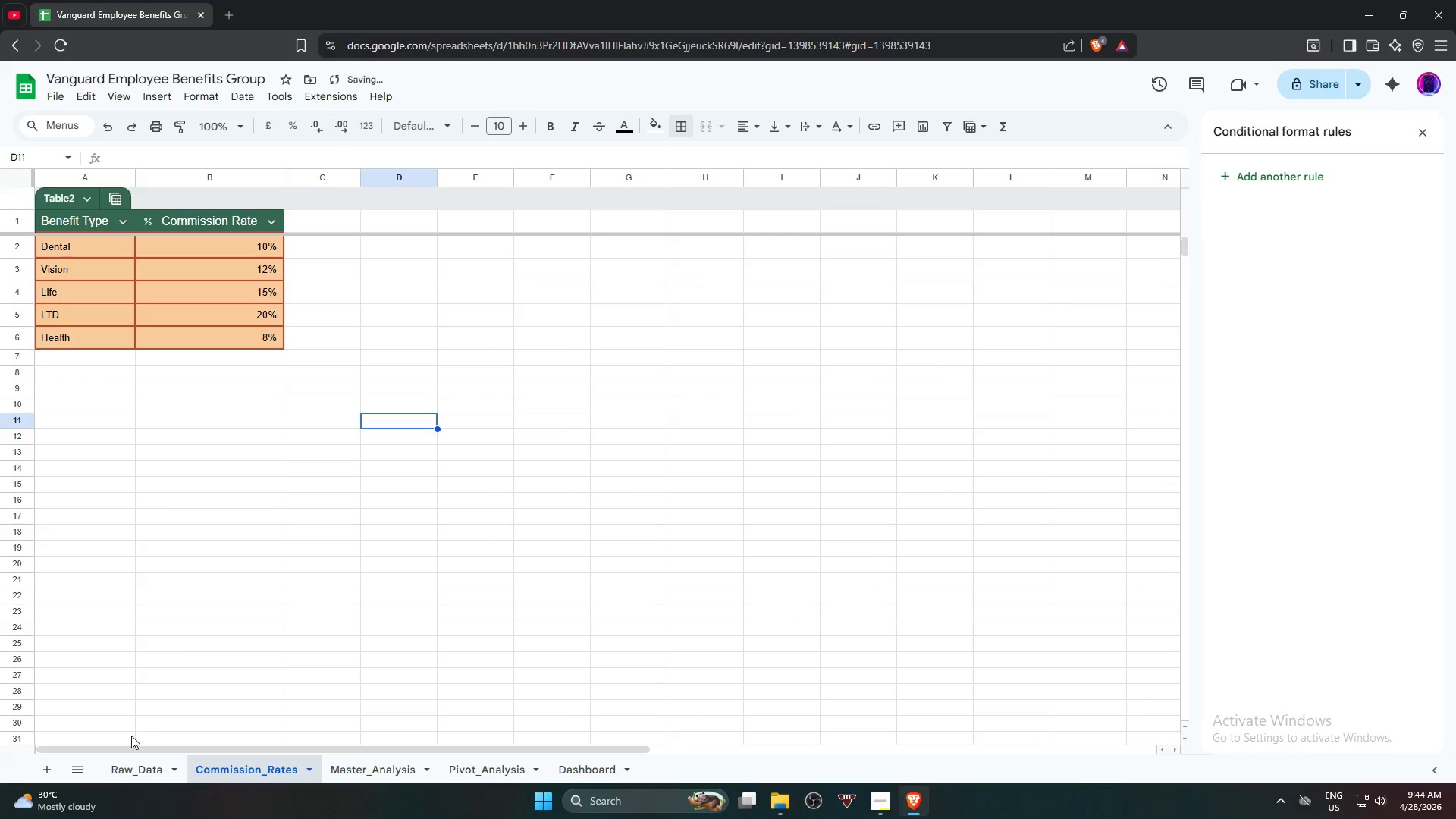 
left_click([136, 772])
 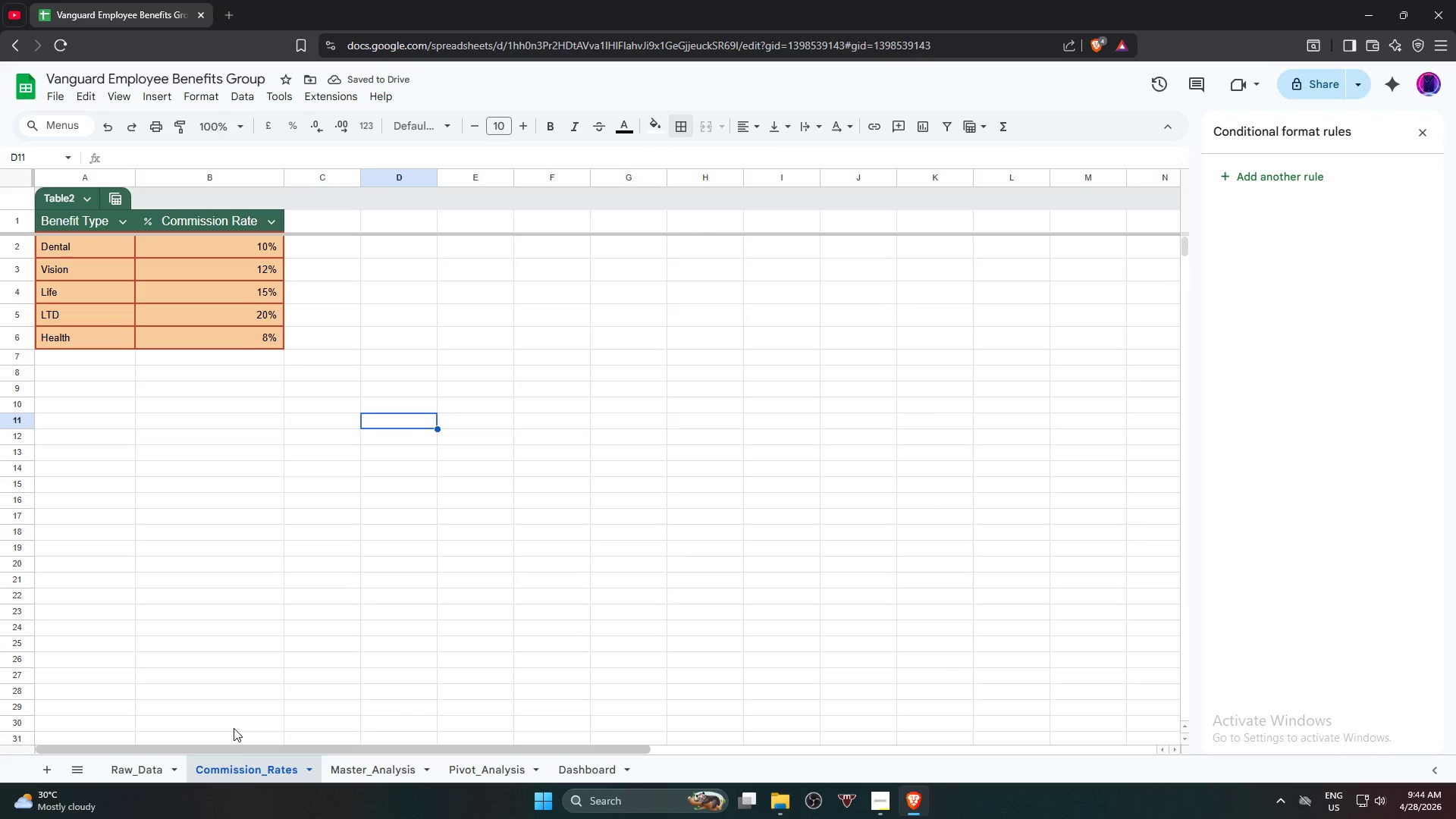 
left_click([212, 323])
 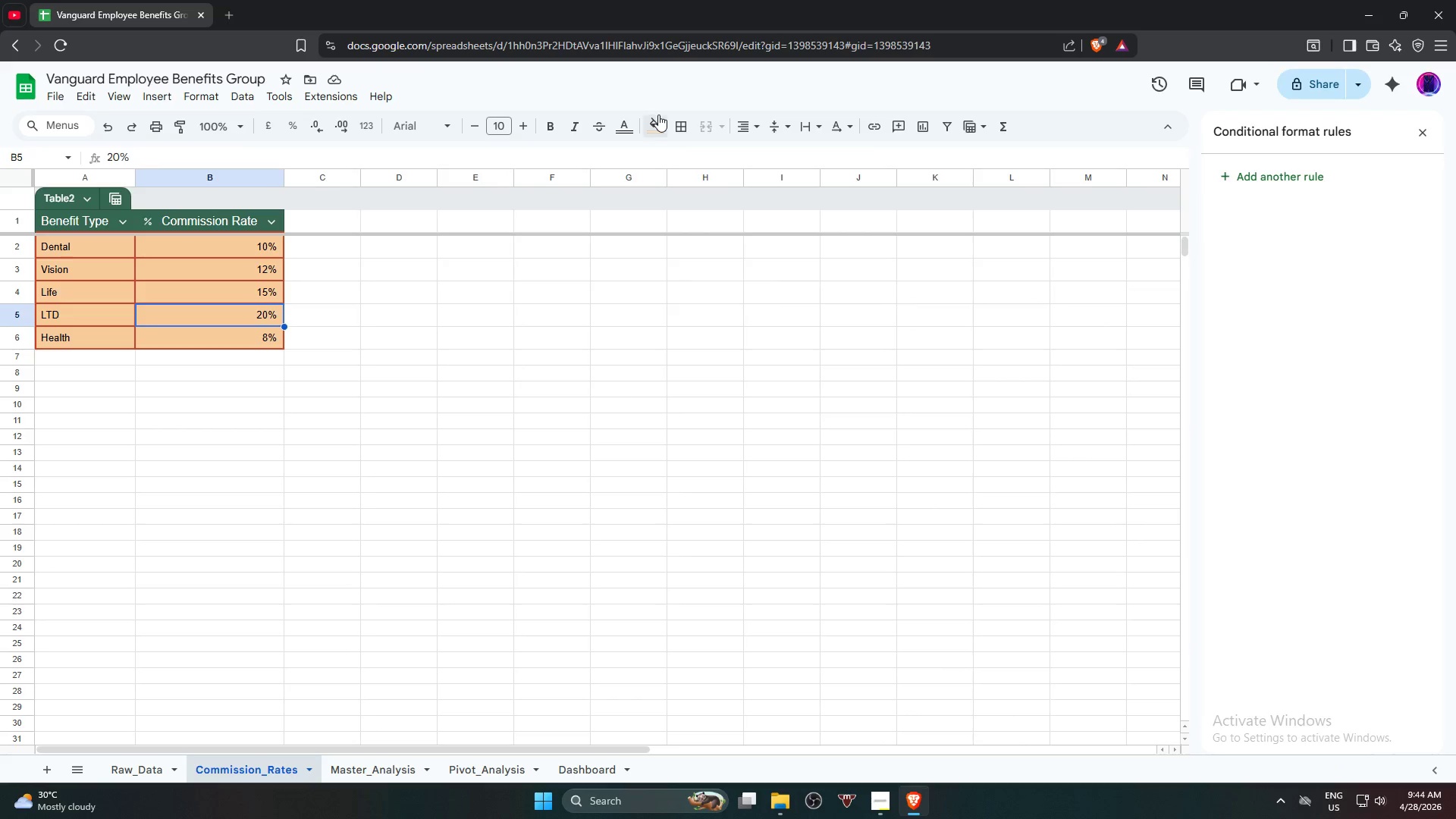 
left_click([656, 118])
 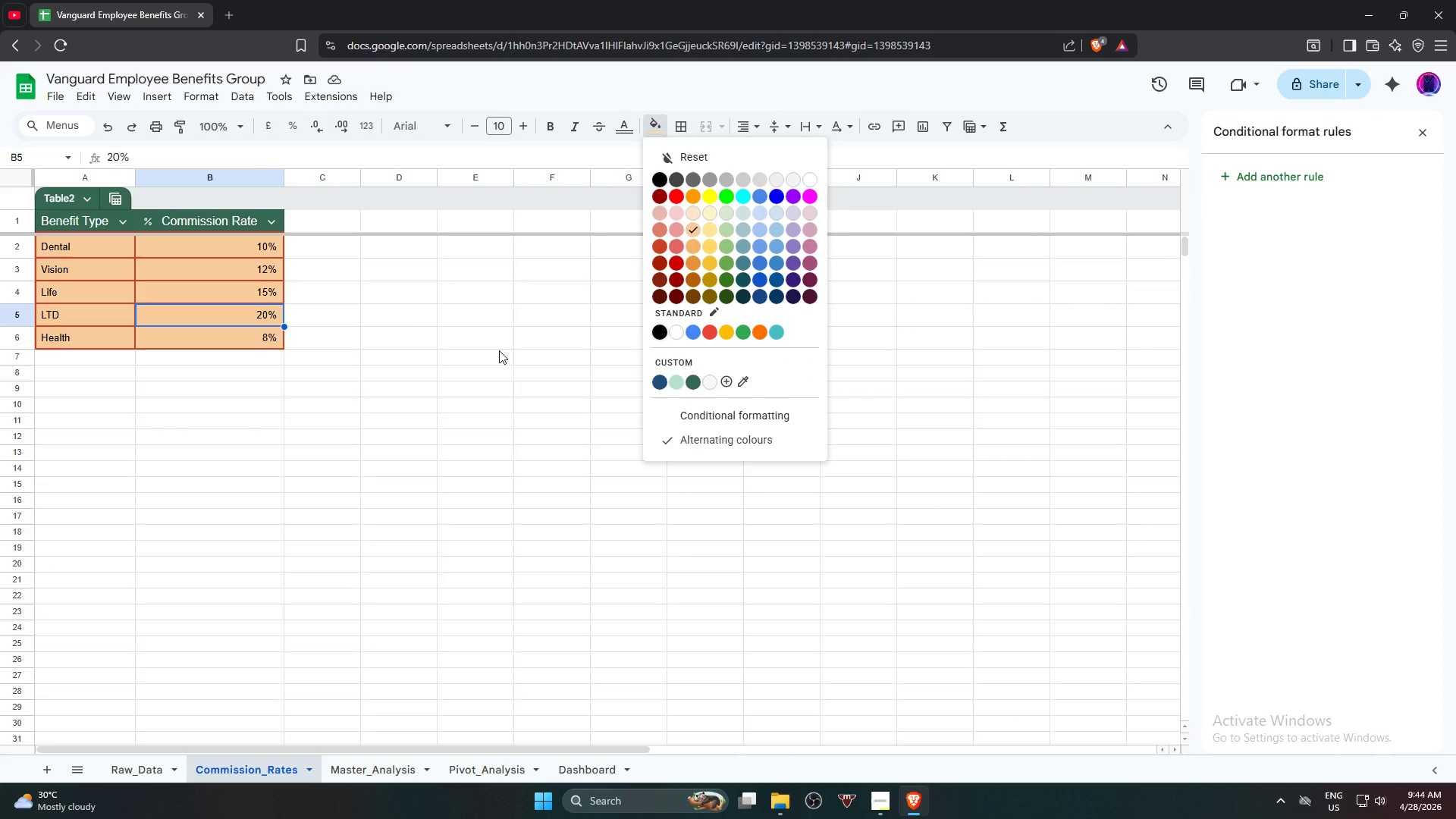 
left_click([499, 350])
 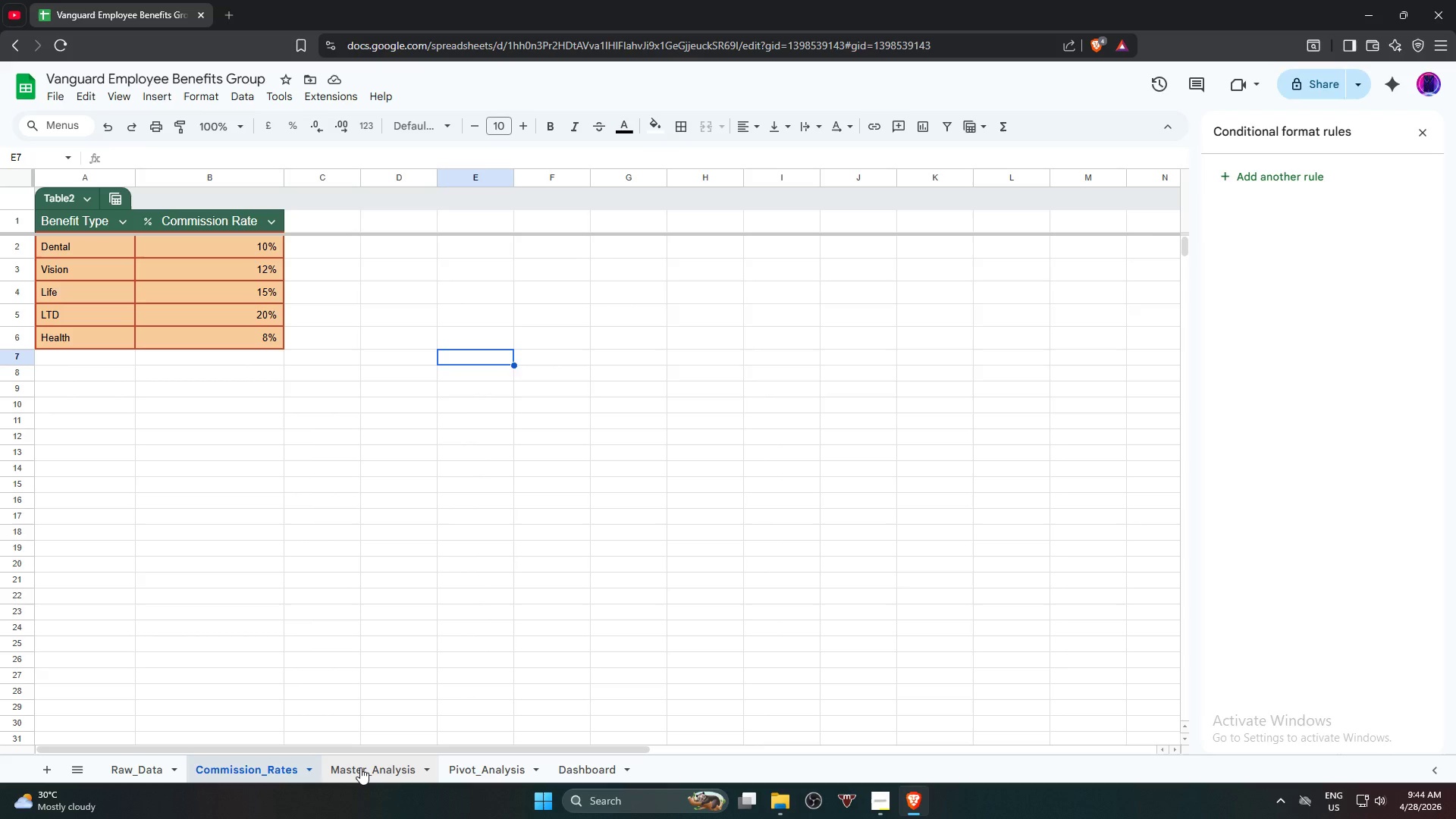 
left_click([364, 767])
 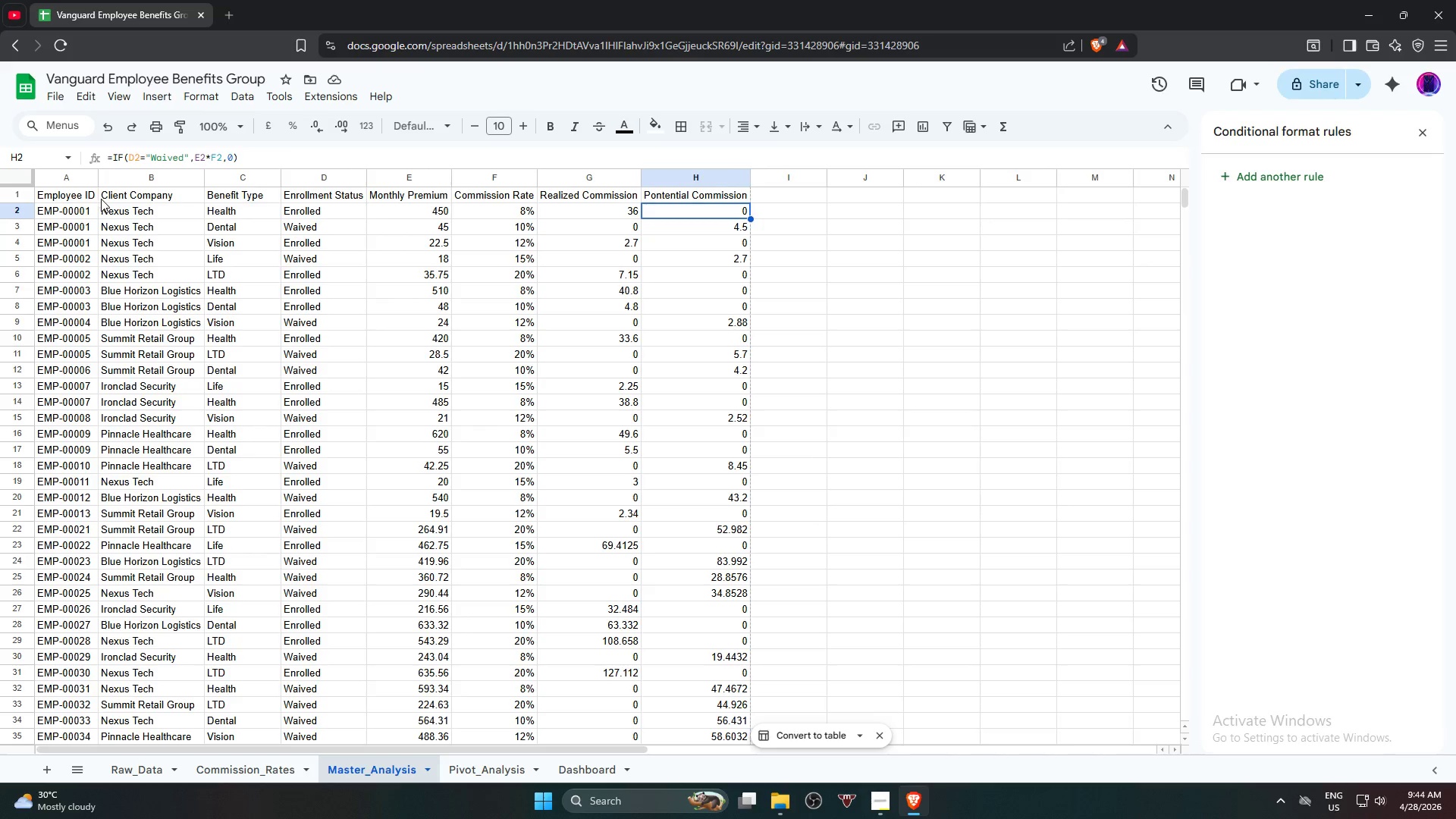 
left_click([93, 194])
 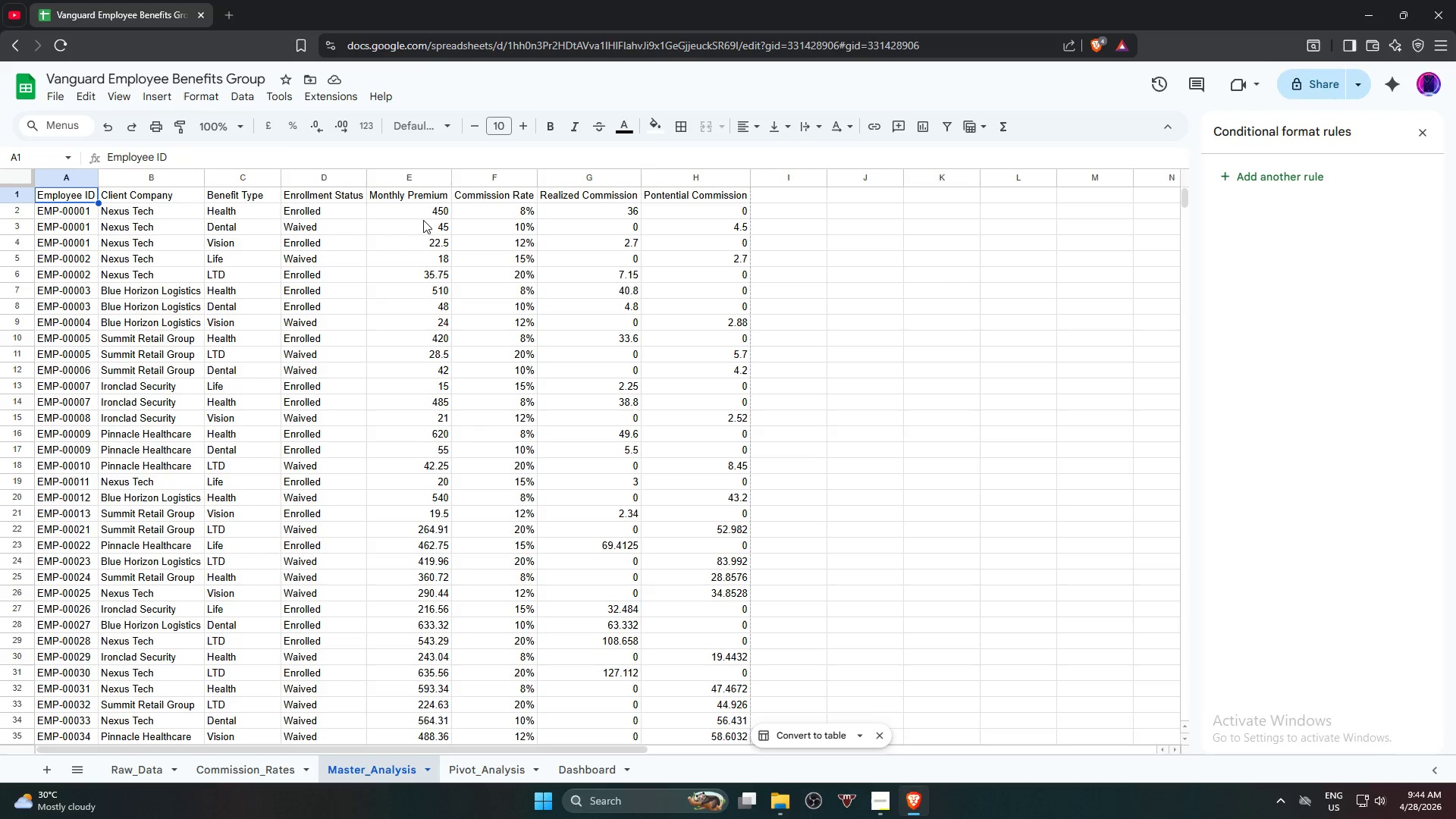 
hold_key(key=ShiftLeft, duration=1.0)
left_click([726, 194])
 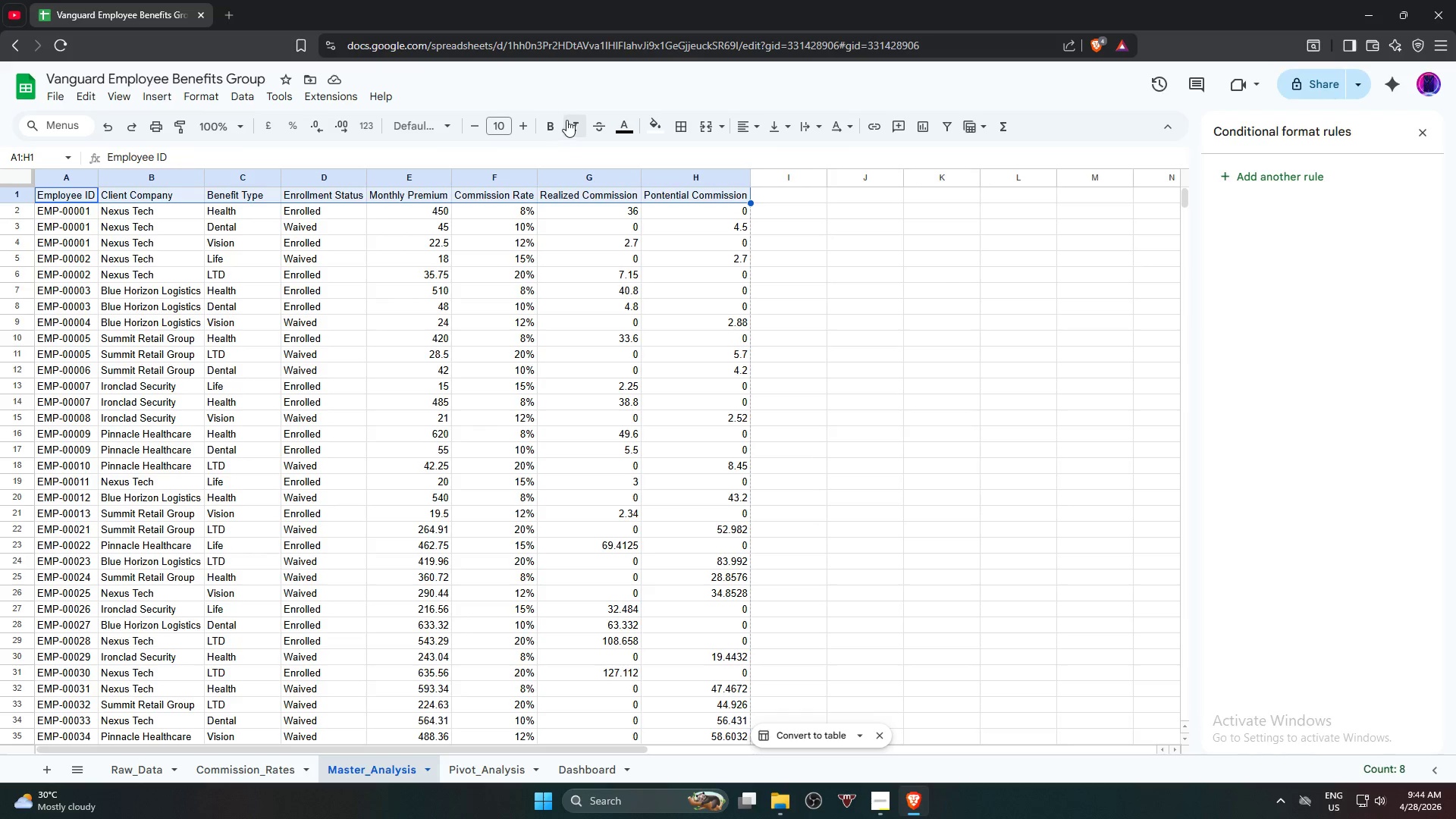 
left_click([570, 121])
 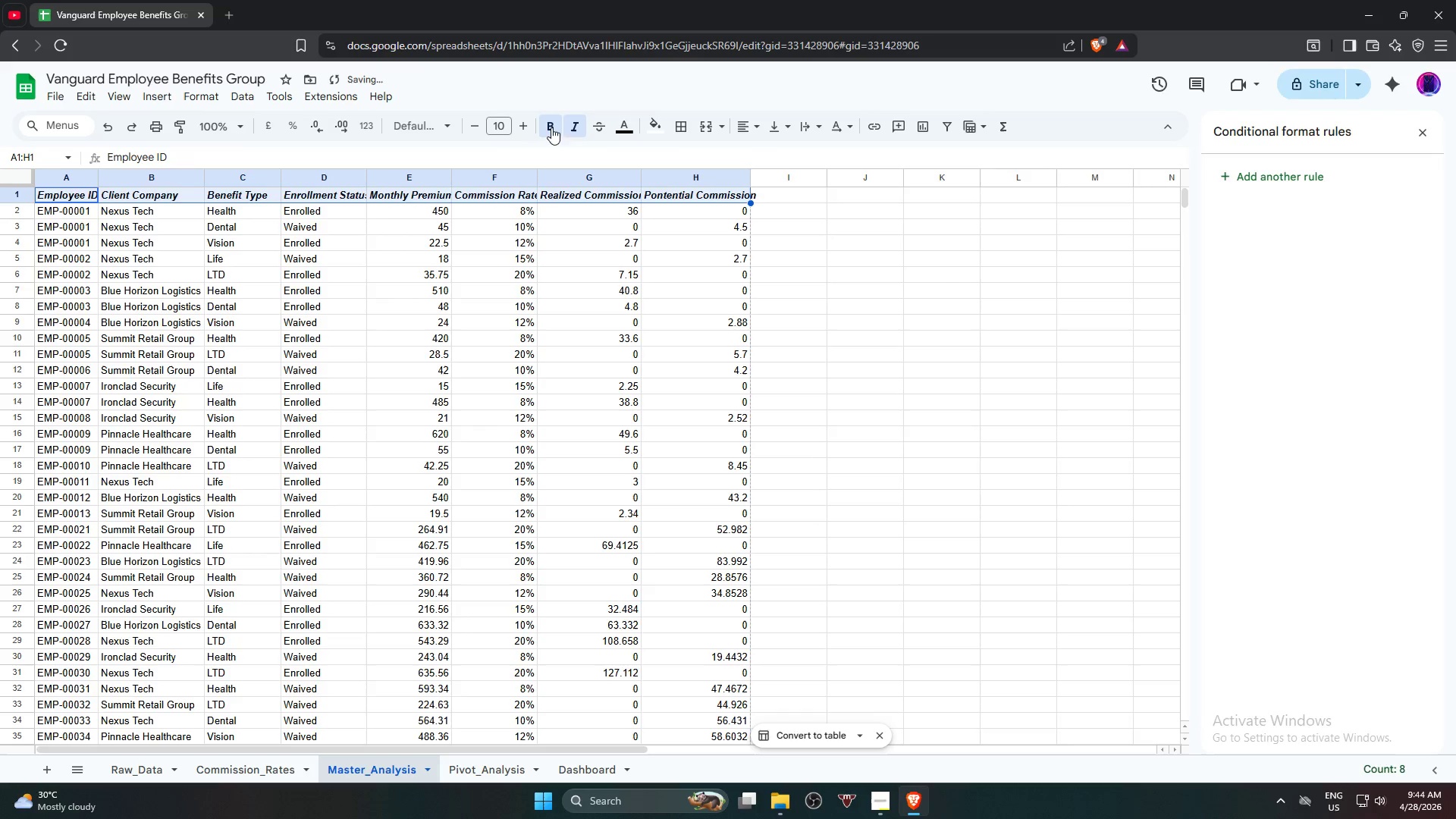 
double_click([522, 128])
 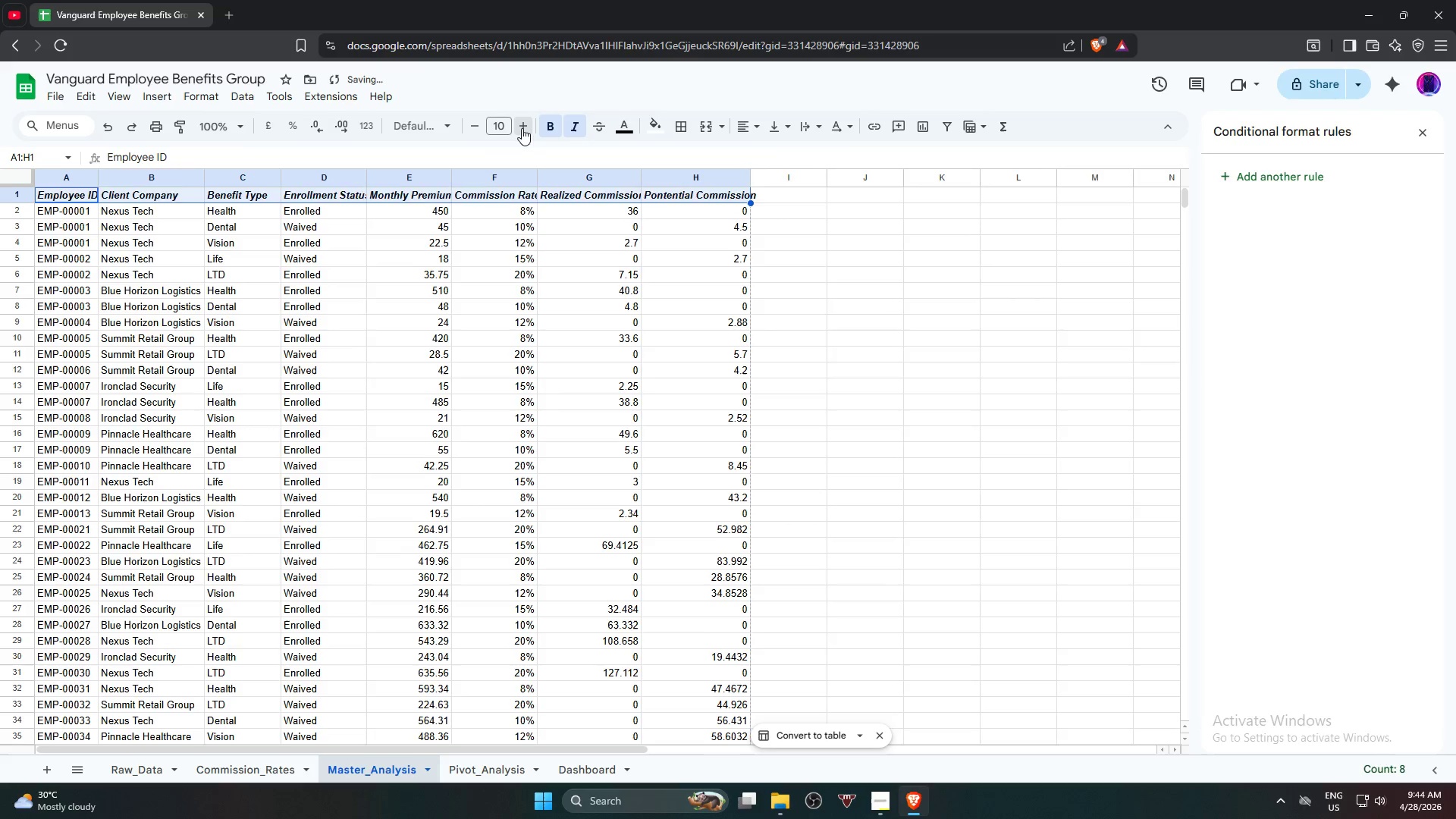 
triple_click([522, 128])
 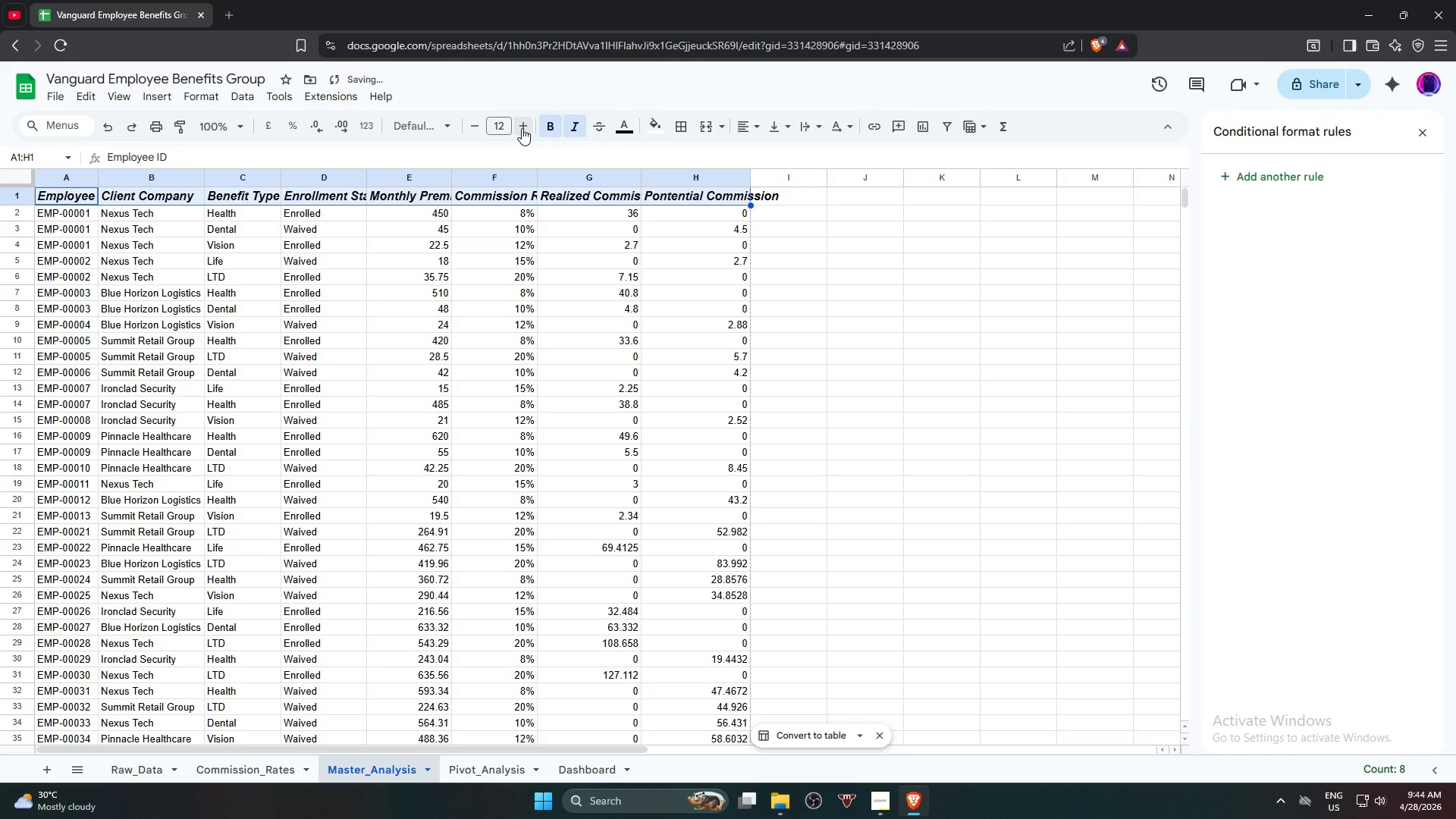 
key(Control+A)
 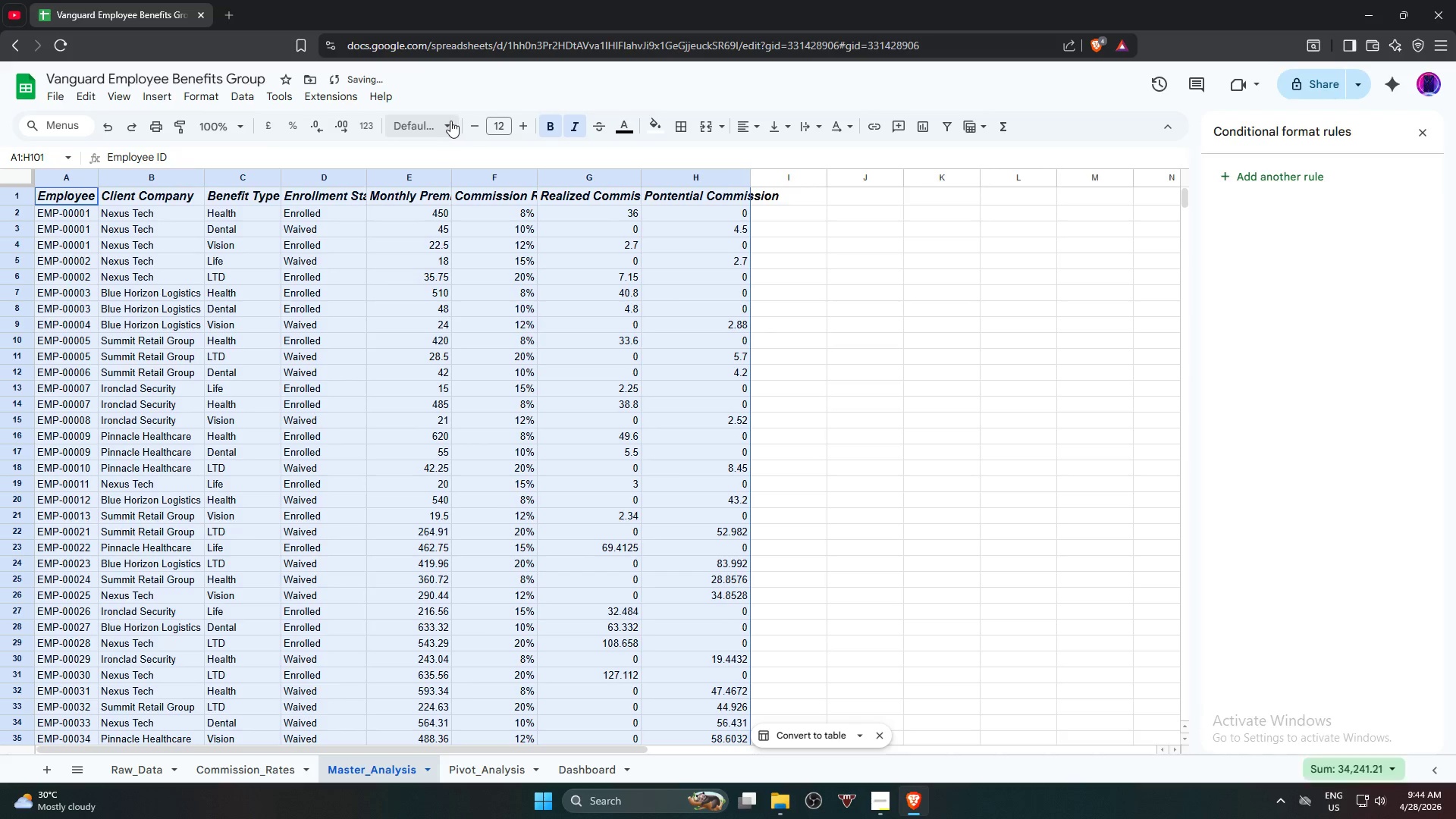 
left_click([450, 121])
 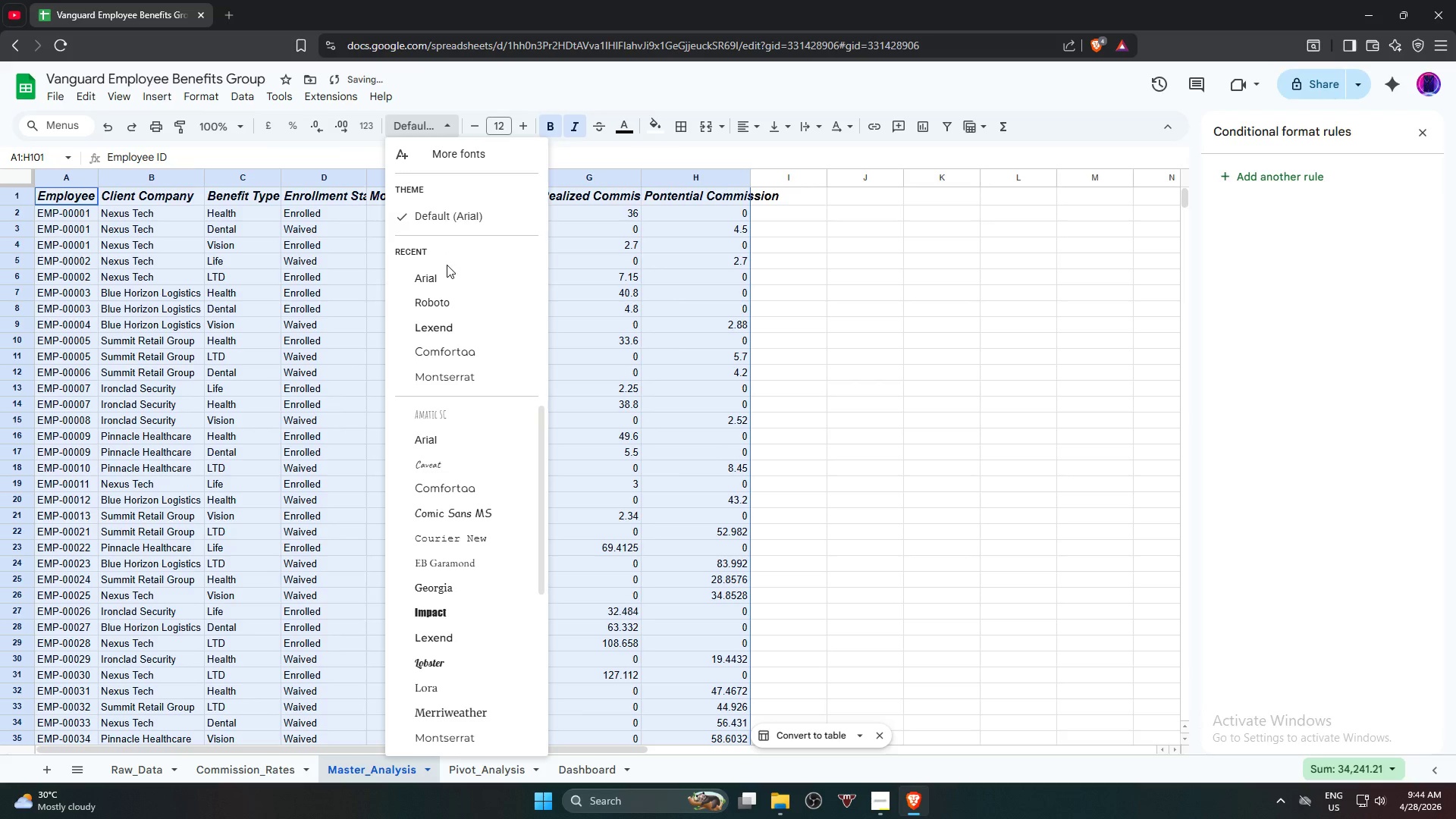 
left_click([444, 278])
 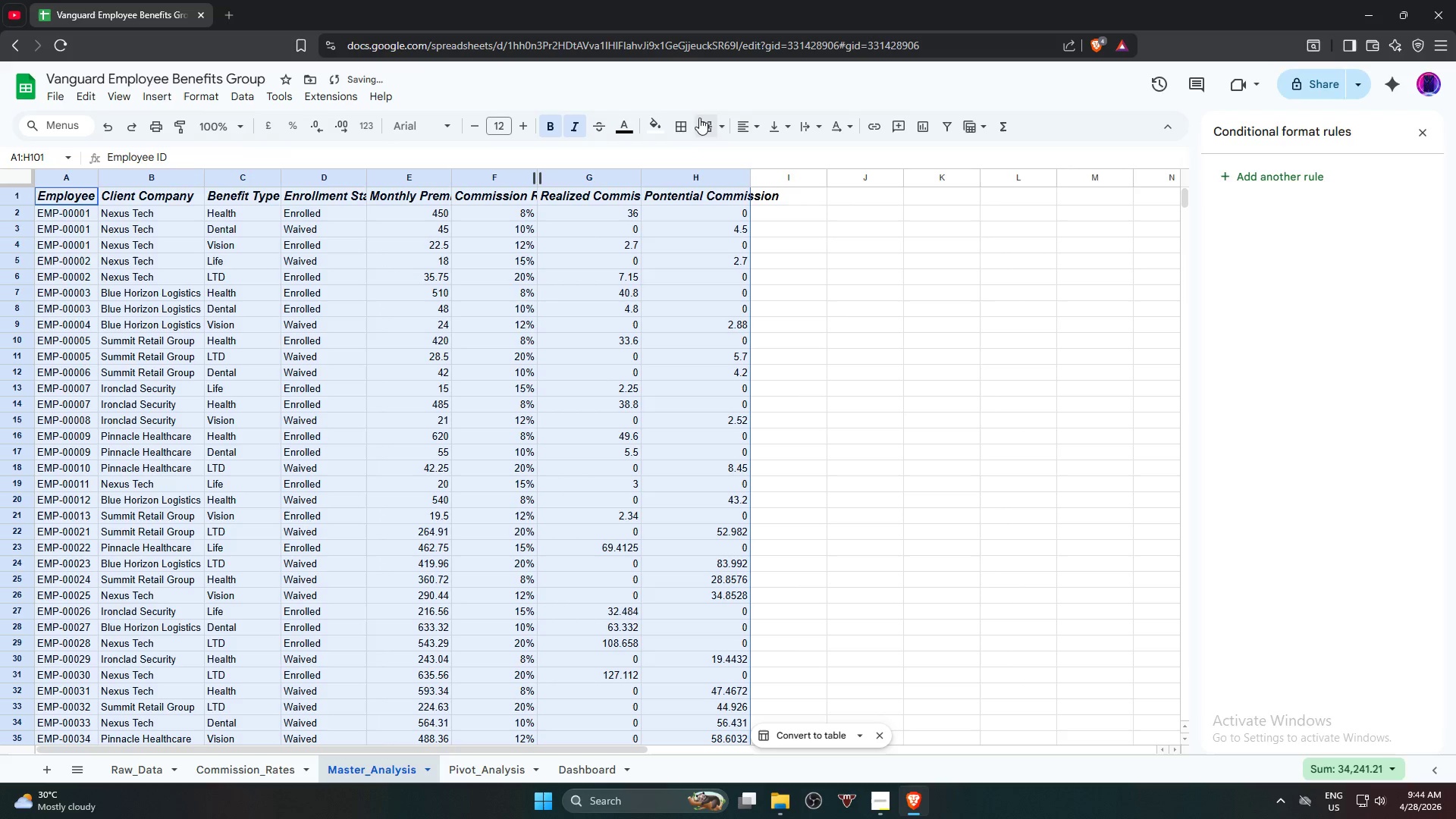 
left_click([680, 127])
 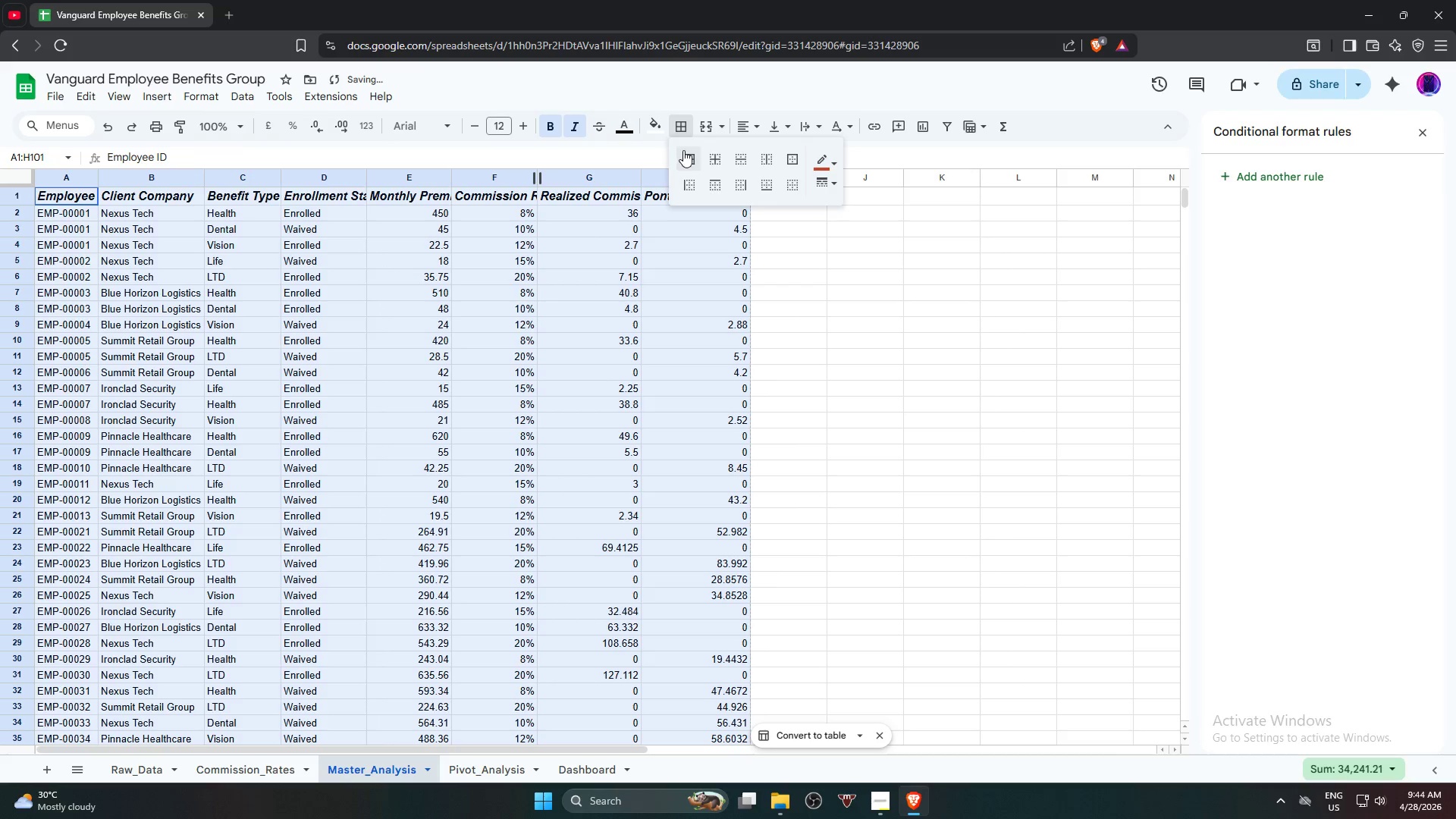 
left_click([685, 151])
 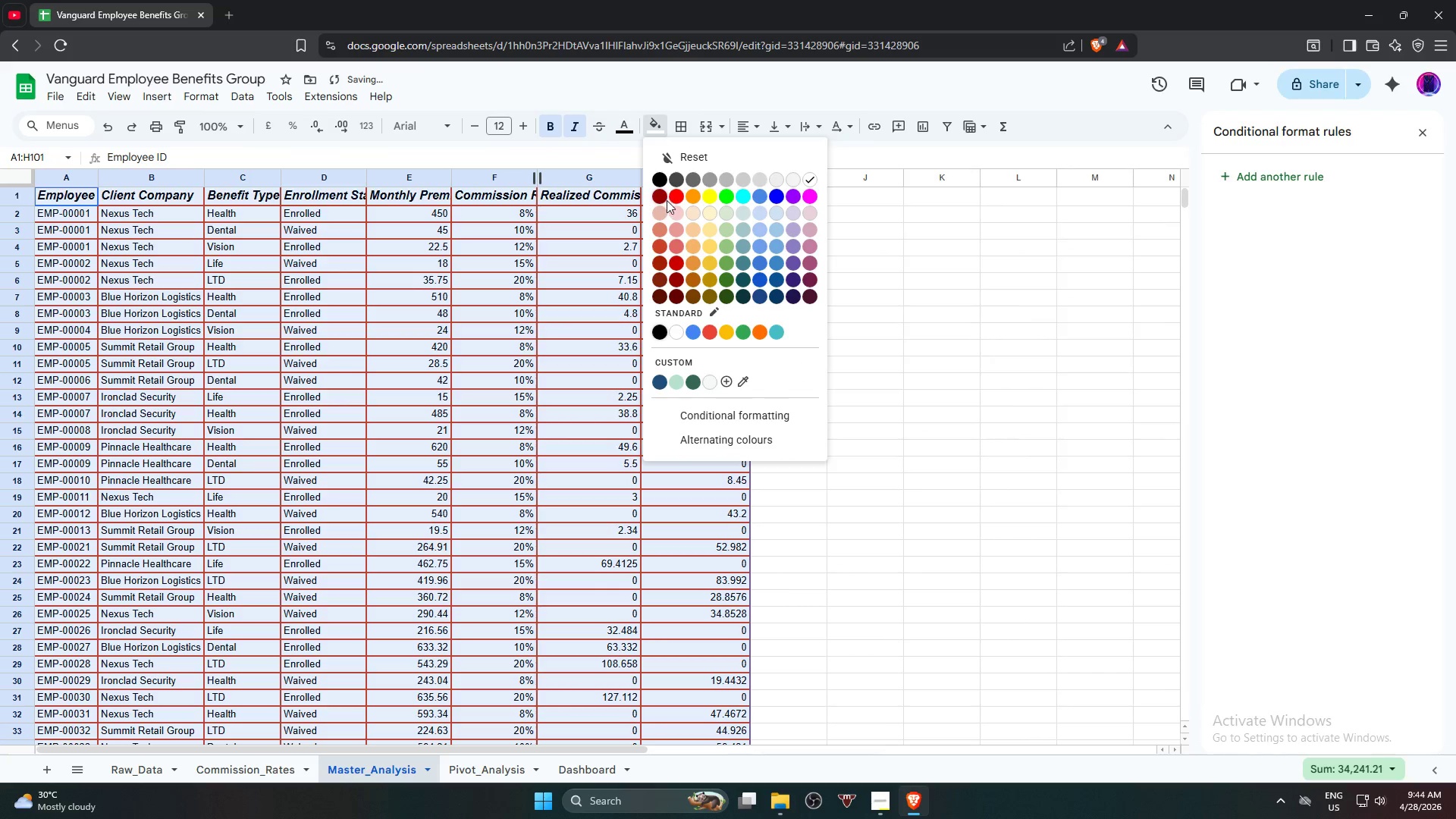 
left_click([693, 227])
 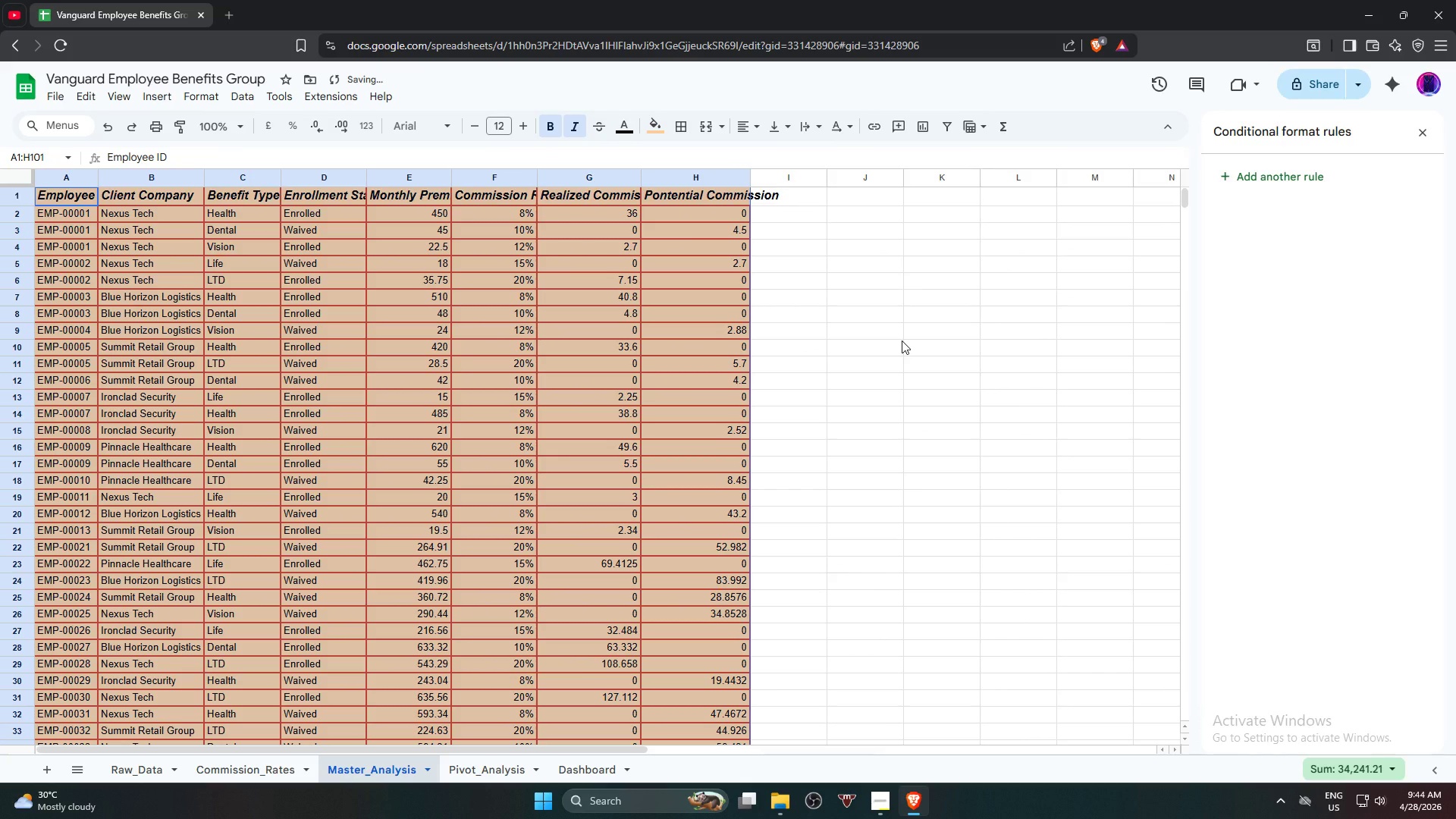 
key(Alt+Control+T)
 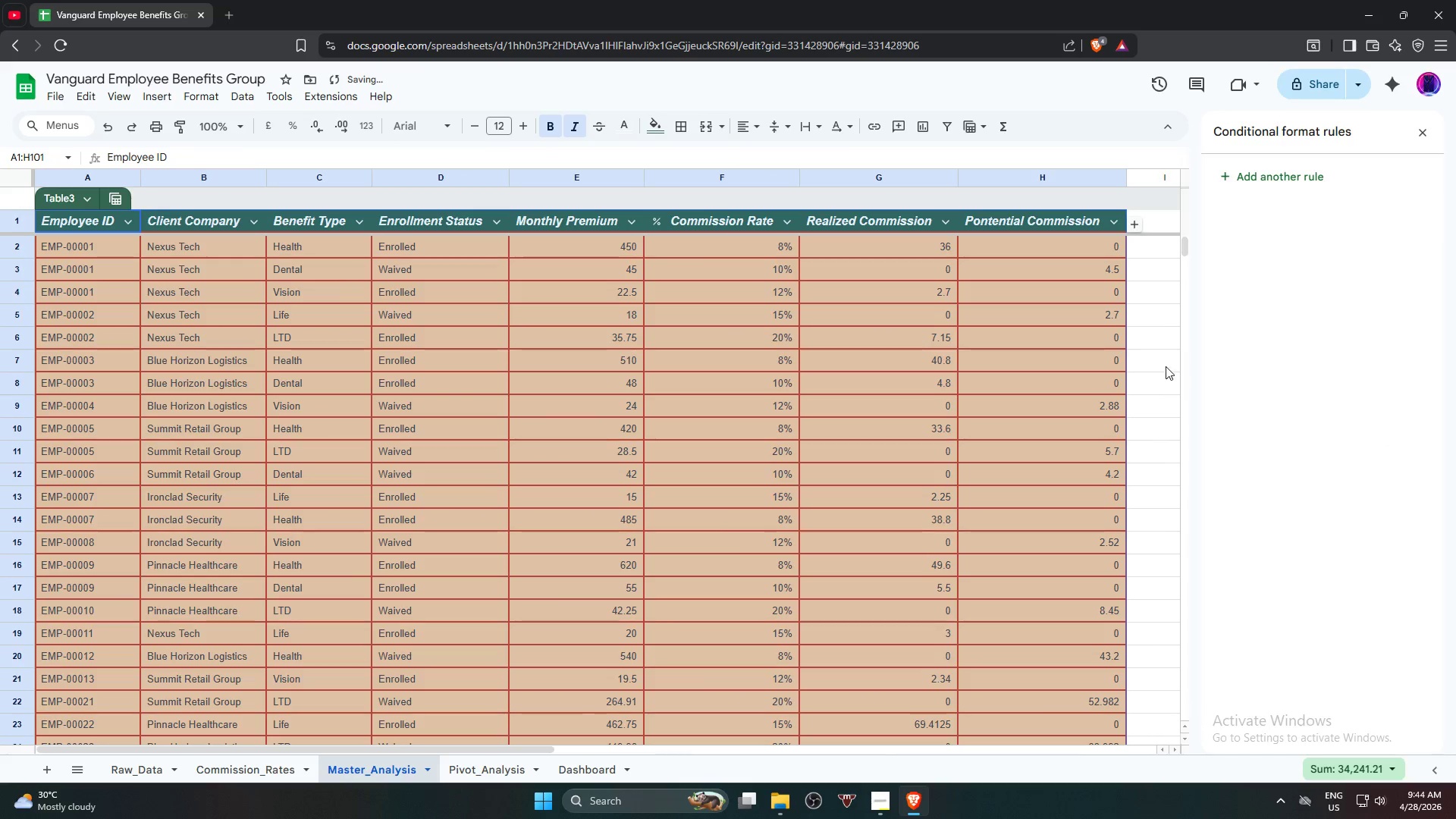 
left_click([1169, 366])
 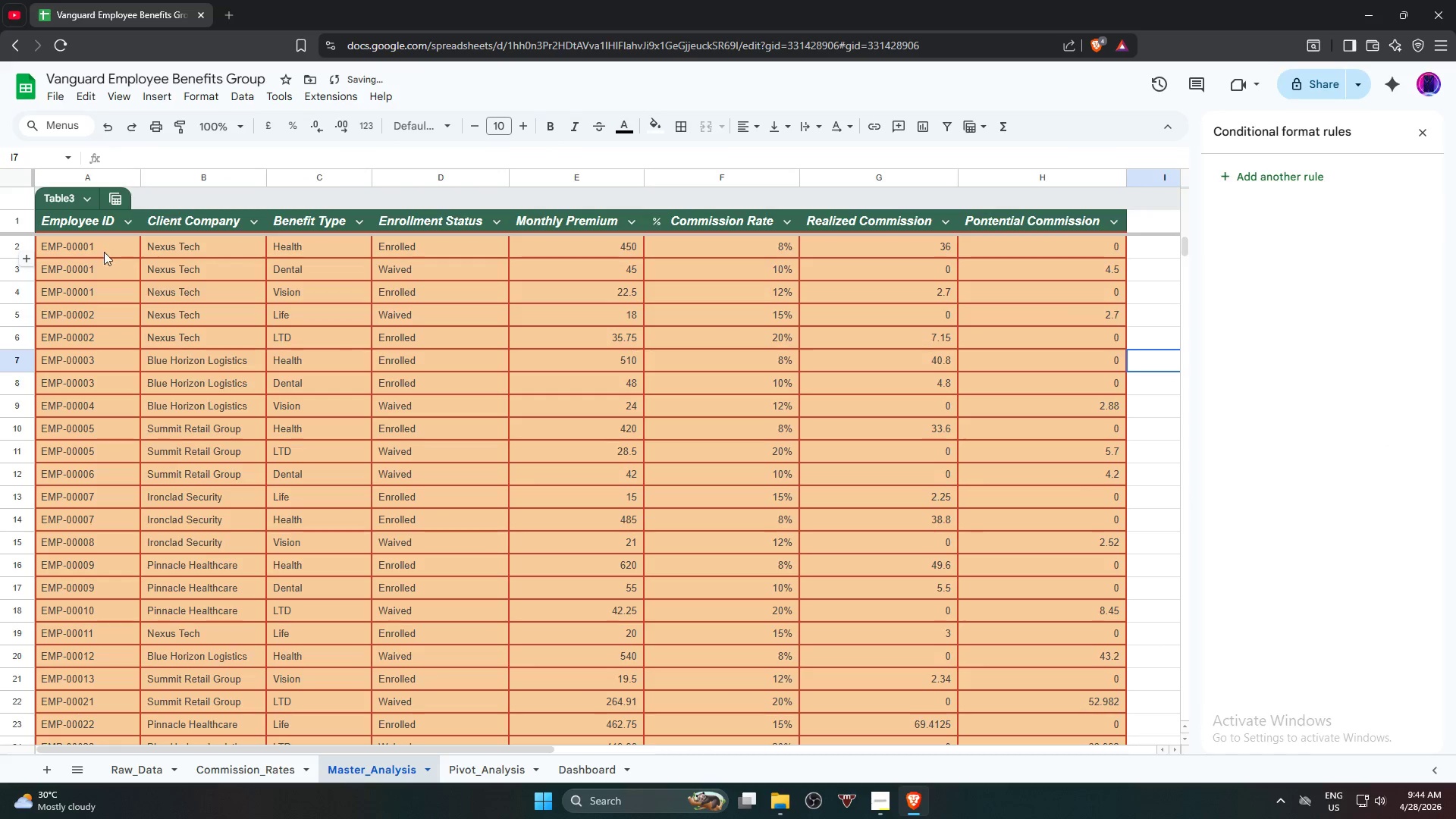 
left_click([96, 252])
 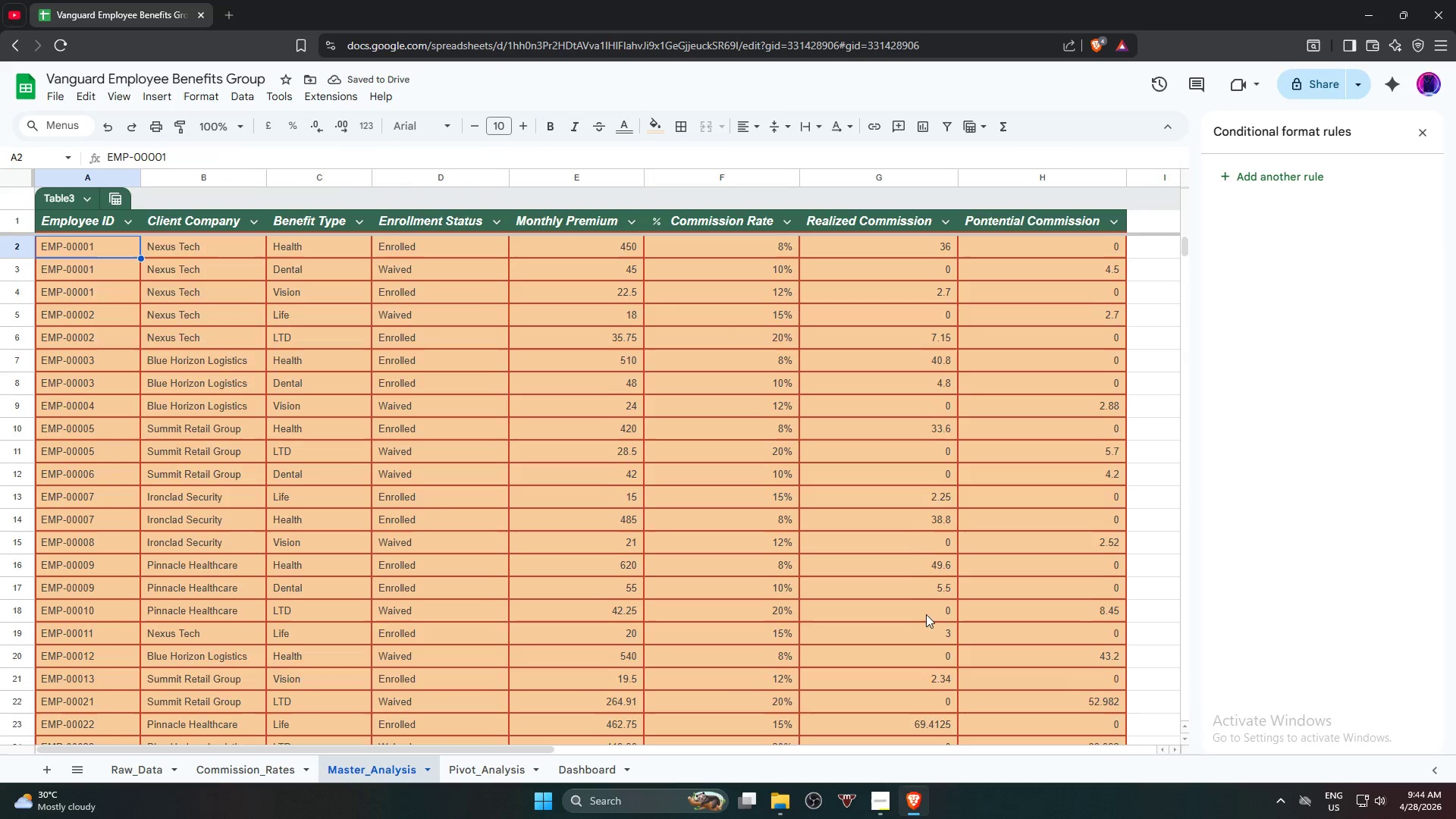 
hold_key(key=ShiftLeft, duration=0.34)
 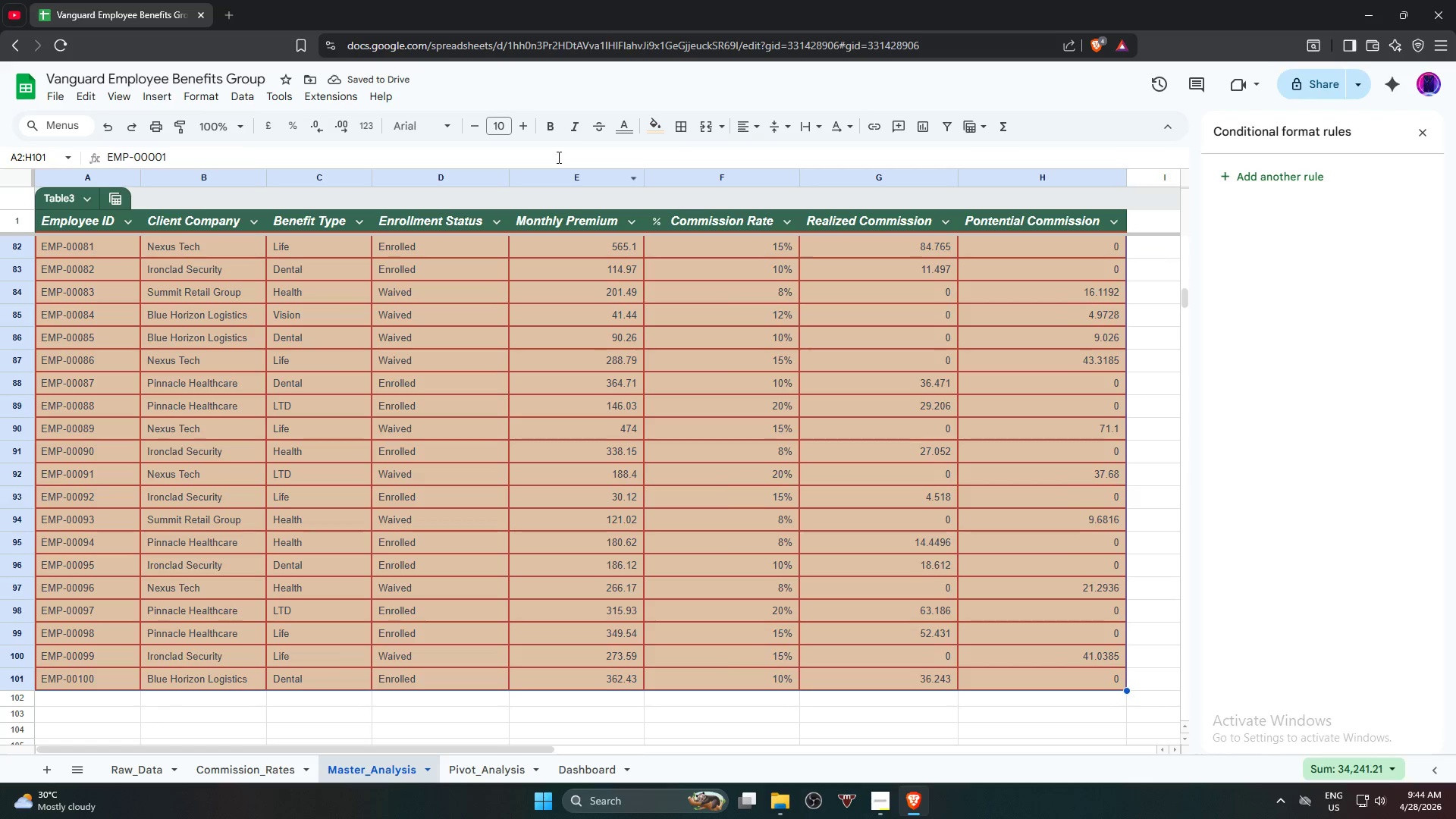 
scroll: coordinate [1036, 608], scroll_direction: down, amount: 24.0
 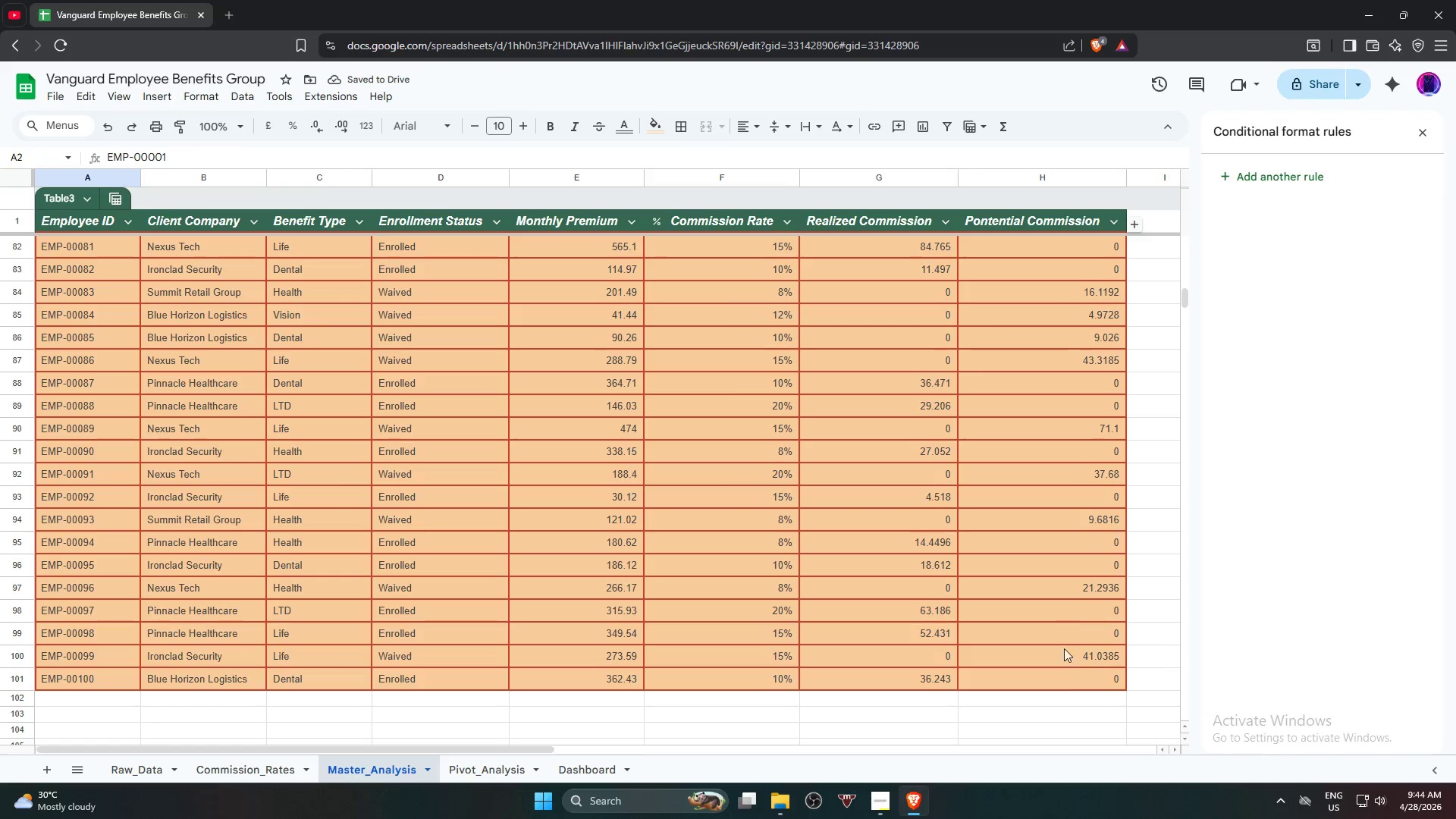 
left_click([1068, 673])
 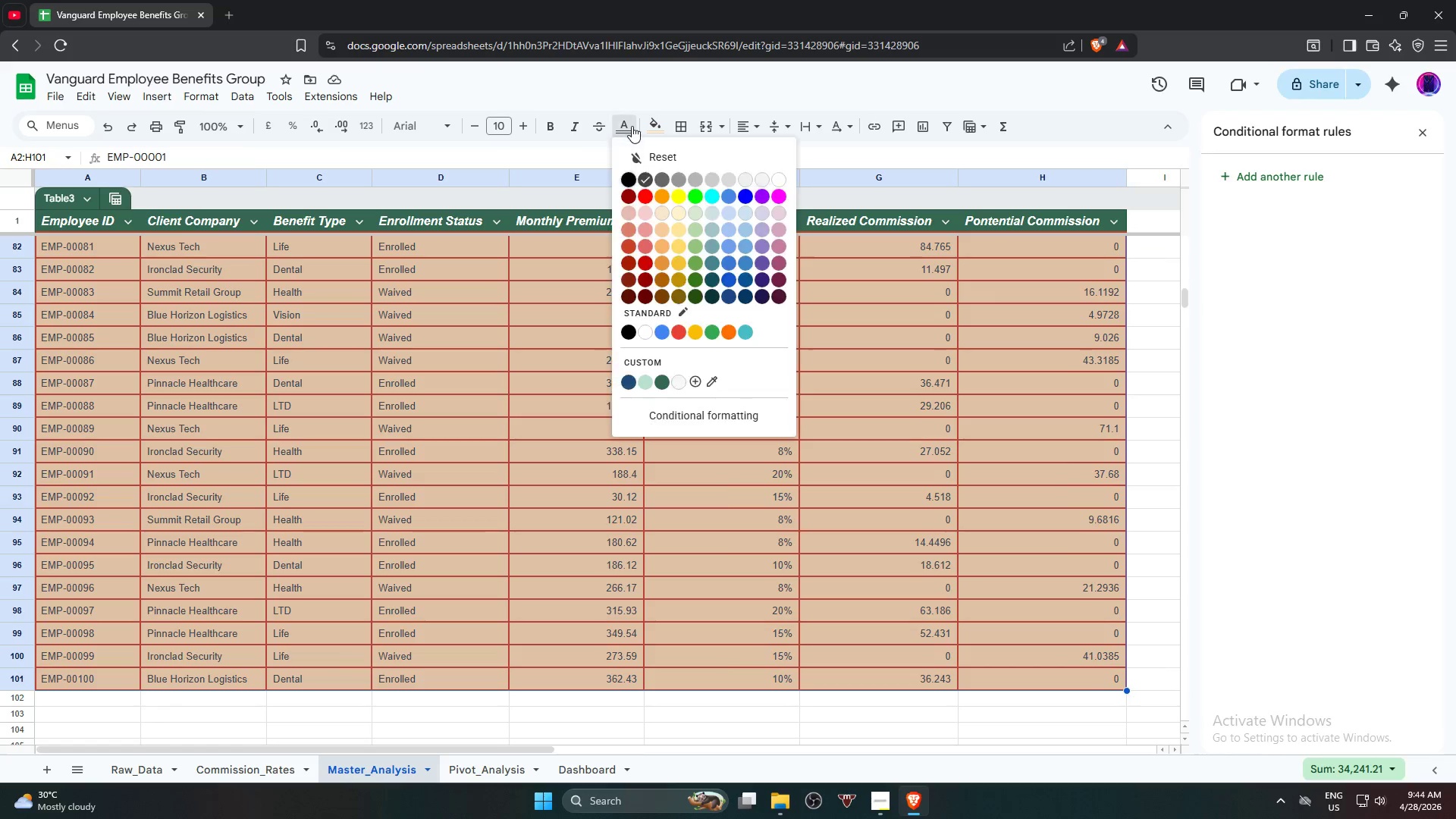 
left_click([626, 175])
 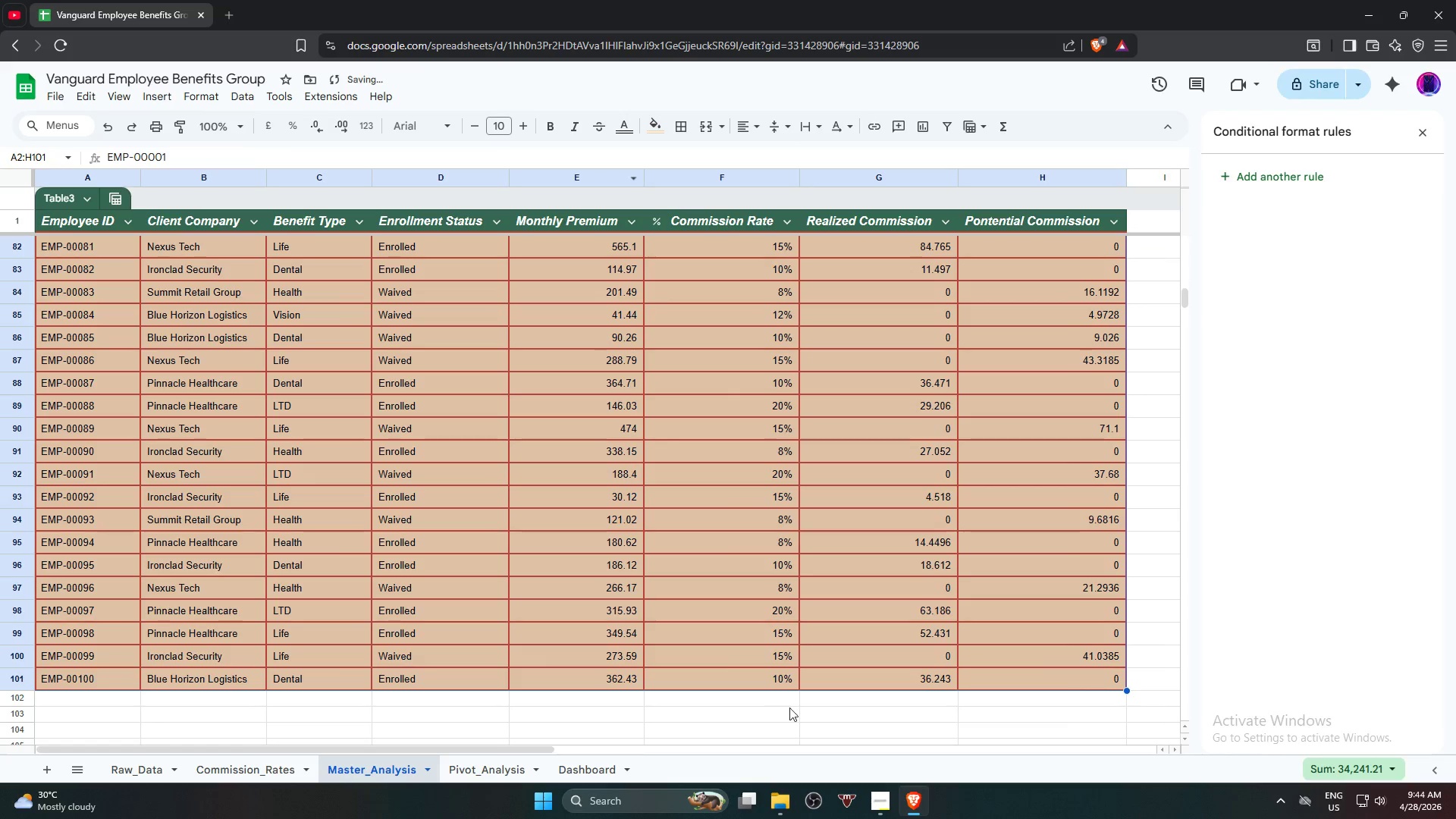 
left_click([820, 737])
 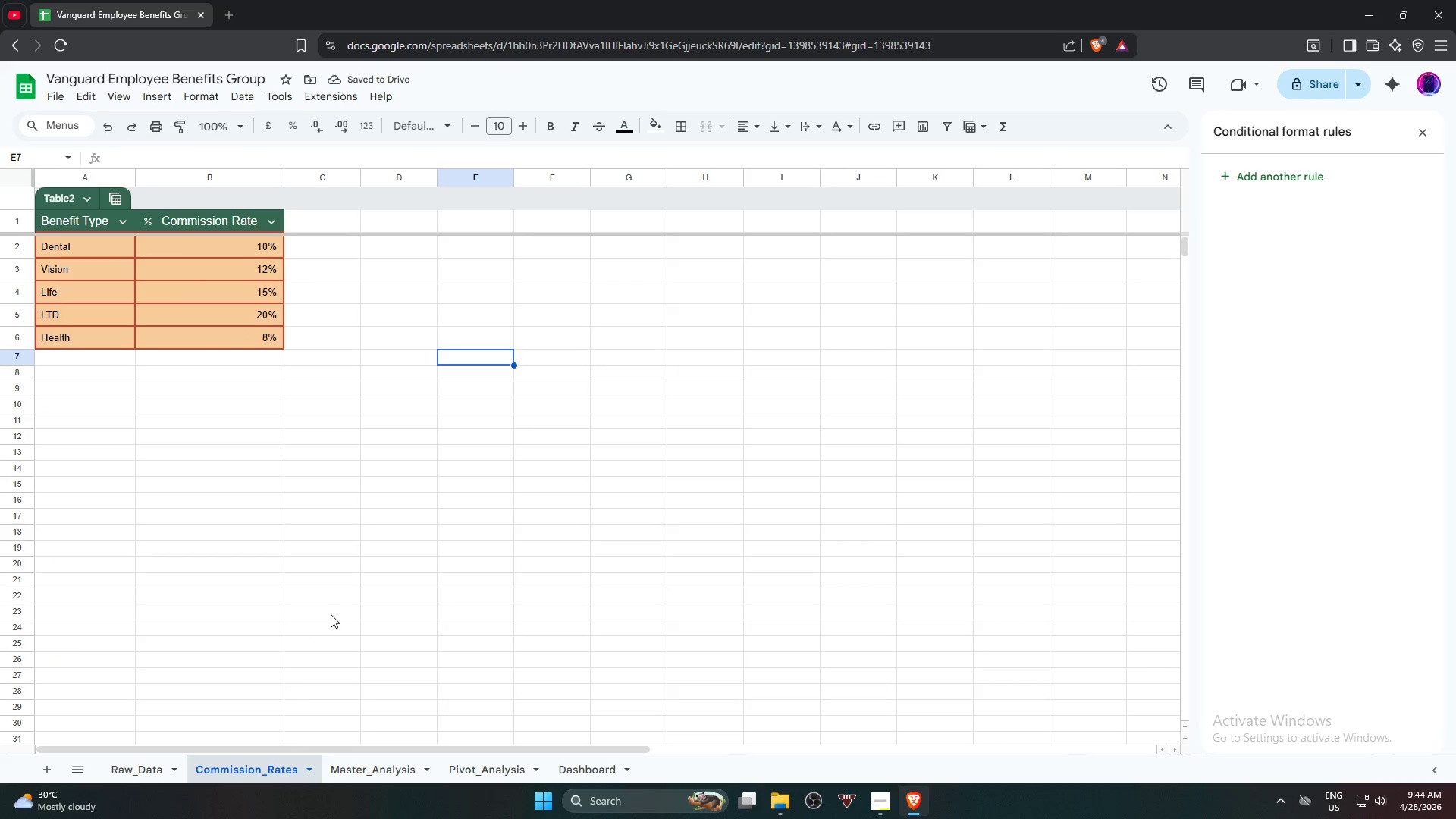 
left_click([77, 249])
 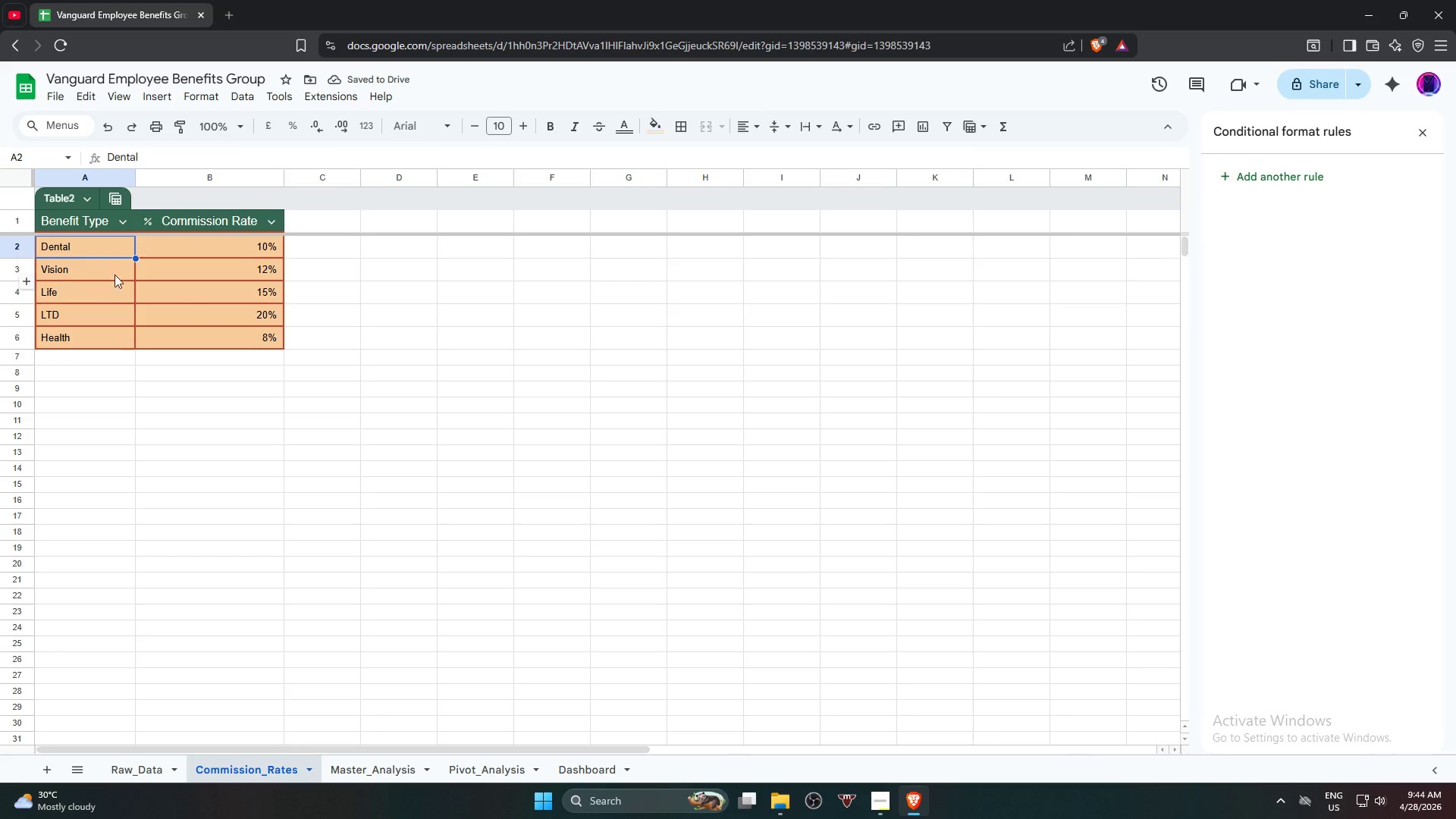 
hold_key(key=ShiftLeft, duration=0.66)
 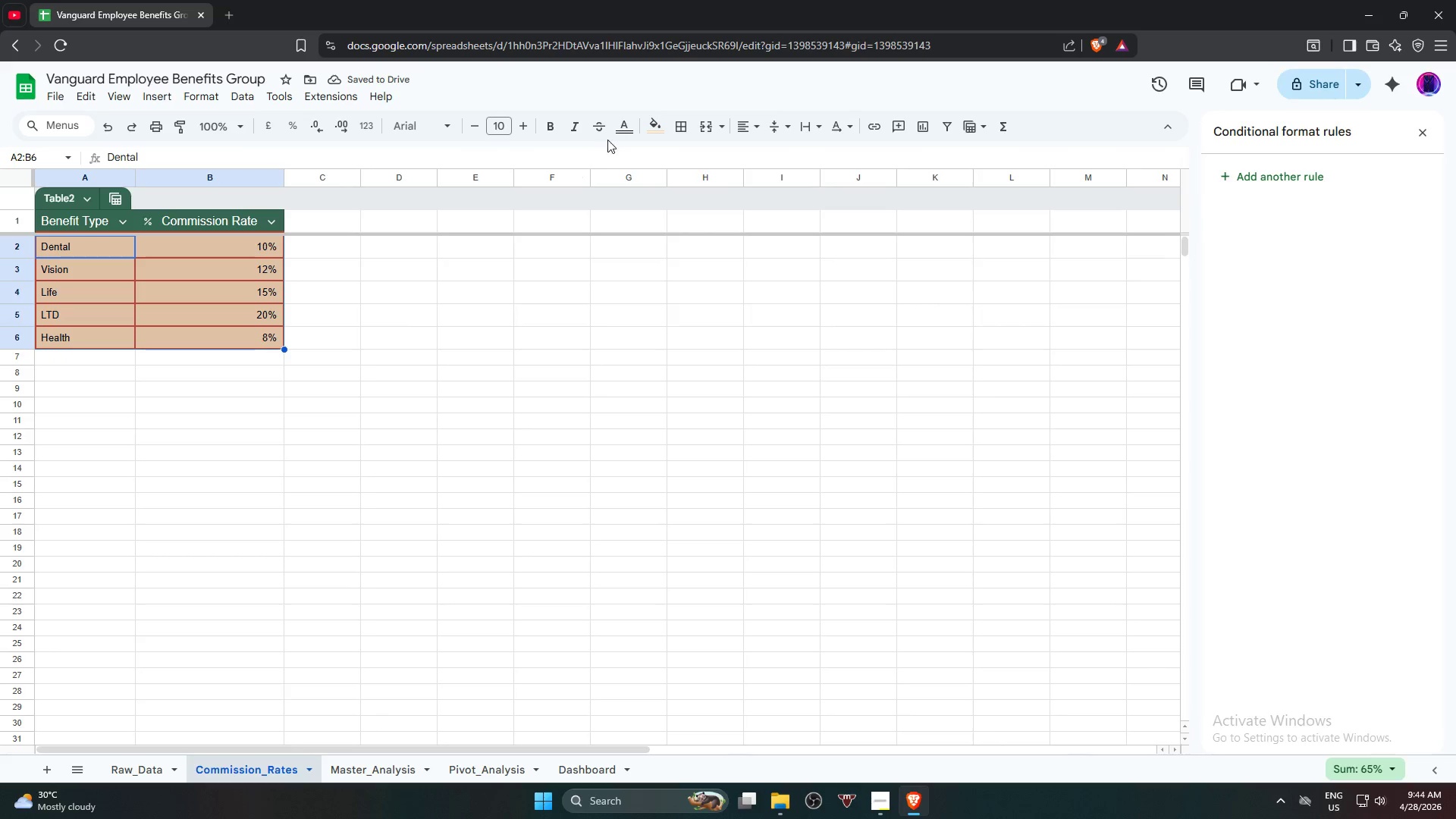 
left_click([622, 132])
 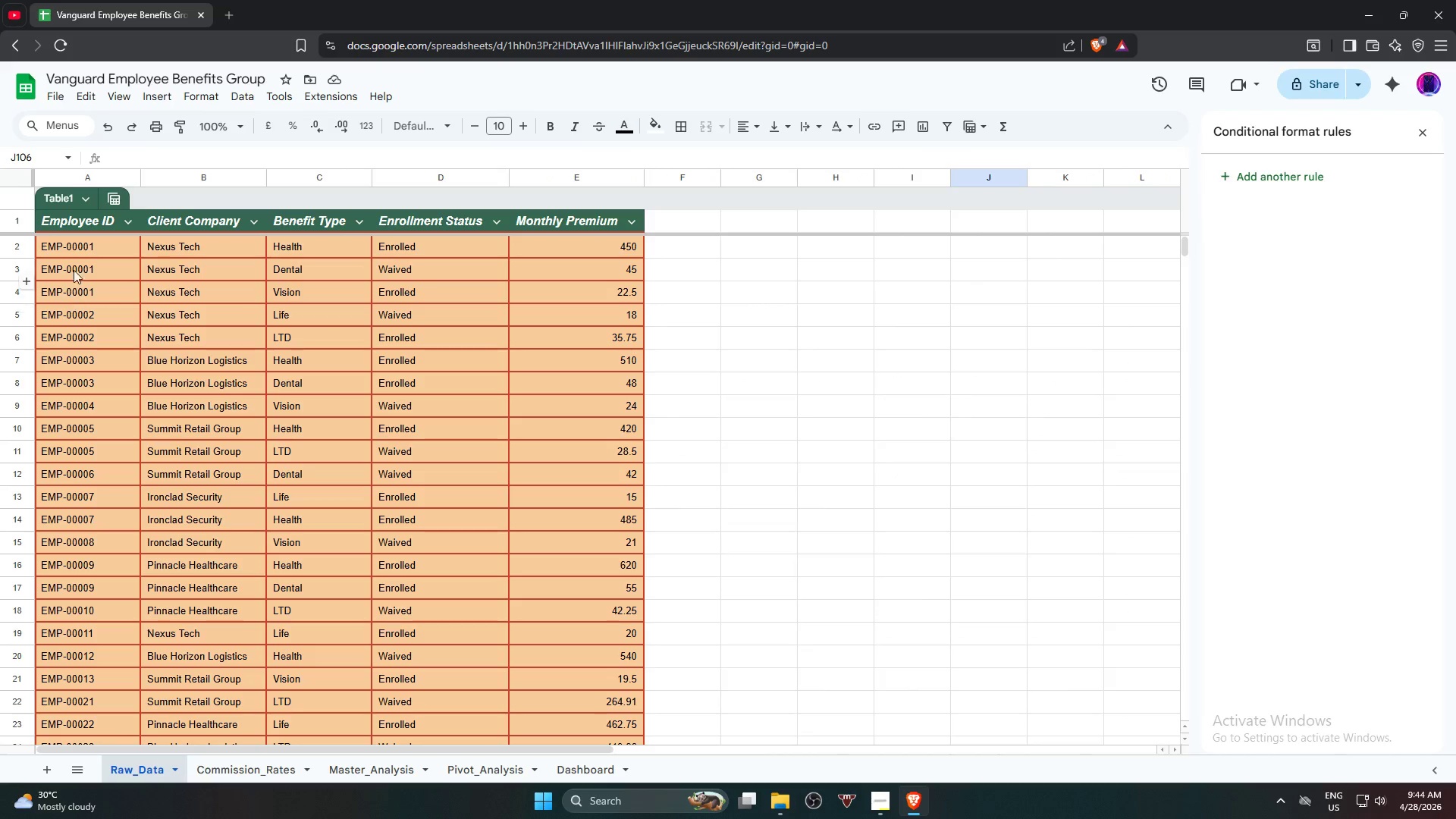 
hold_key(key=ShiftLeft, duration=0.39)
 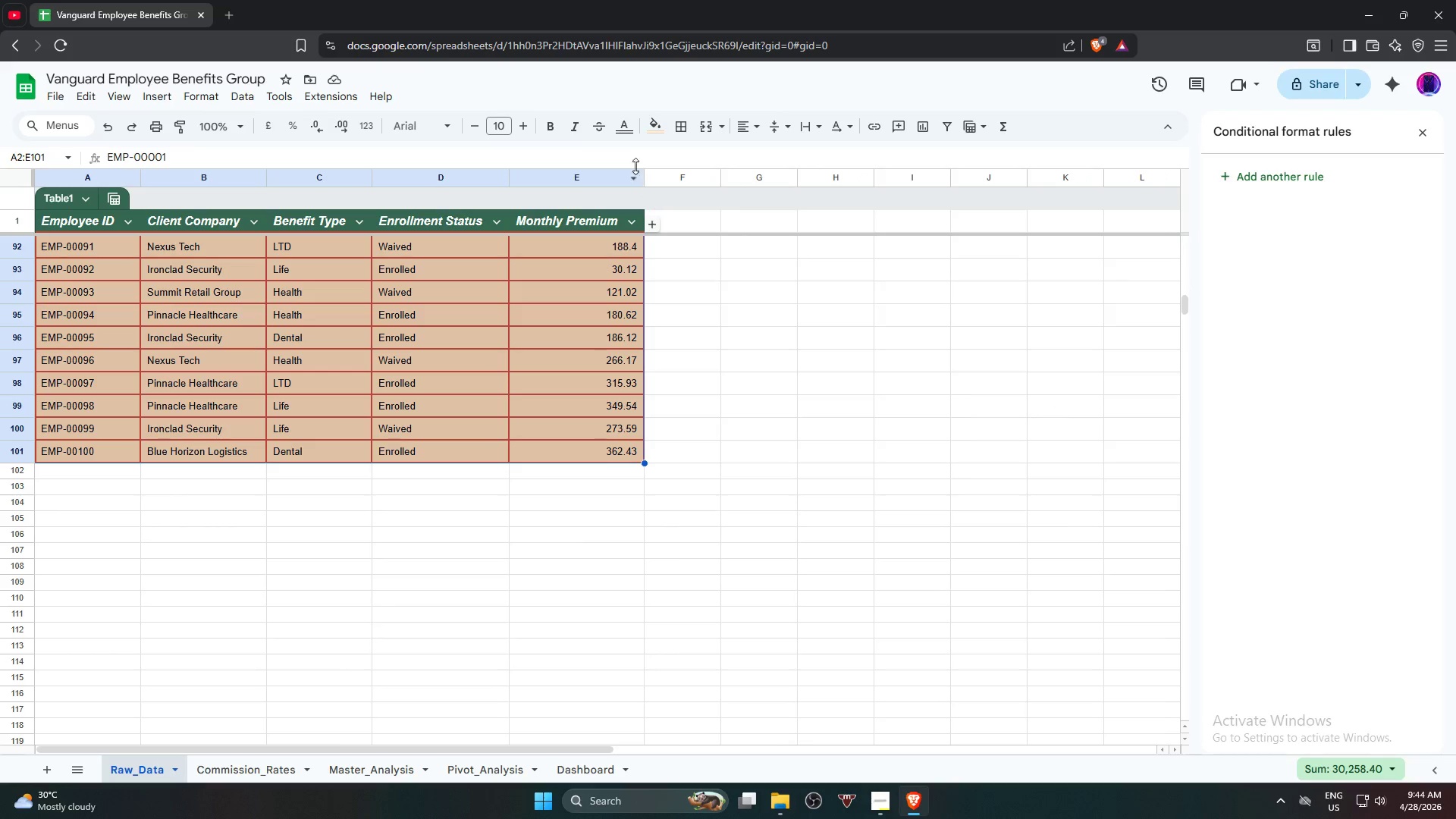 
scroll: coordinate [579, 541], scroll_direction: down, amount: 27.0
 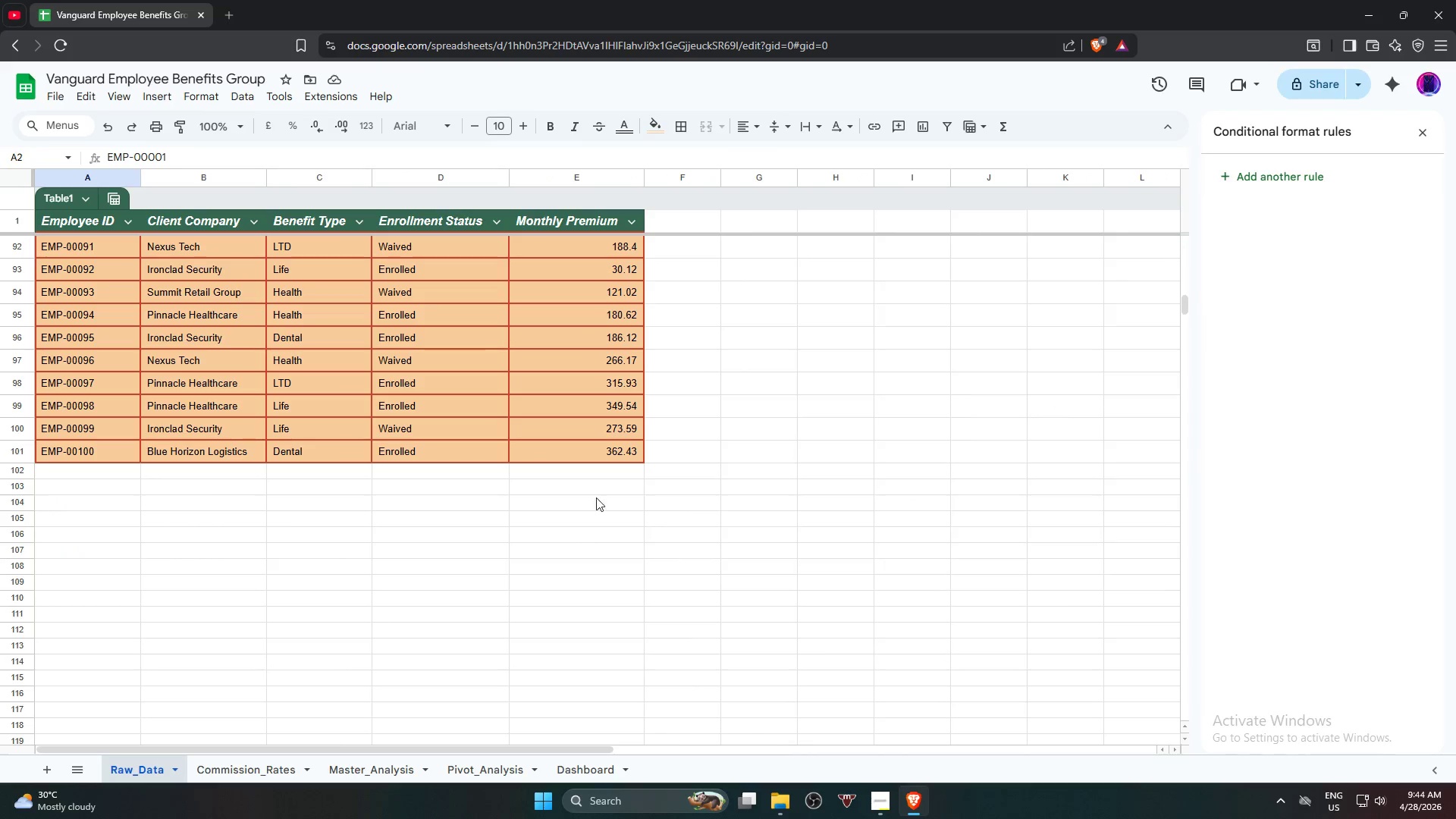 
left_click([619, 454])
 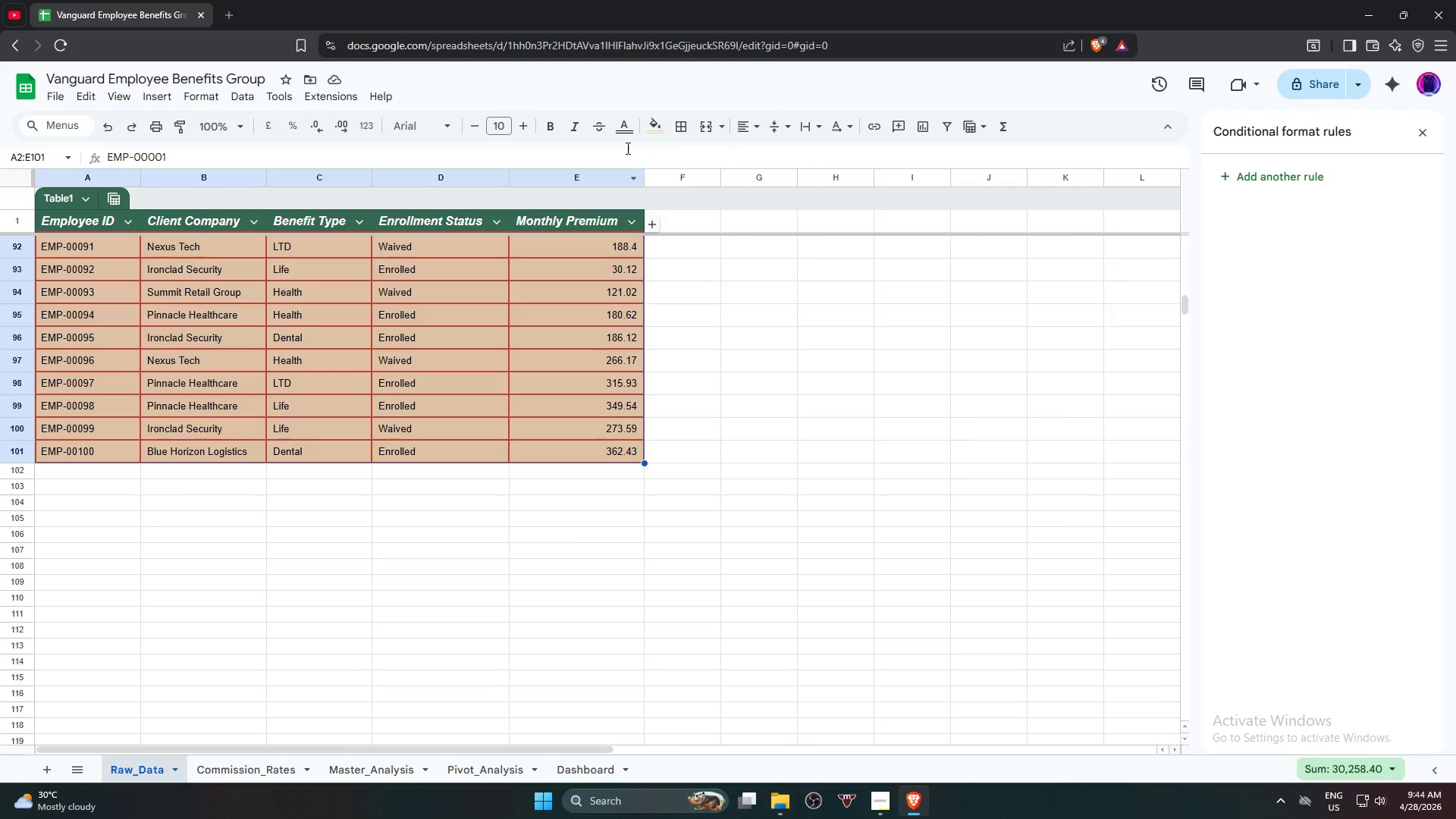 
left_click([632, 125])
 